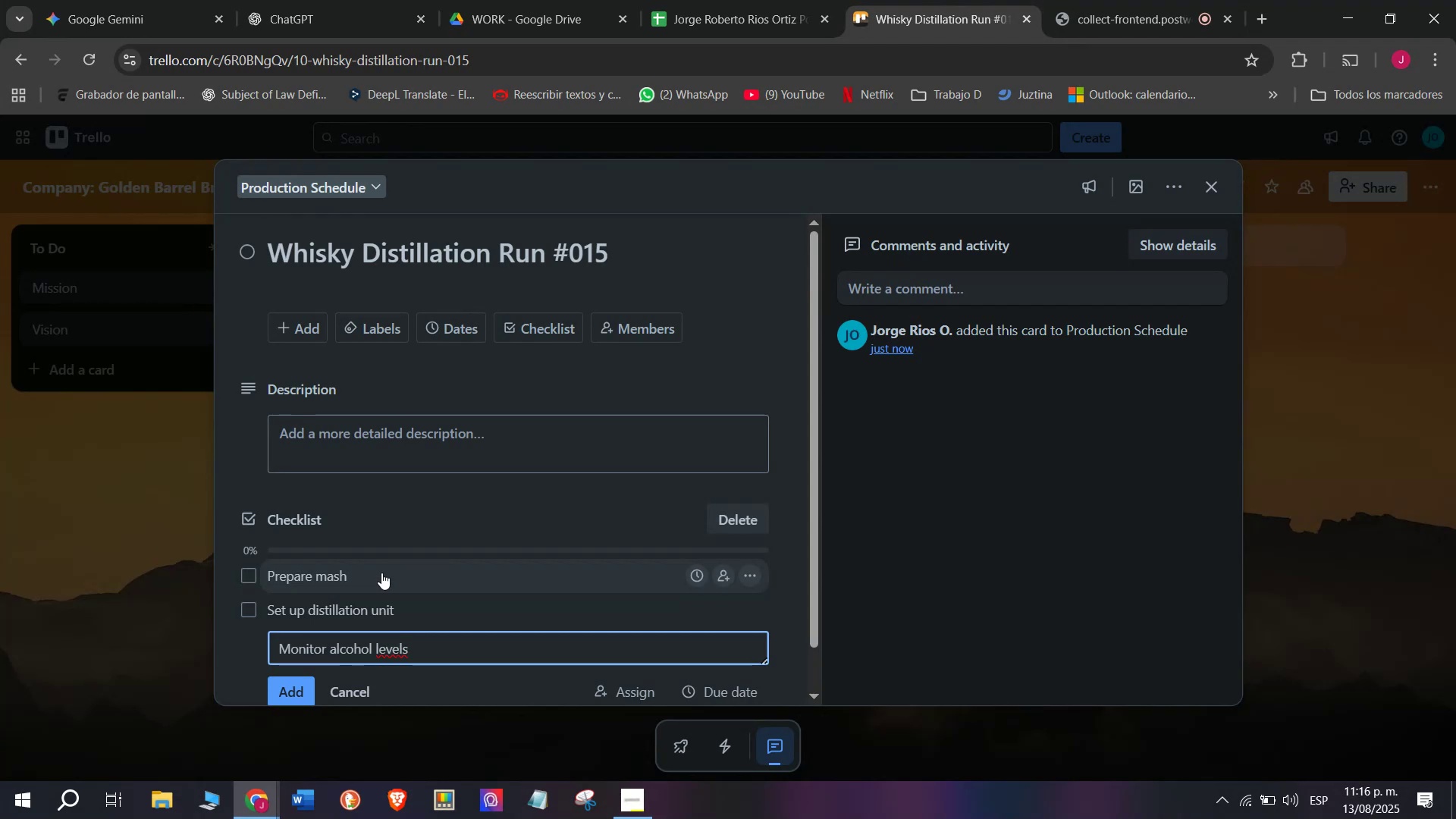 
key(Enter)
 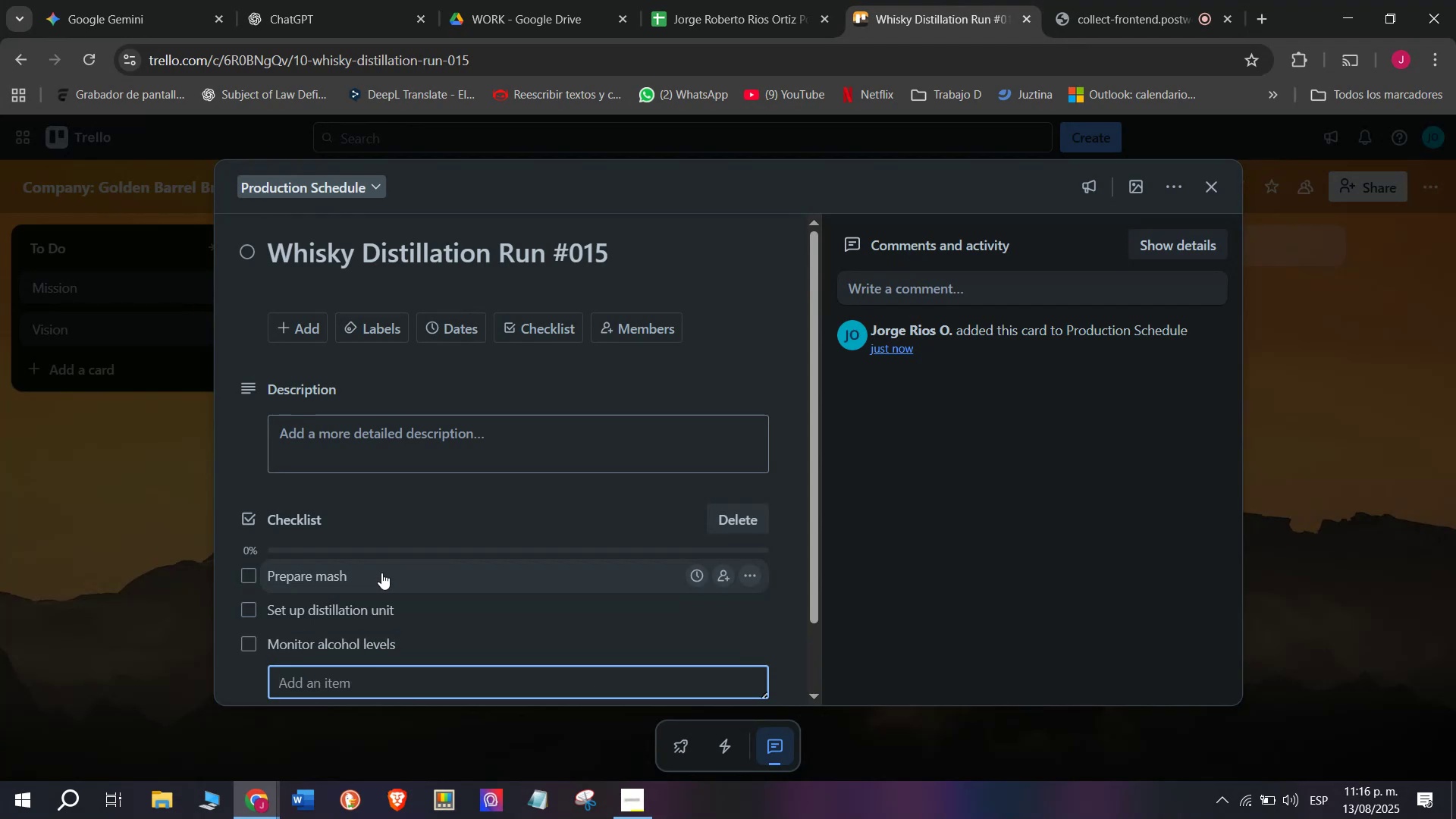 
type(TRanfers)
key(Backspace)
key(Backspace)
key(Backspace)
key(Backspace)
key(Backspace)
key(Backspace)
key(Backspace)
type(ranfers)
key(Backspace)
key(Backspace)
key(Backspace)
key(Backspace)
type(sfre)
key(Backspace)
key(Backspace)
type(er to barrwe)
key(Backspace)
key(Backspace)
type(els)
 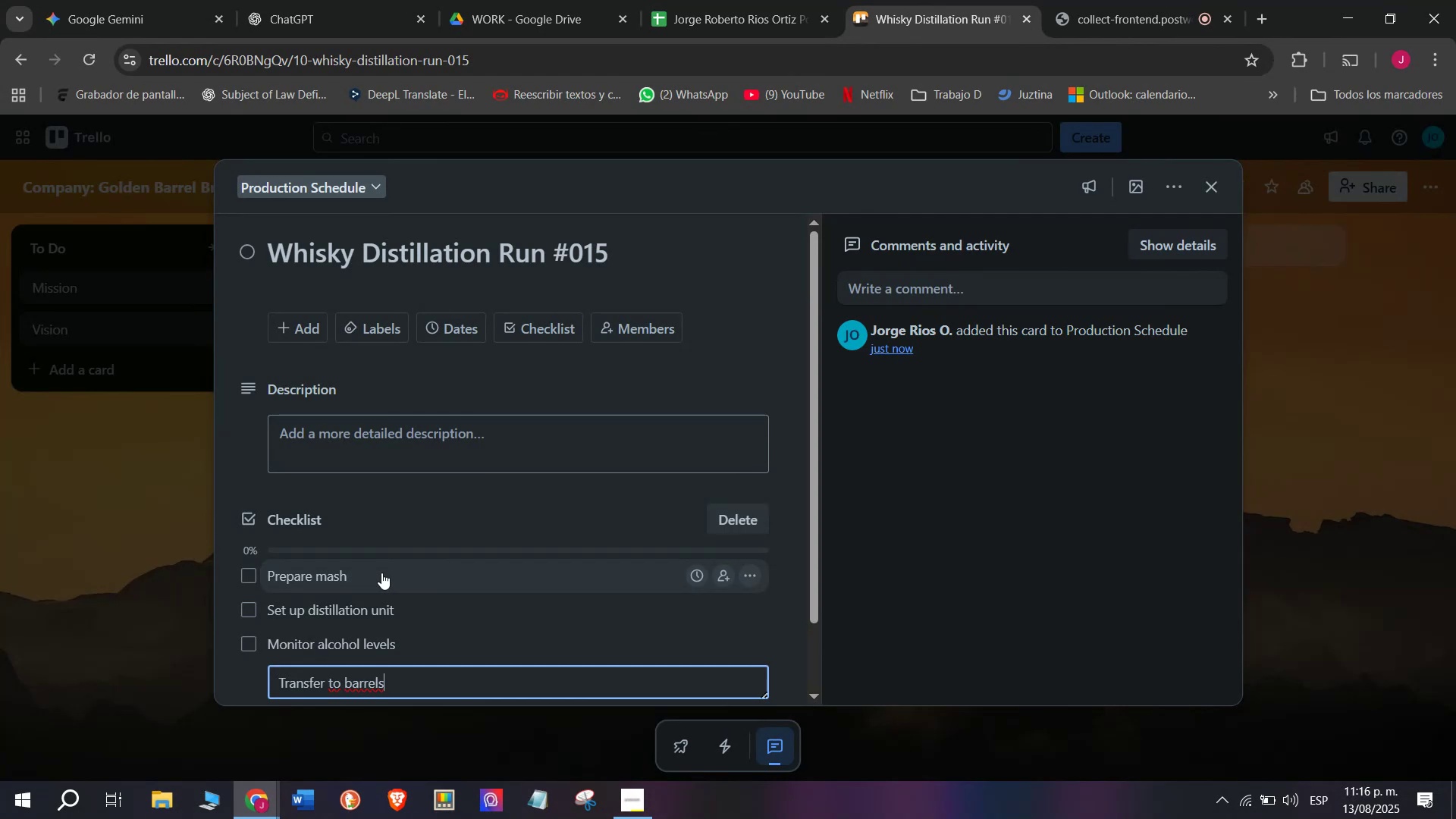 
key(Enter)
 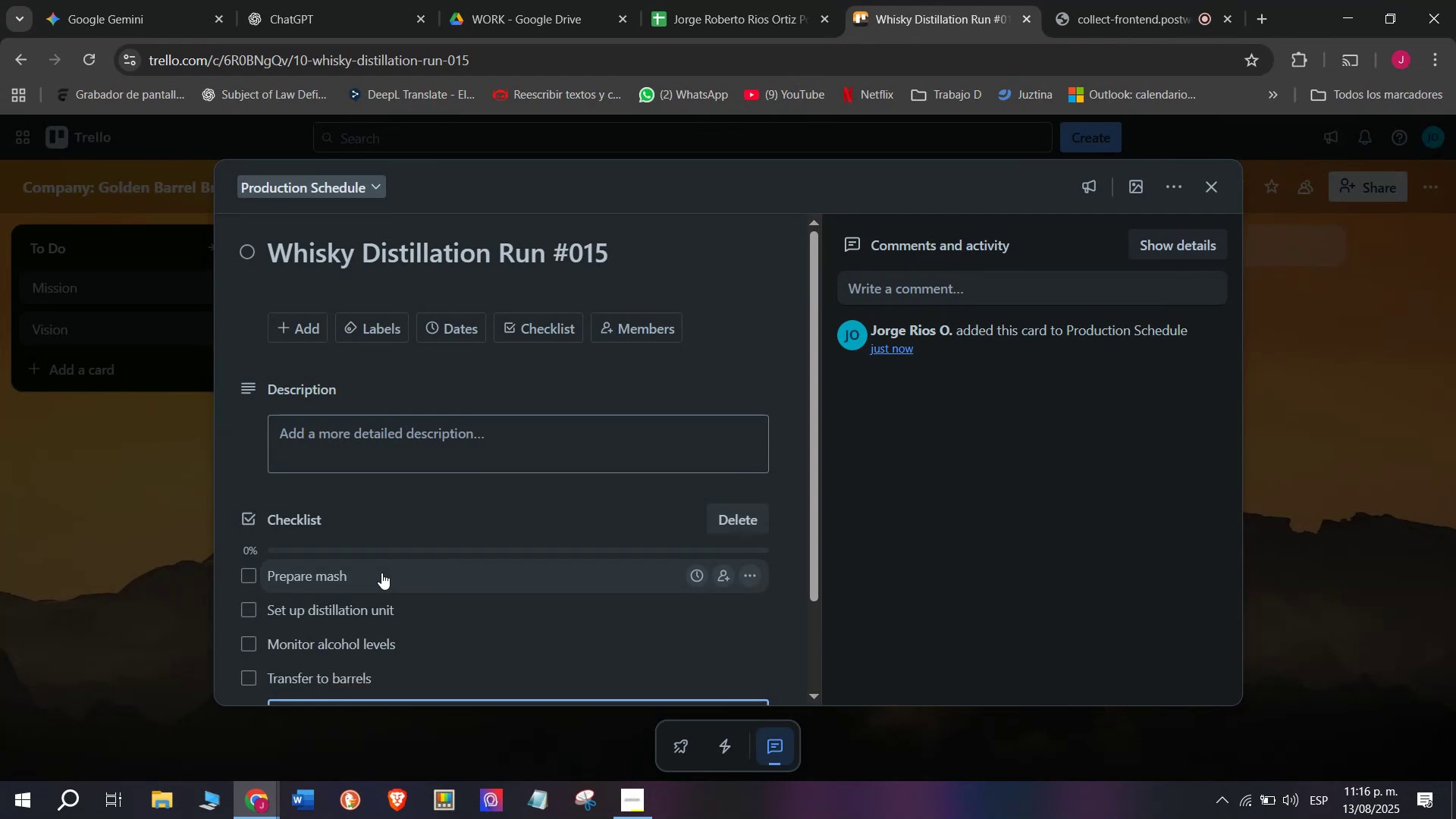 
key(CapsLock)
 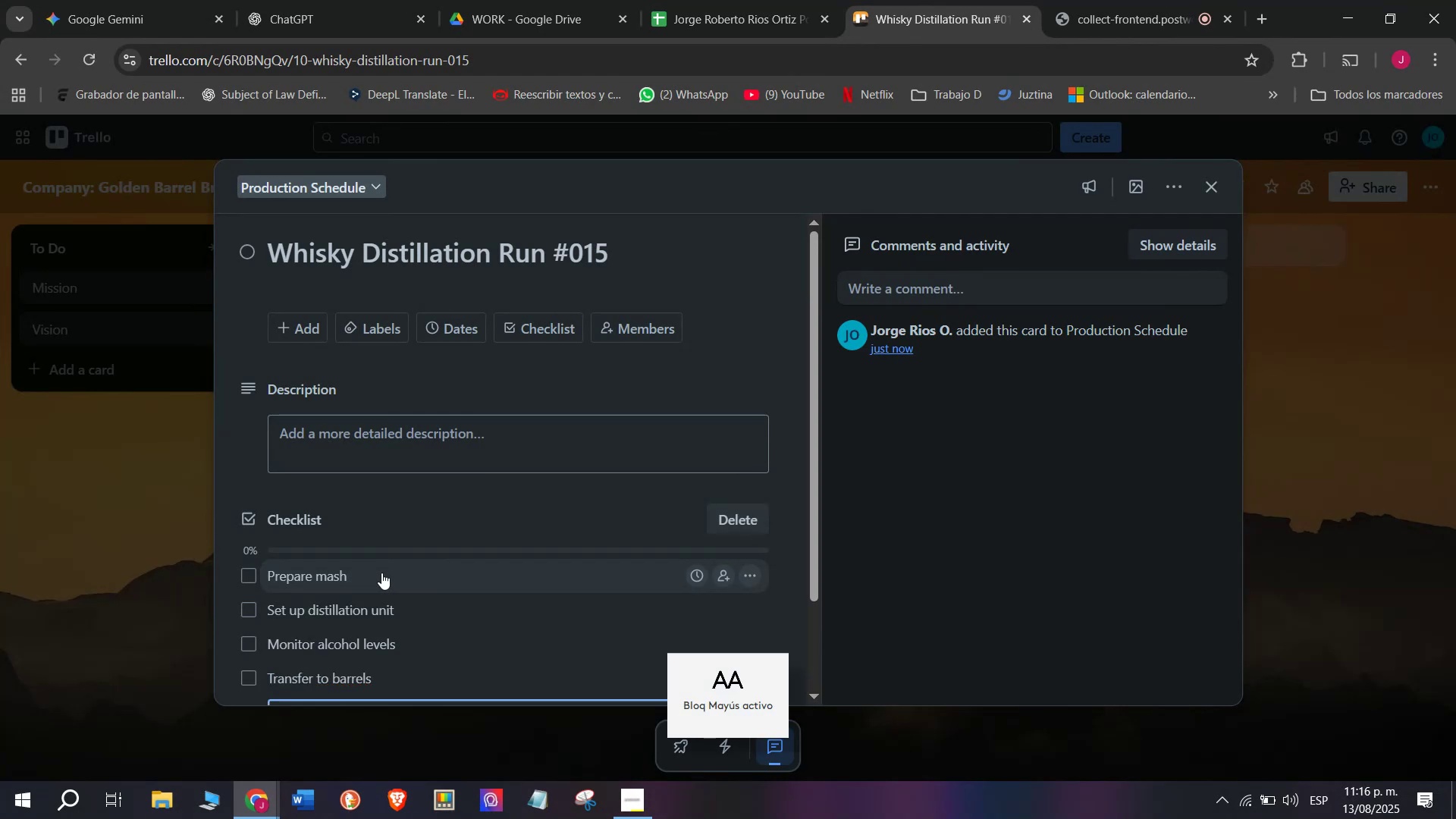 
scroll: coordinate [381, 573], scroll_direction: down, amount: 3.0
 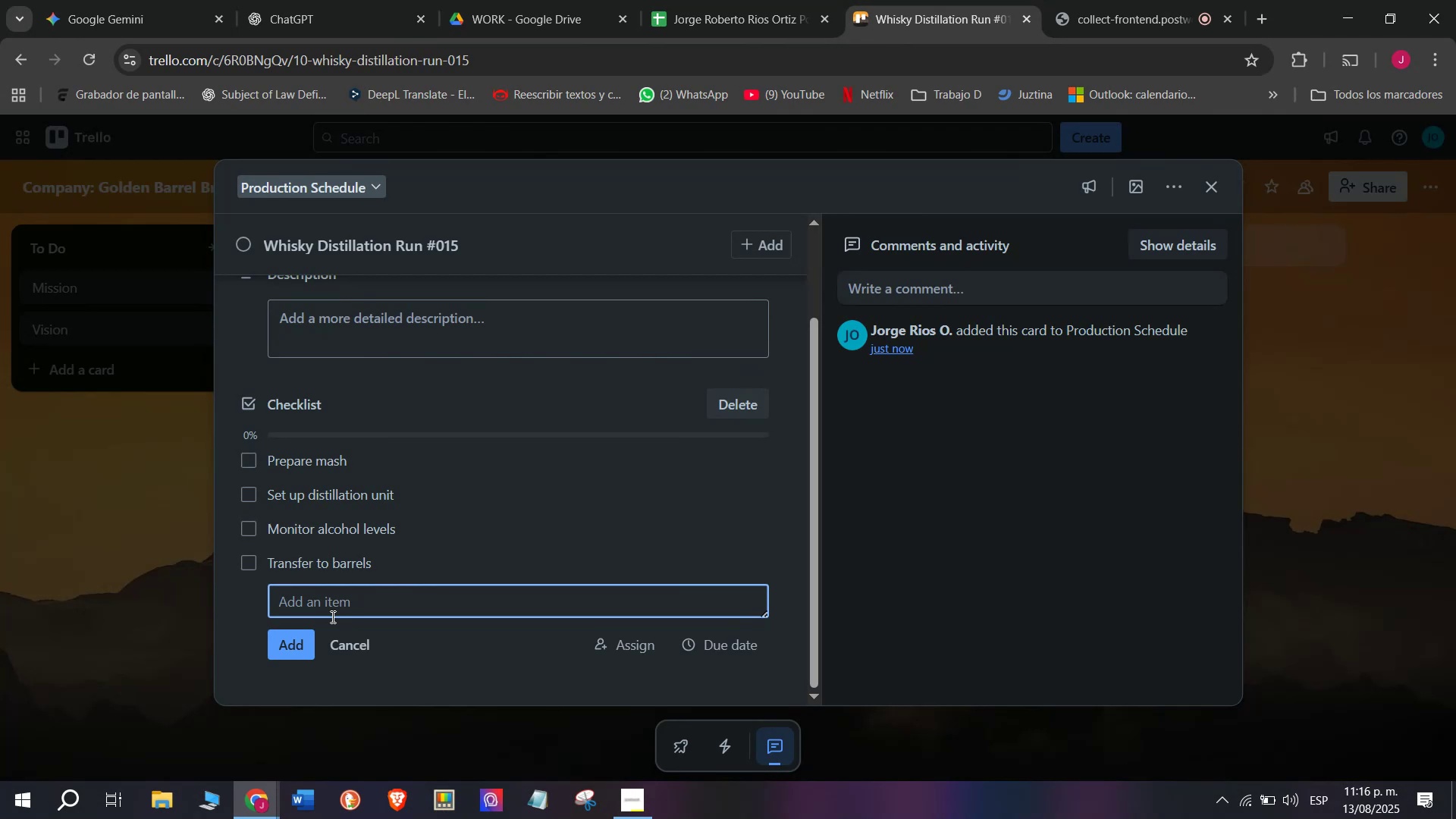 
type(Recird)
key(Backspace)
key(Backspace)
key(Backspace)
type(ord produ)
 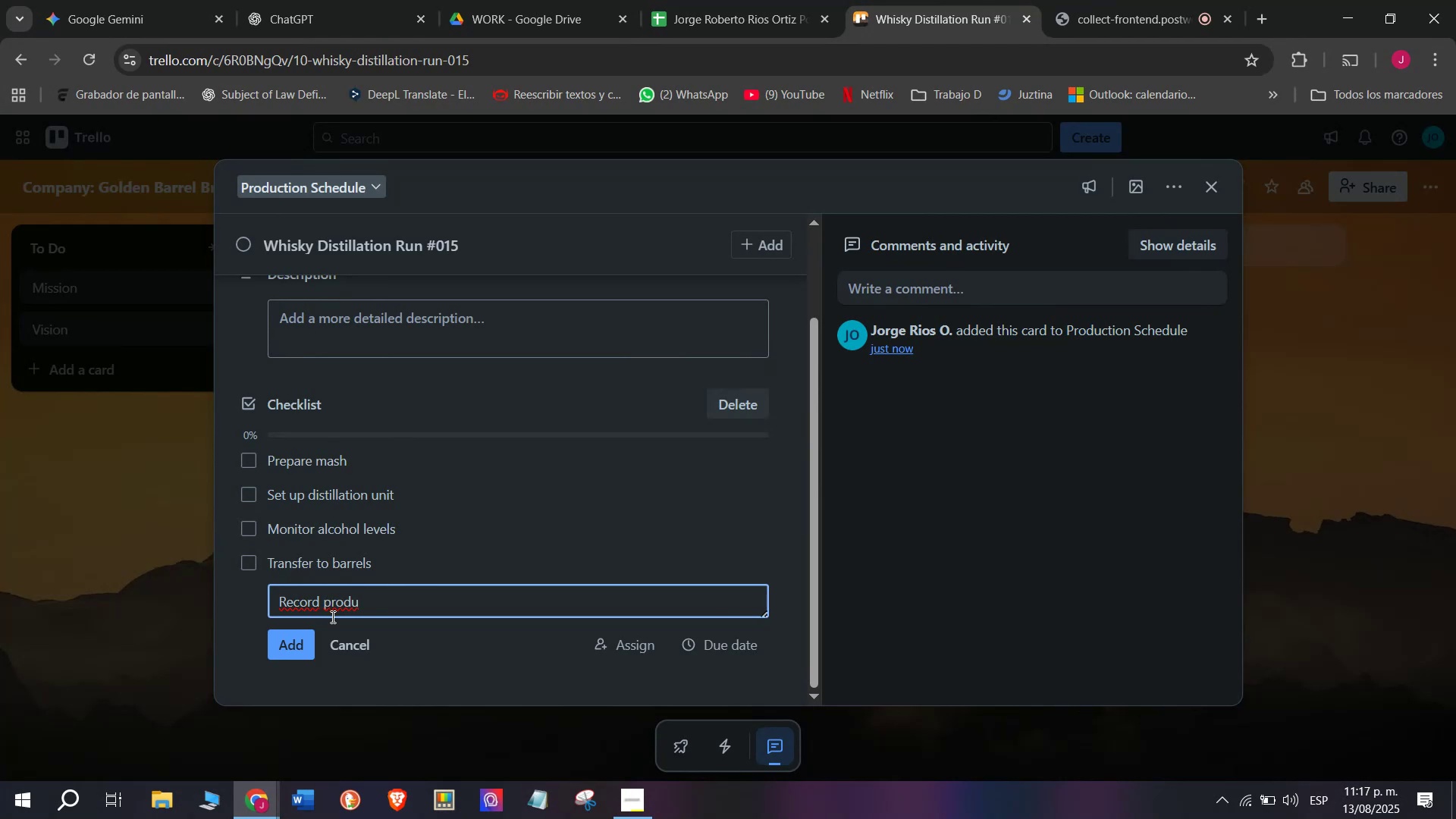 
type(ction data)
 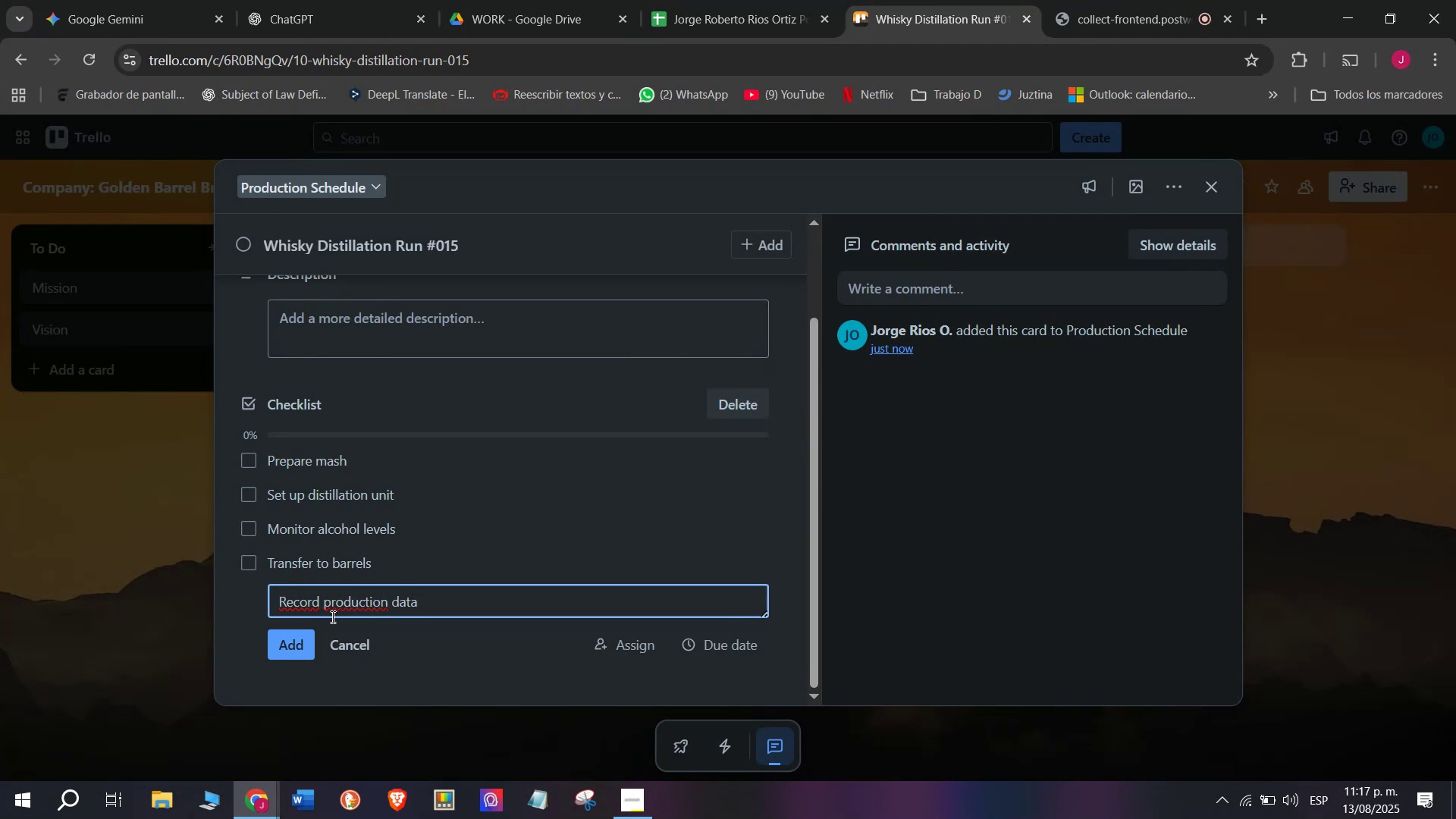 
key(Enter)
 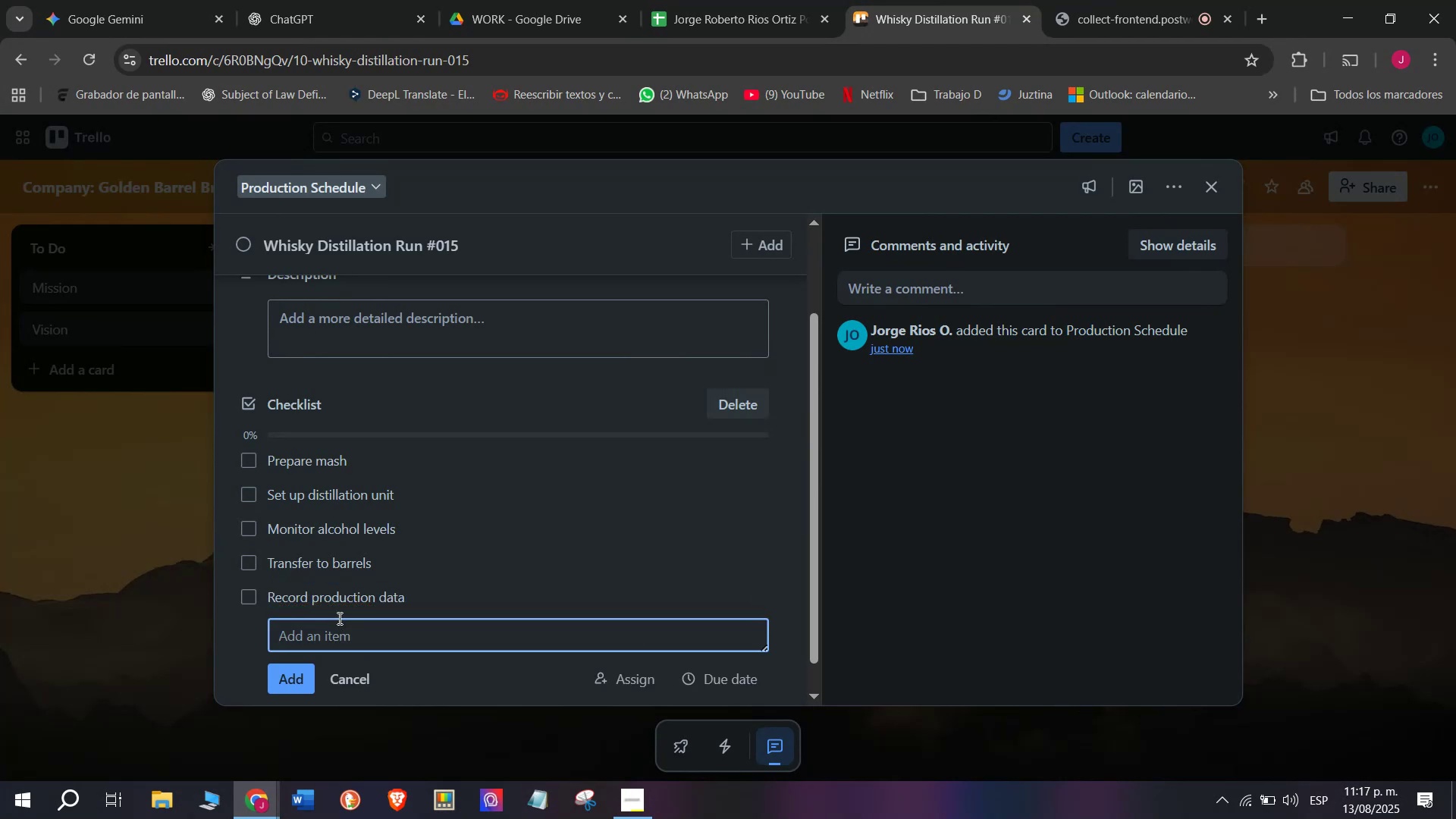 
type(Bigen)
key(Backspace)
key(Backspace)
key(Backspace)
key(Backspace)
type(egibn)
key(Backspace)
key(Backspace)
type(n aging)
 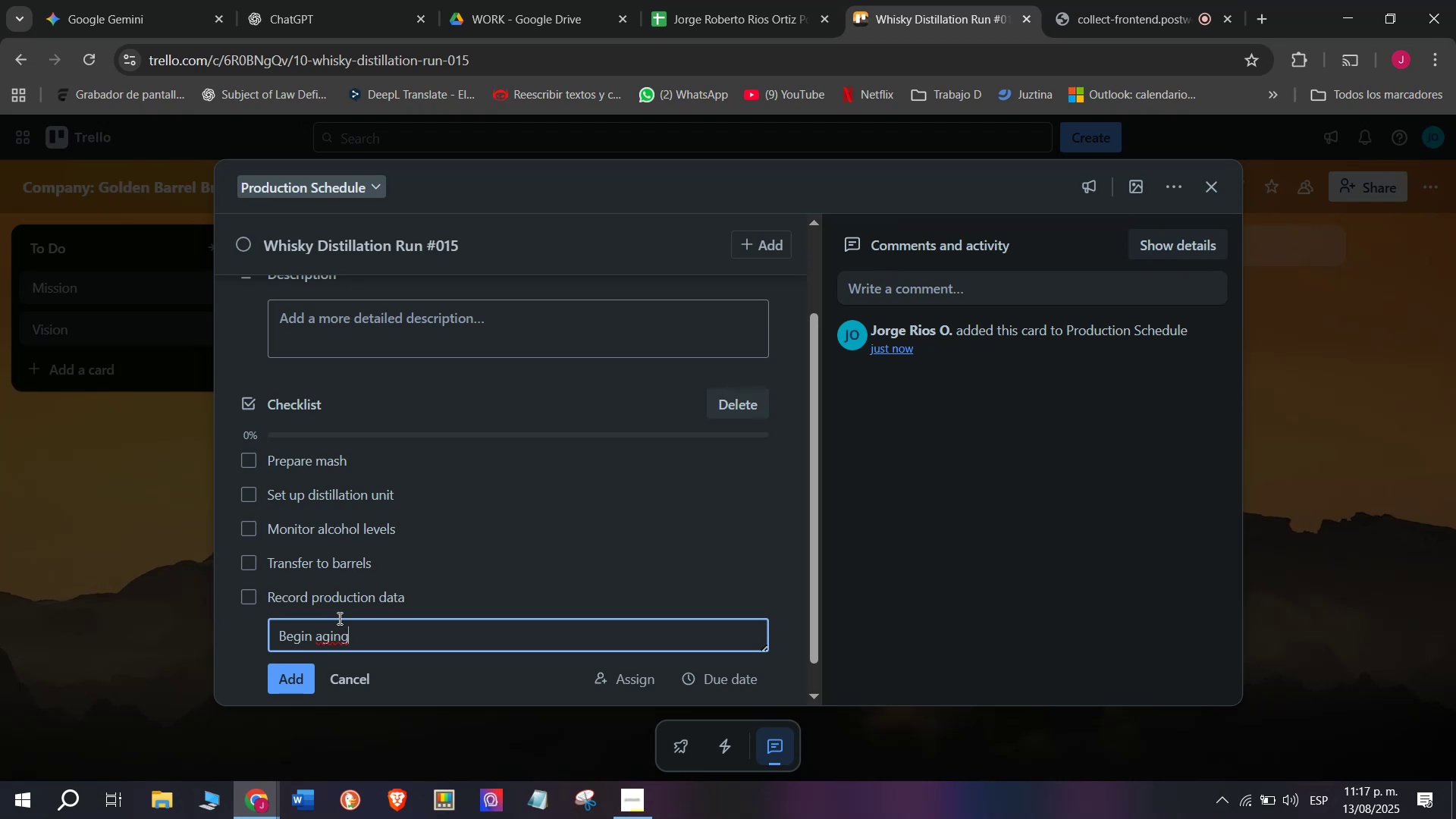 
type( process)
 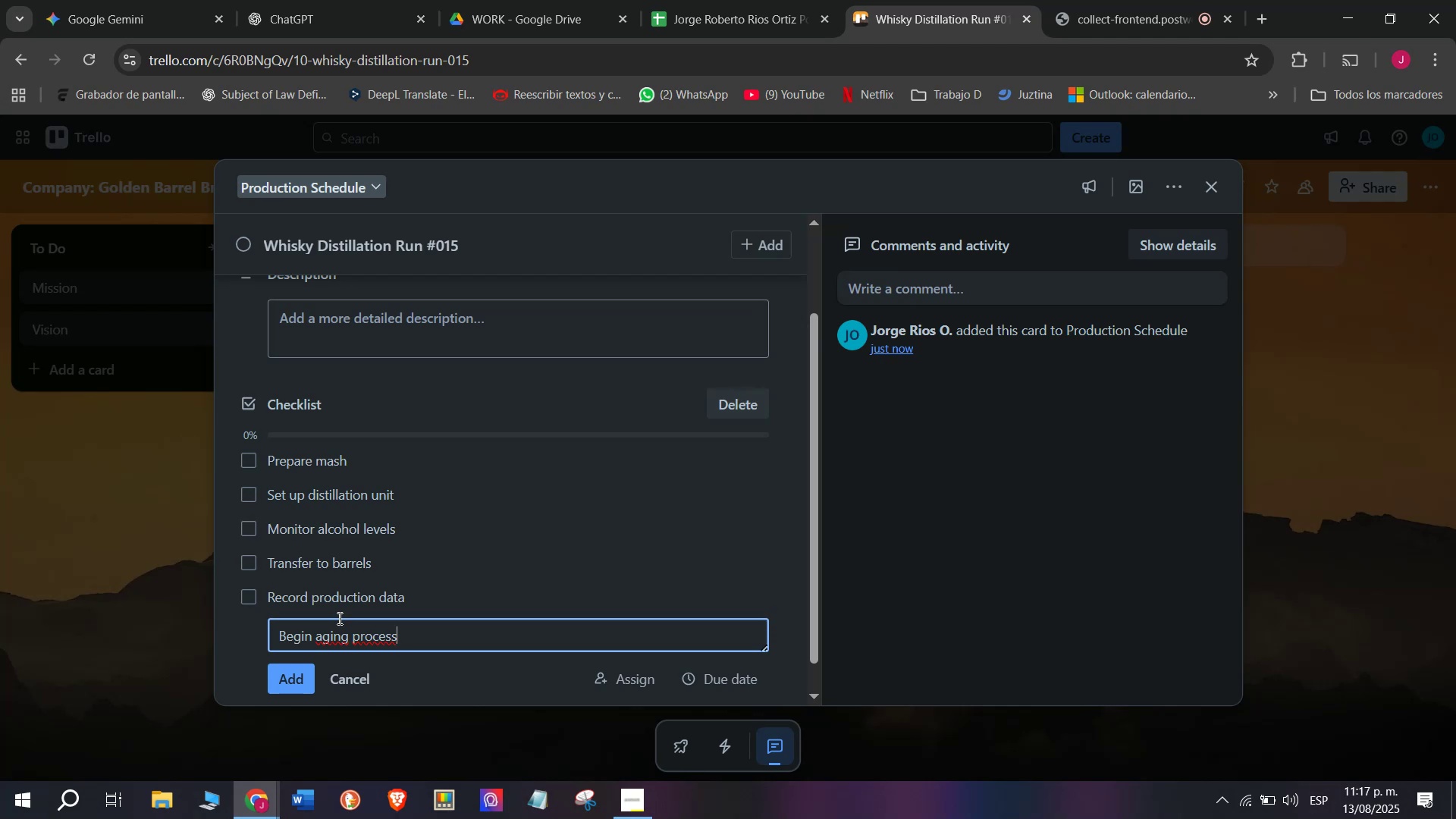 
wait(6.11)
 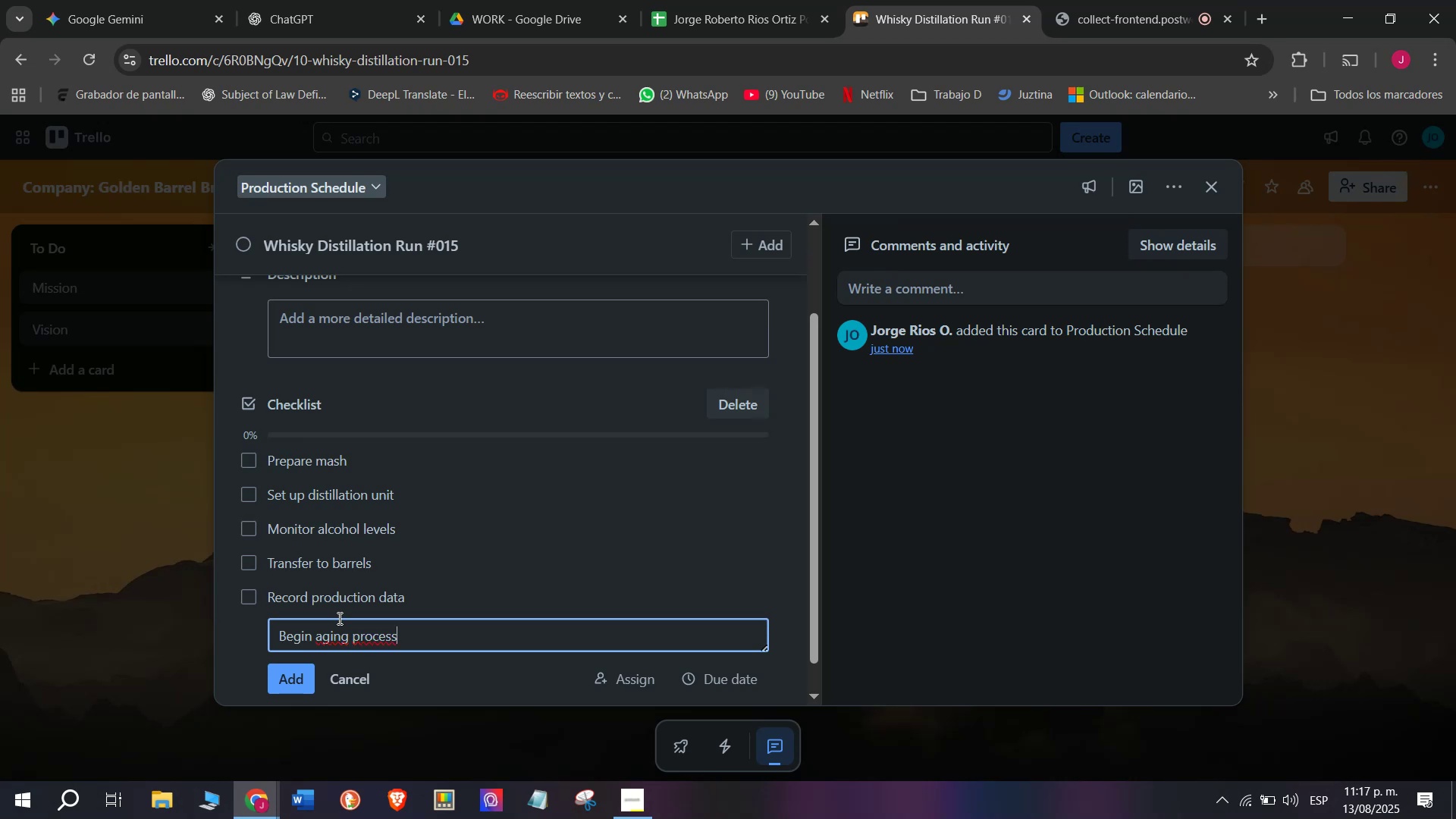 
key(Enter)
 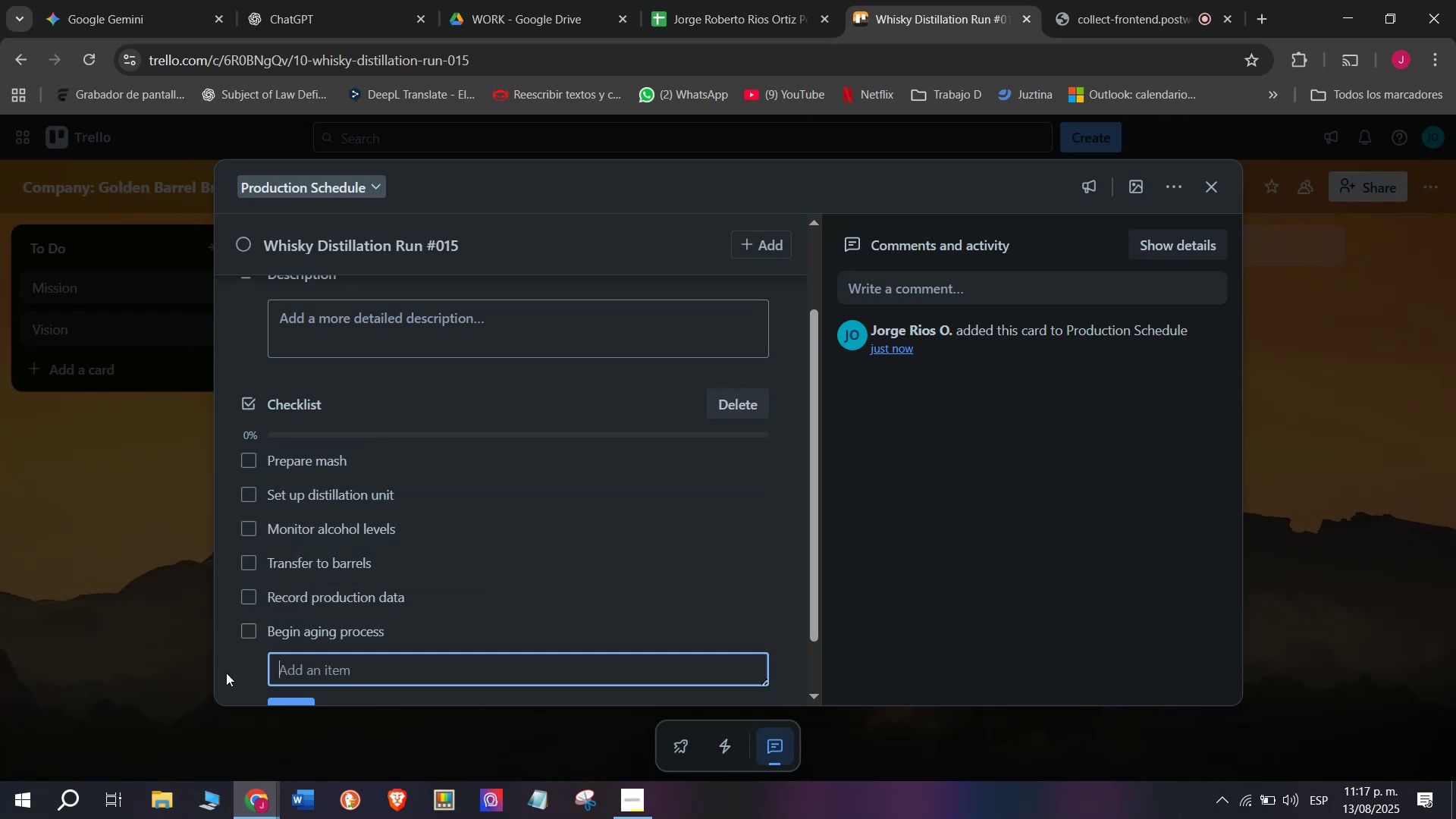 
wait(6.05)
 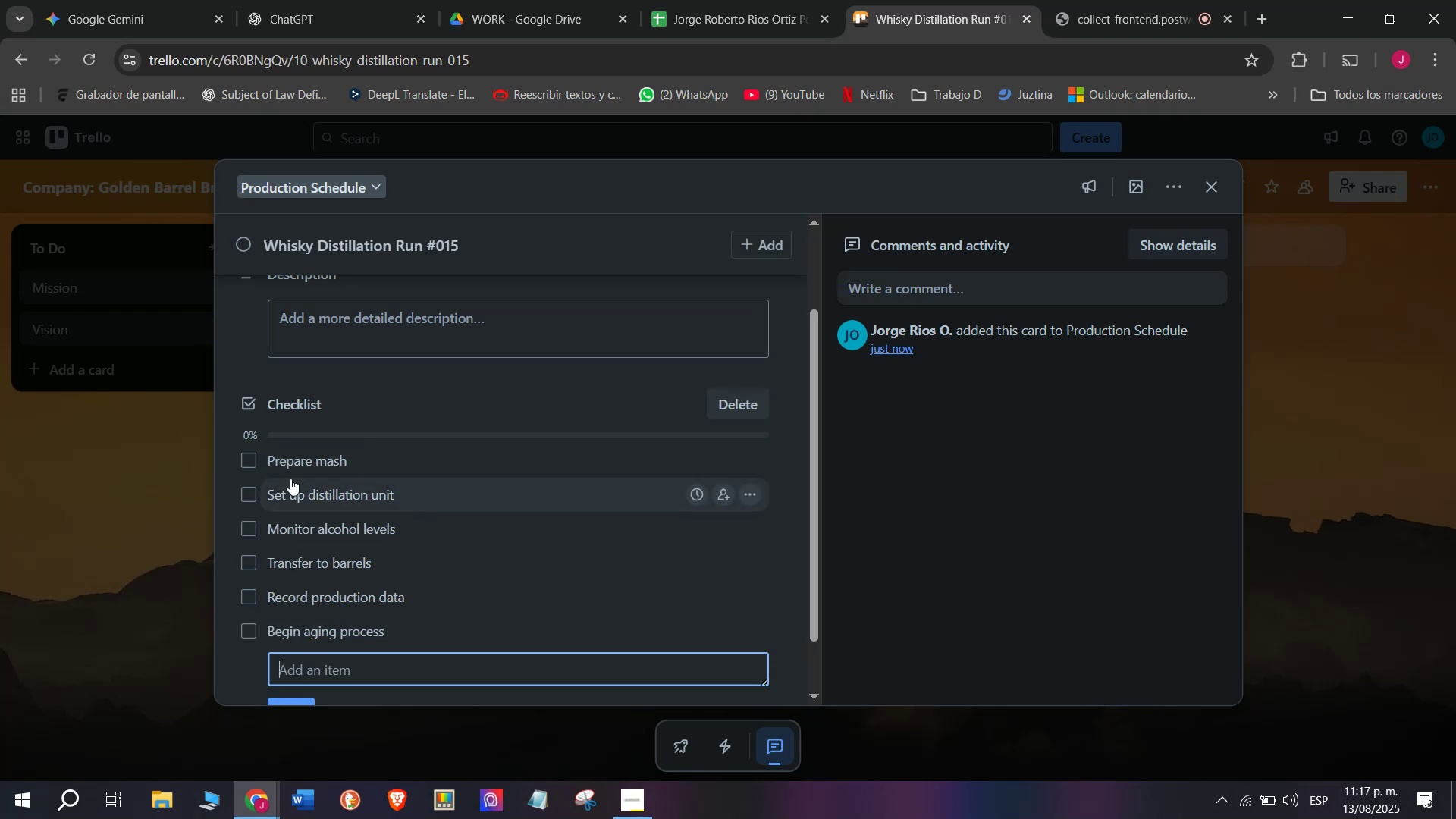 
scroll: coordinate [301, 573], scroll_direction: down, amount: 1.0
 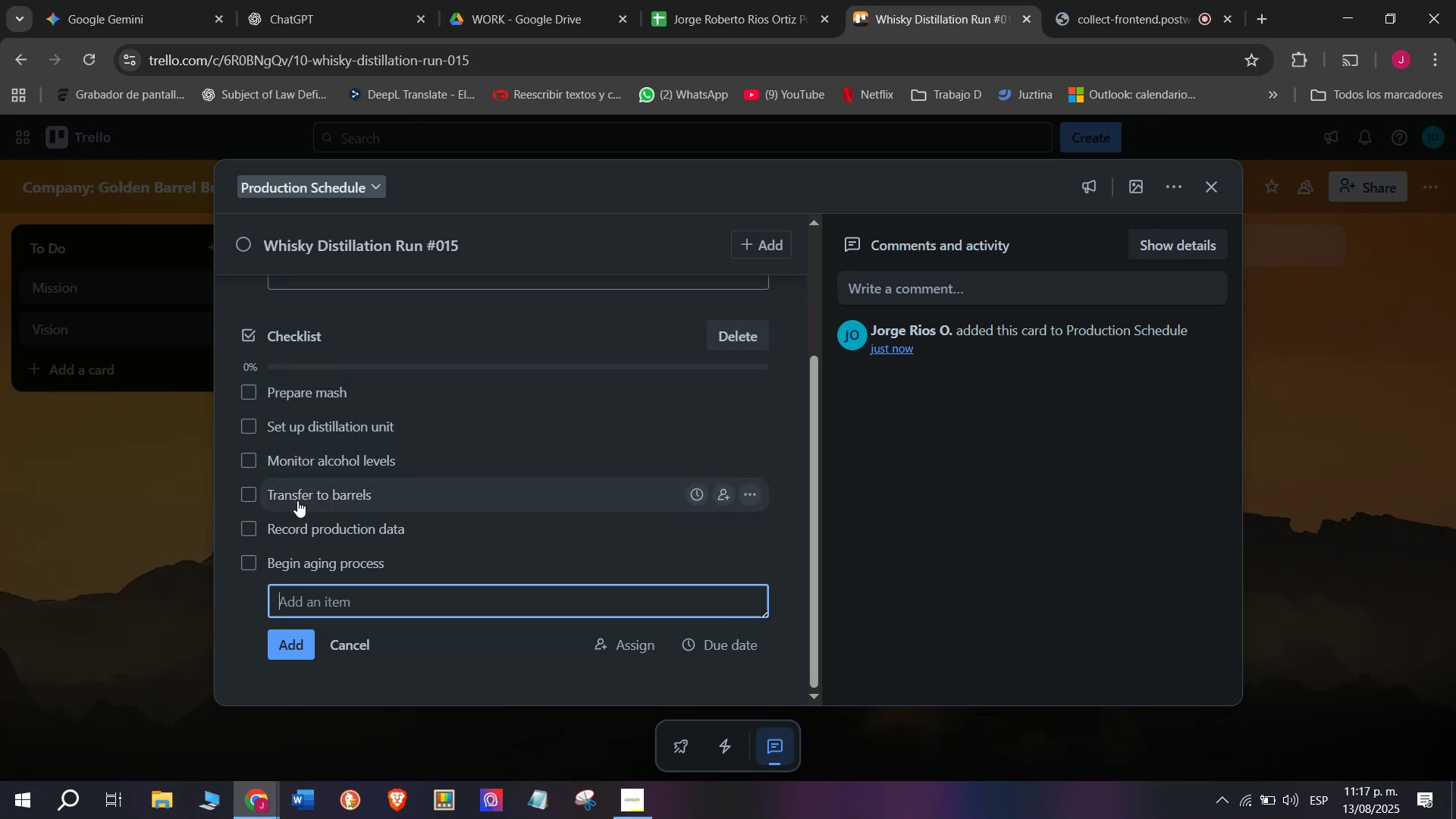 
scroll: coordinate [399, 596], scroll_direction: up, amount: 4.0
 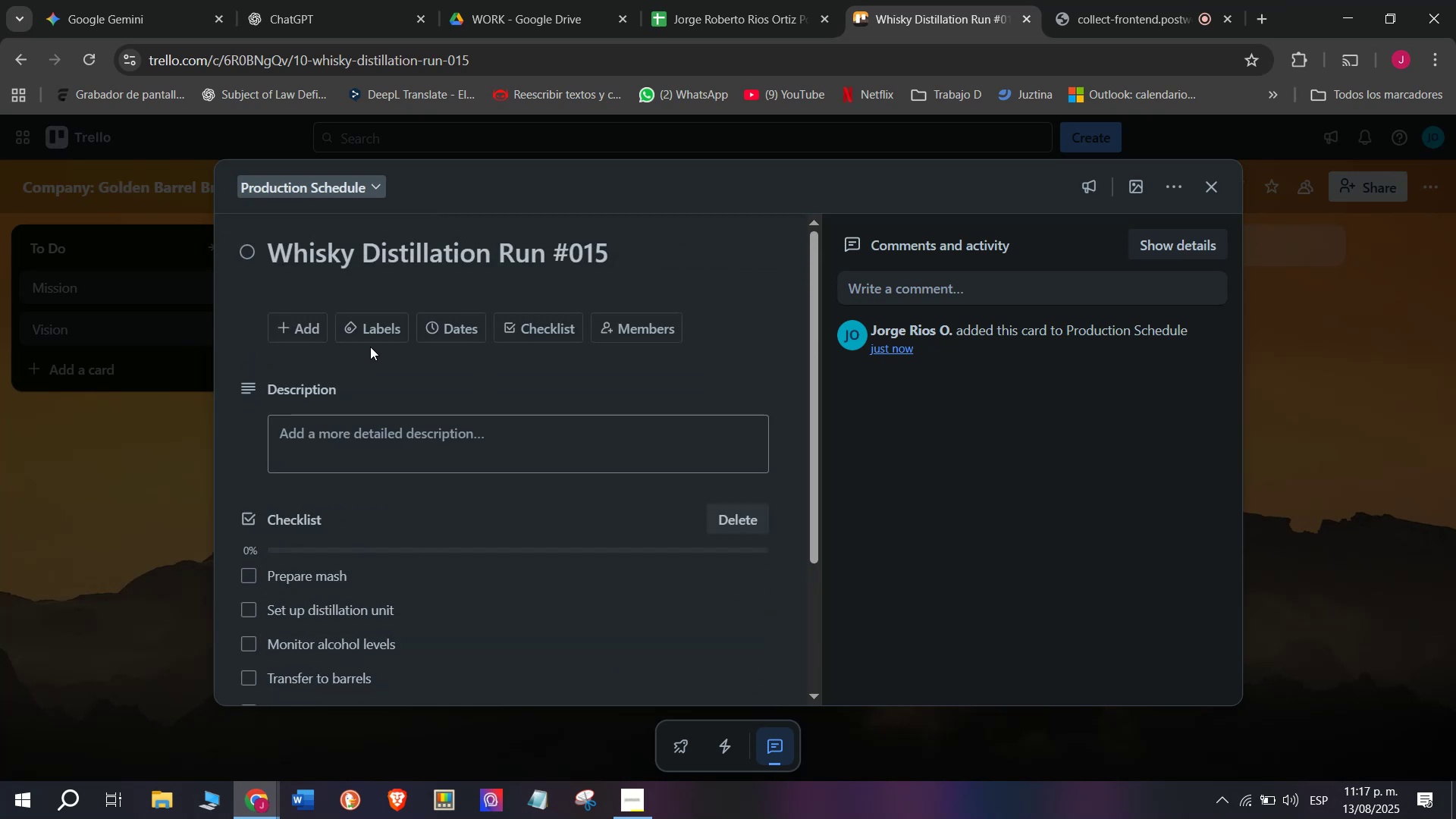 
left_click([380, 336])
 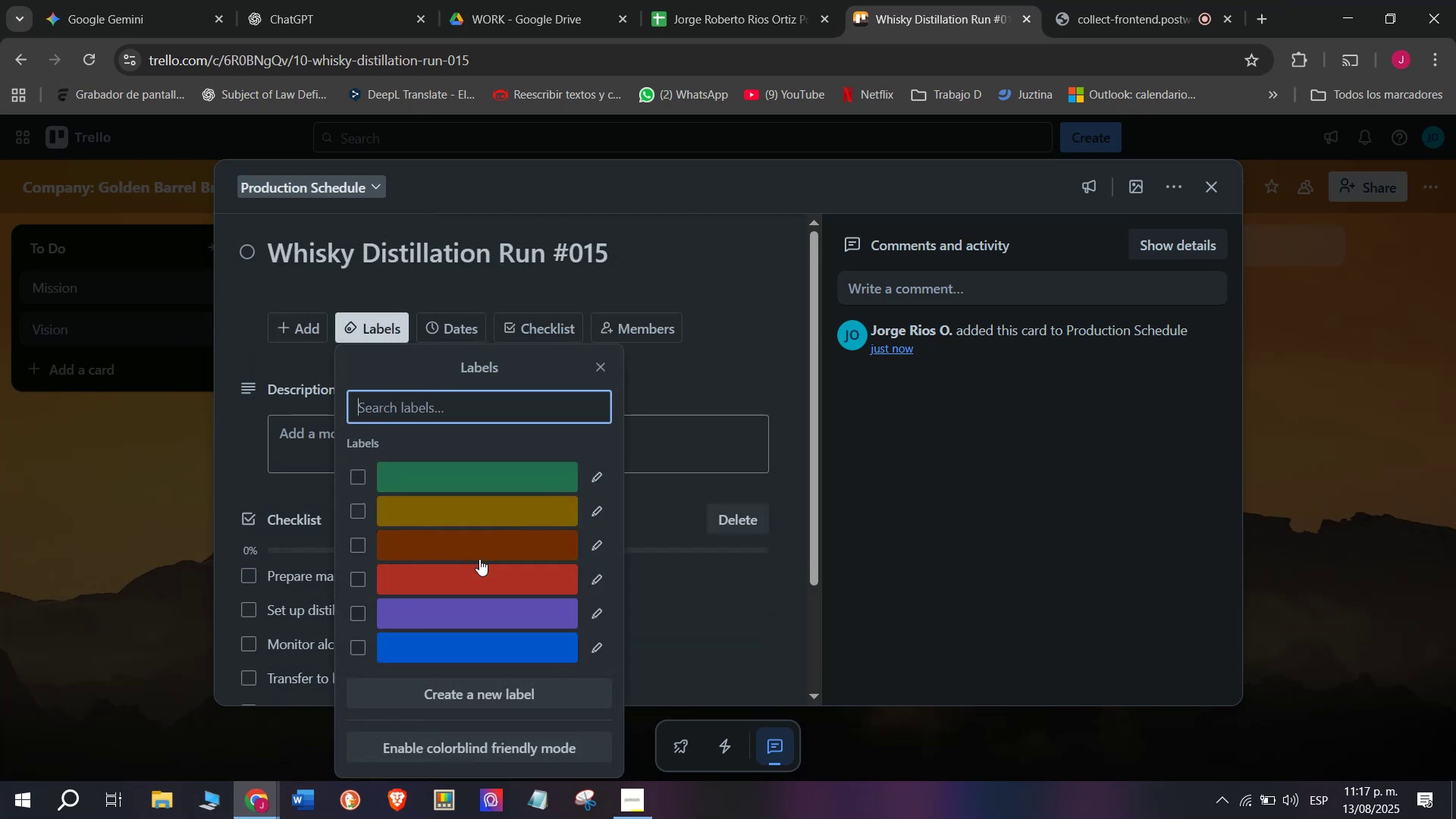 
left_click([482, 582])
 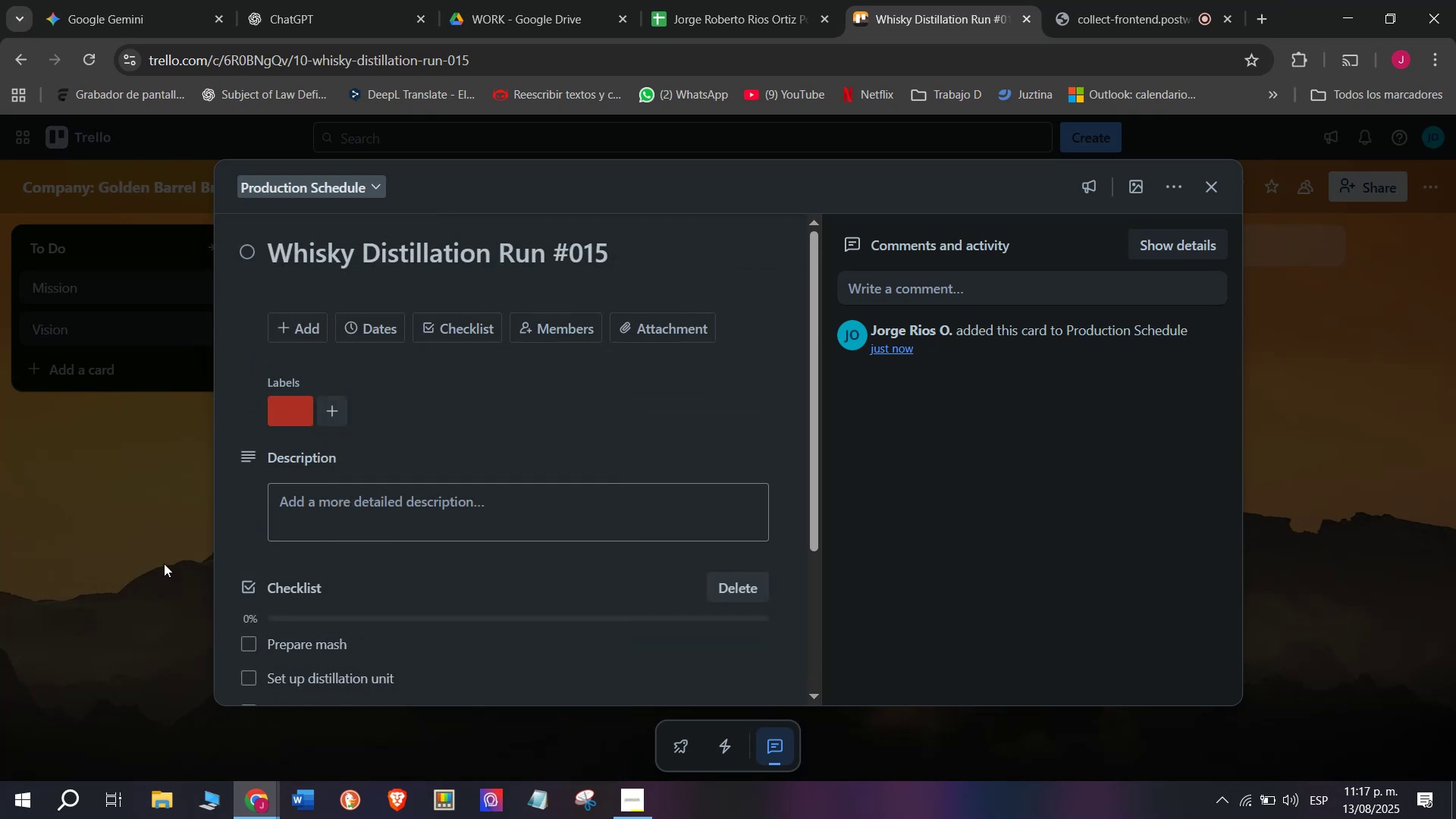 
double_click([164, 563])
 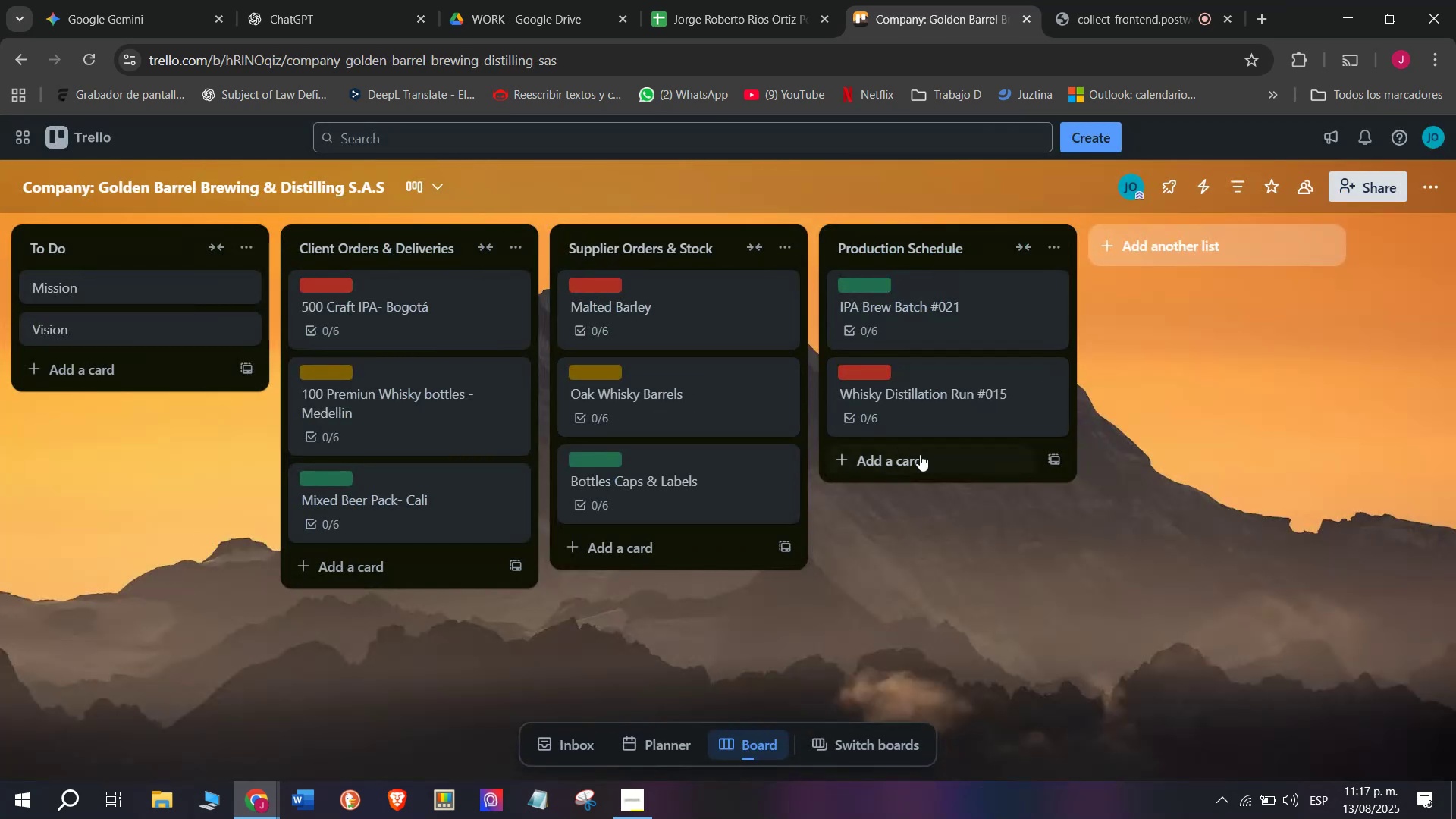 
mouse_move([922, 446])
 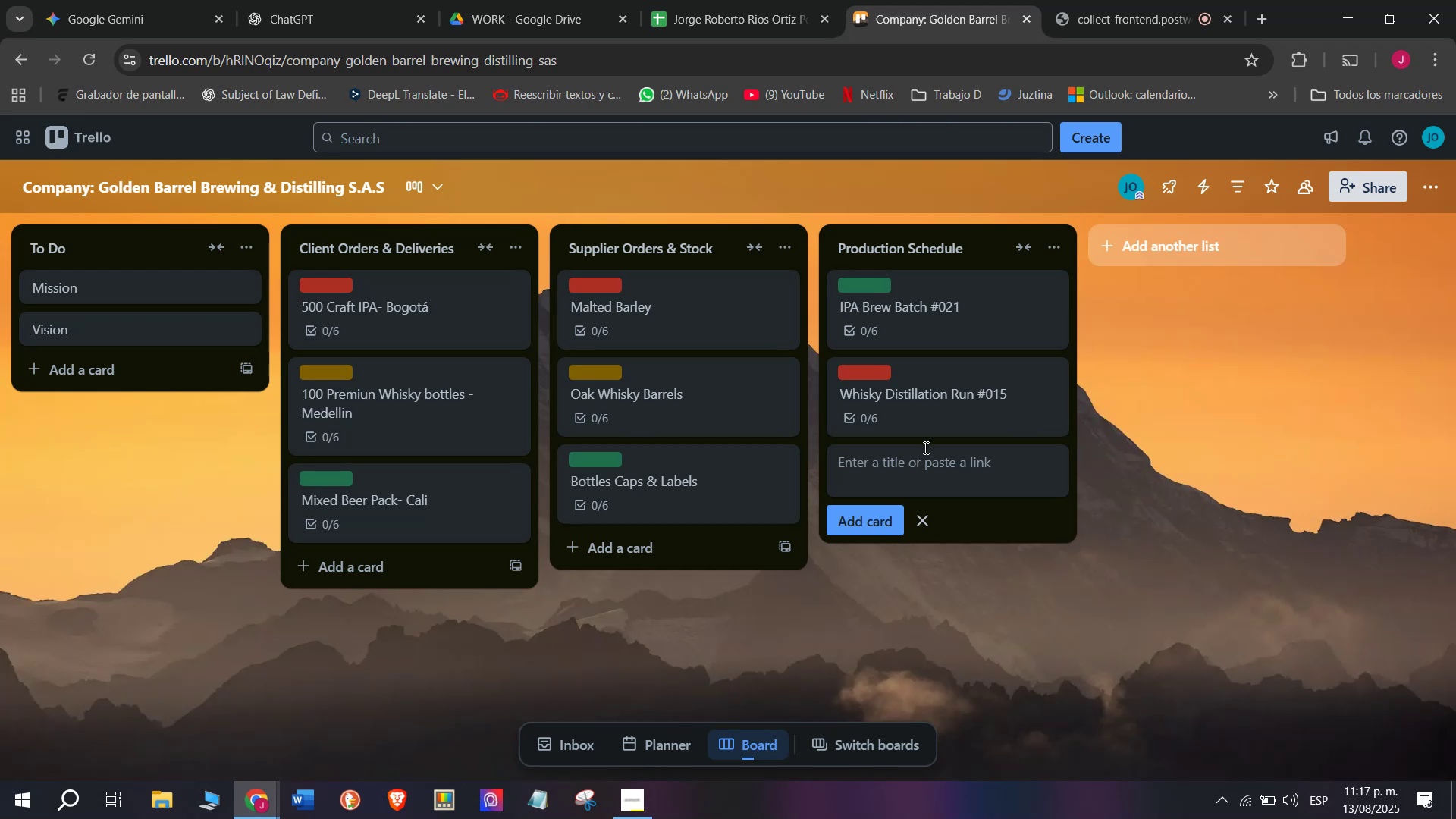 
left_click([930, 460])
 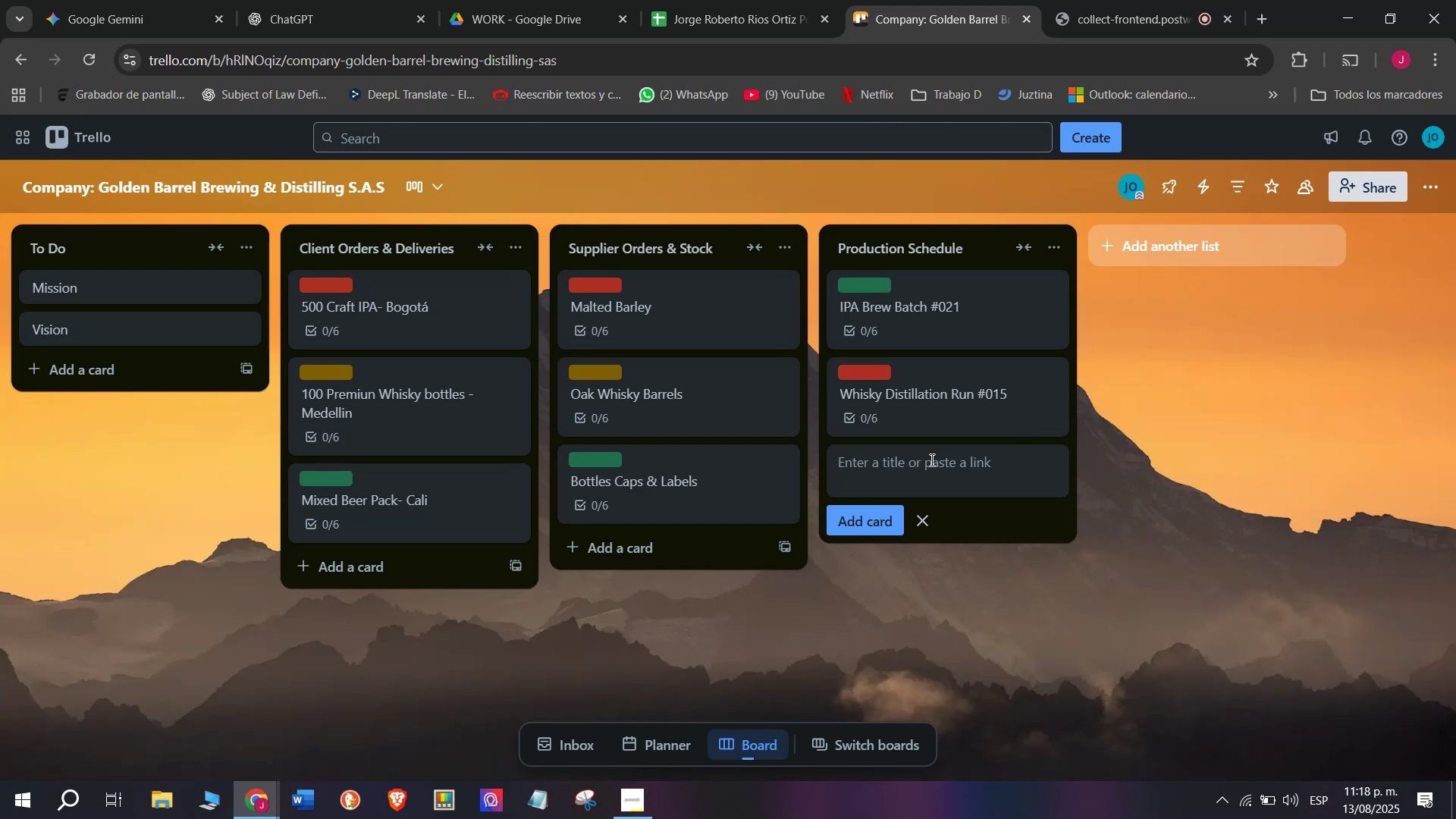 
type(Lafe)
key(Backspace)
key(Backspace)
type(ger brew)
key(Backspace)
key(Backspace)
key(Backspace)
key(Backspace)
type(Brew batch)
 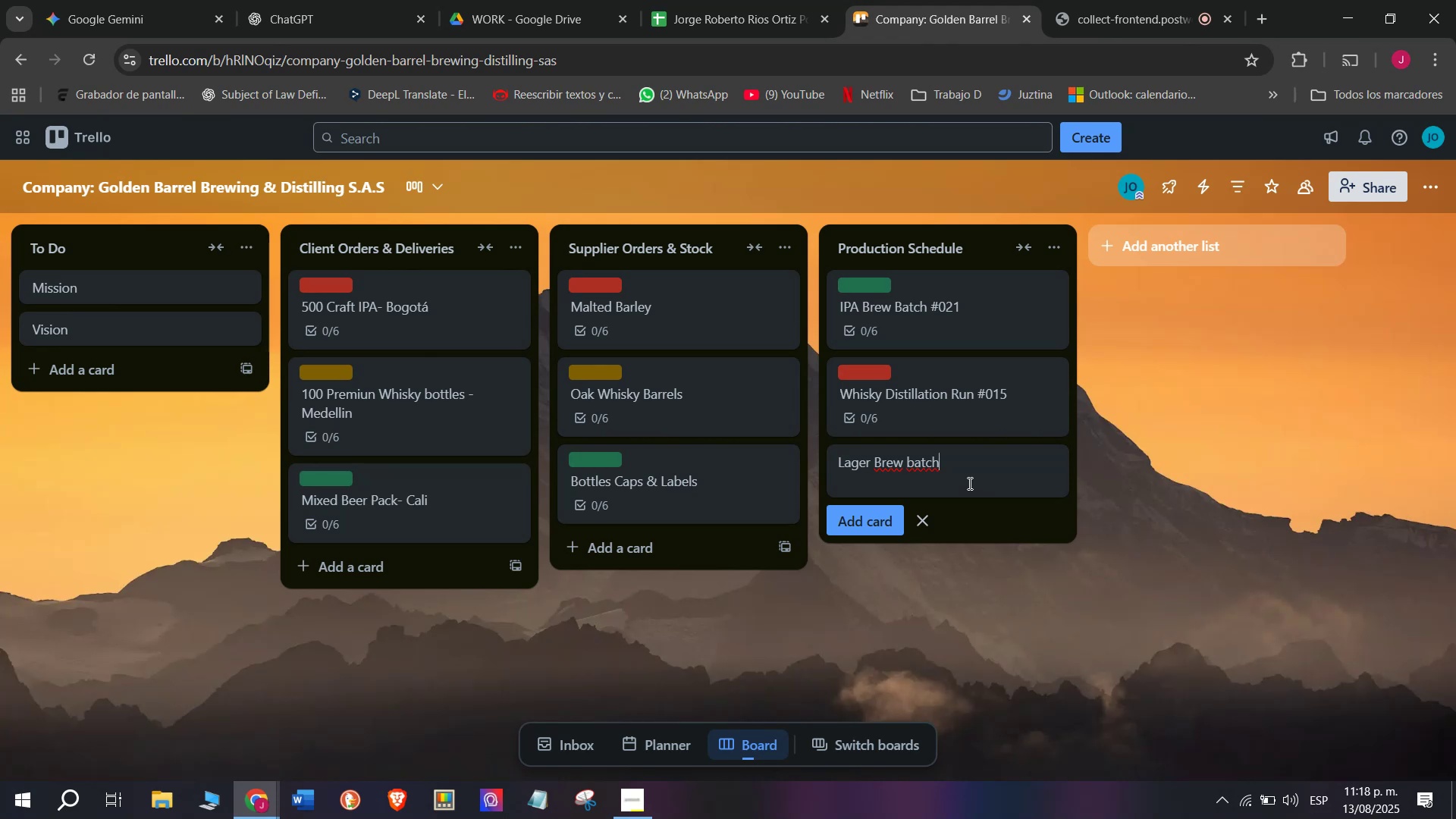 
type( #019)
 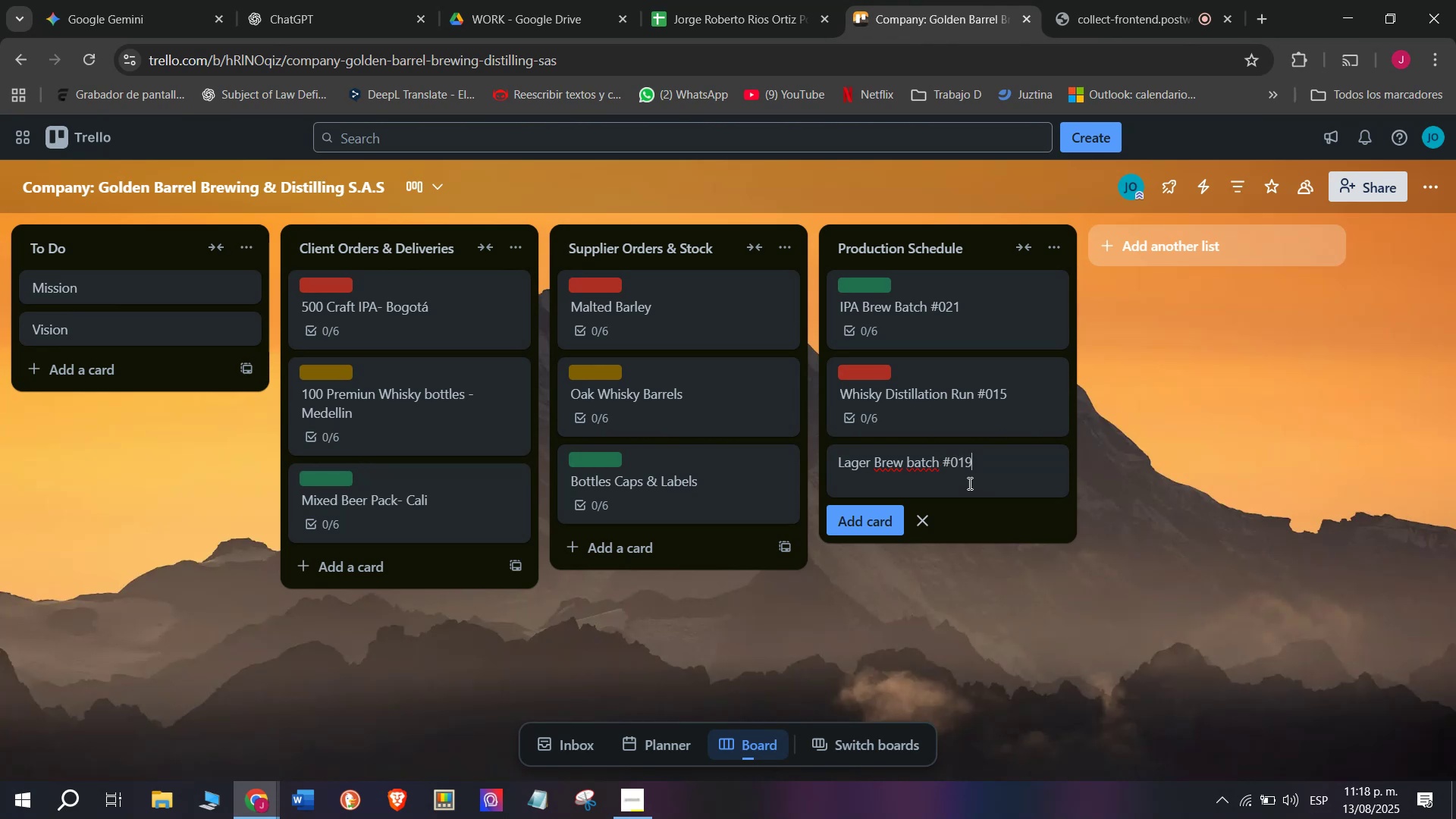 
wait(8.94)
 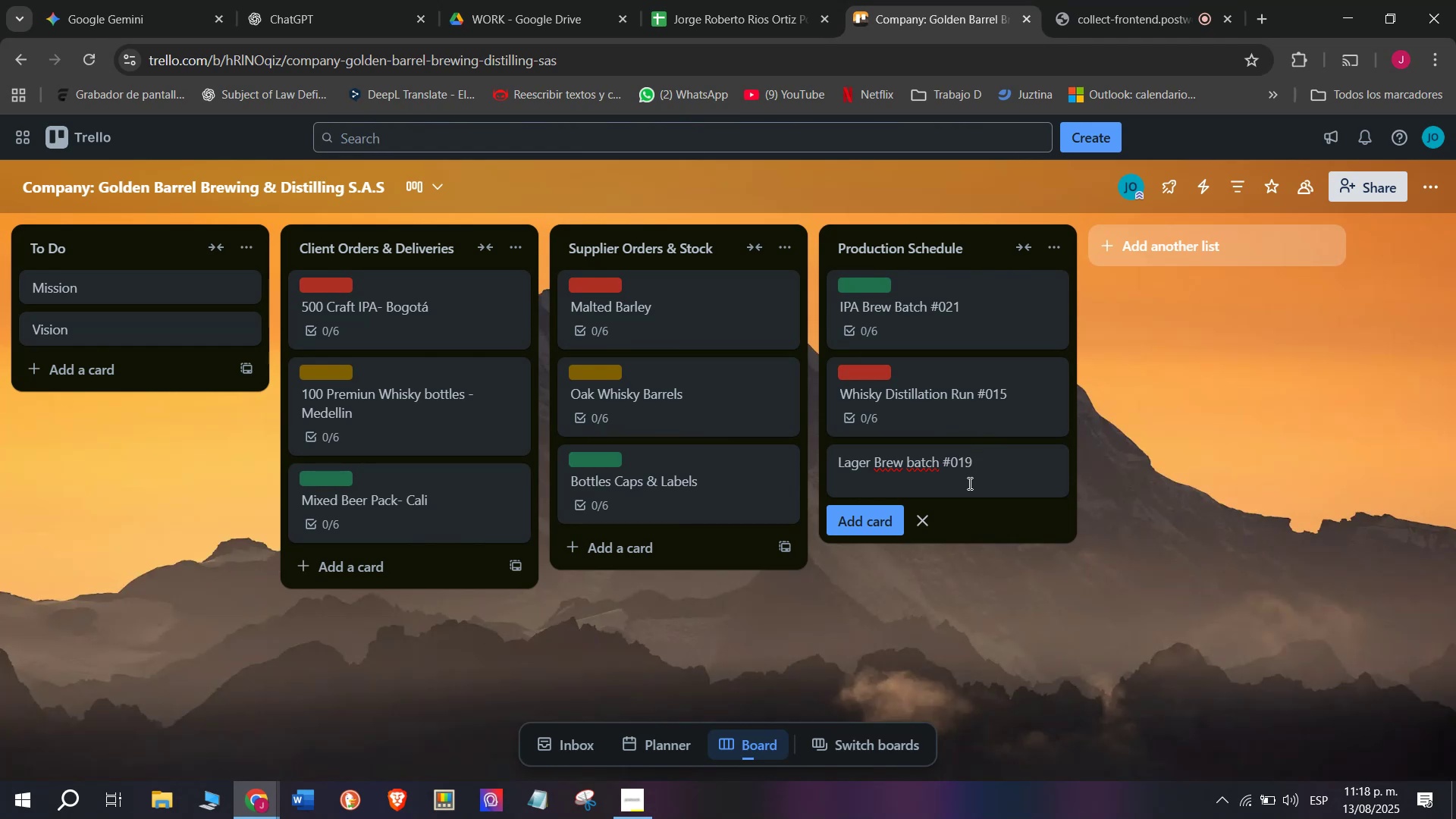 
key(Enter)
 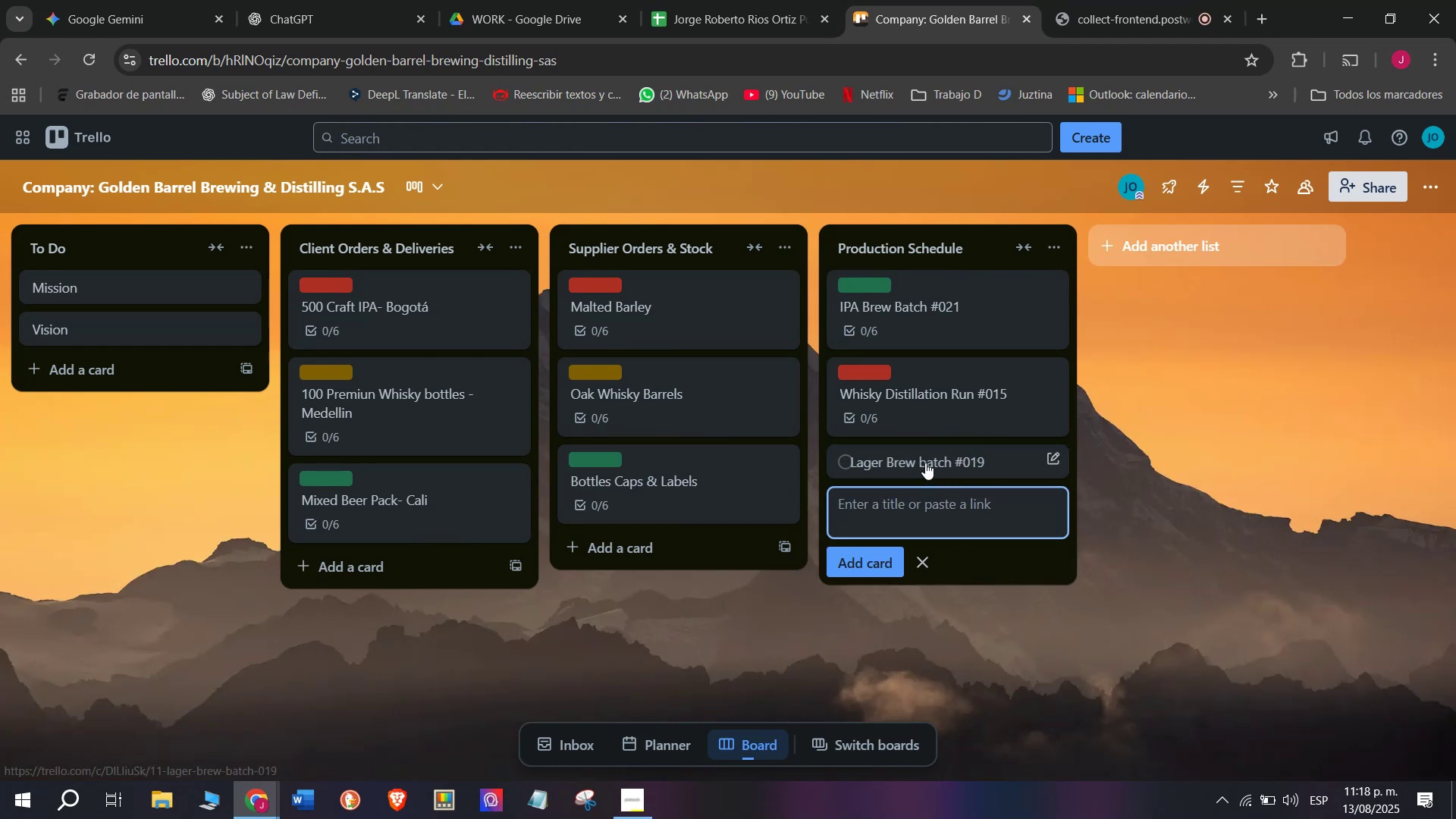 
left_click([928, 457])
 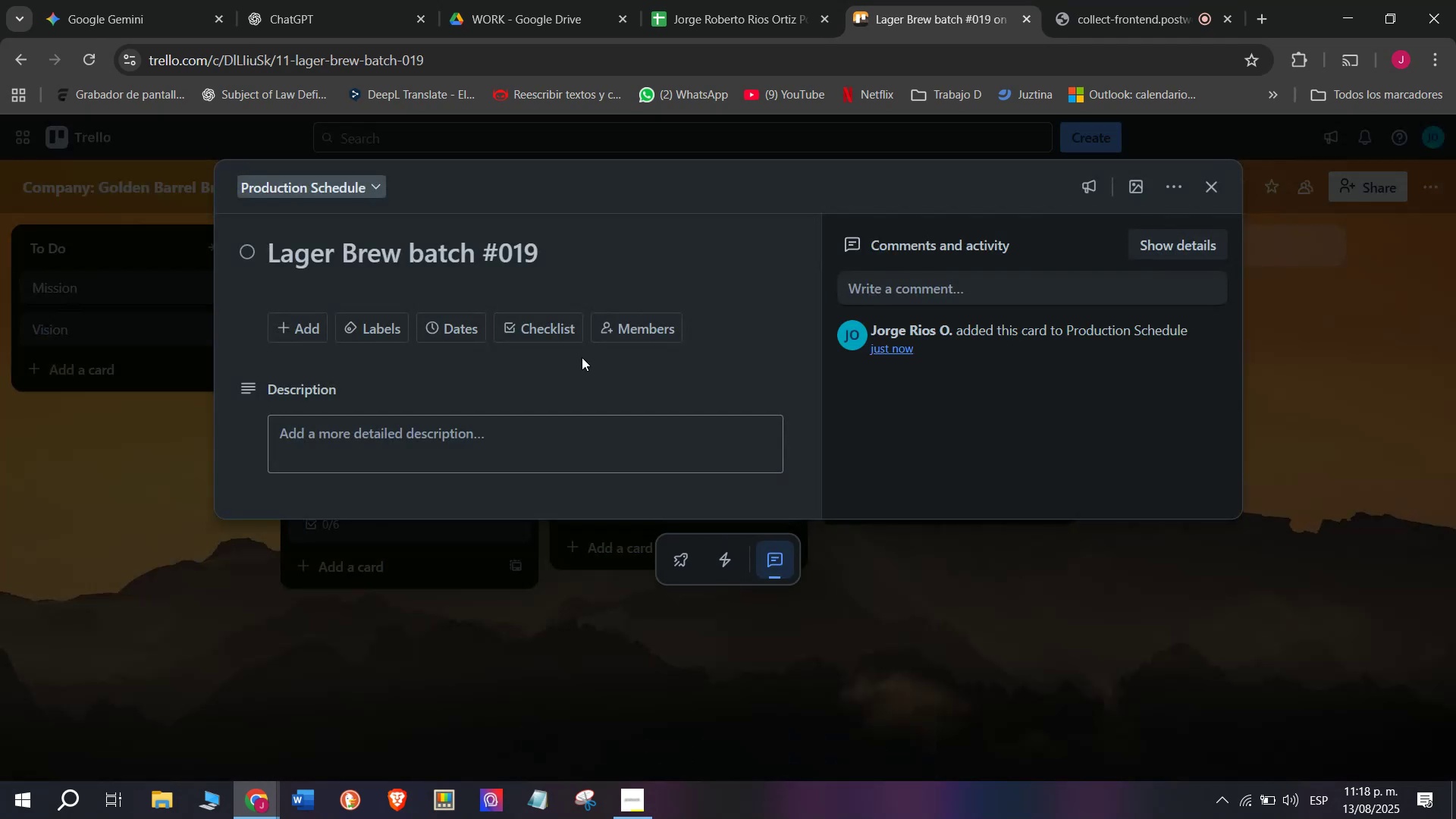 
left_click([548, 328])
 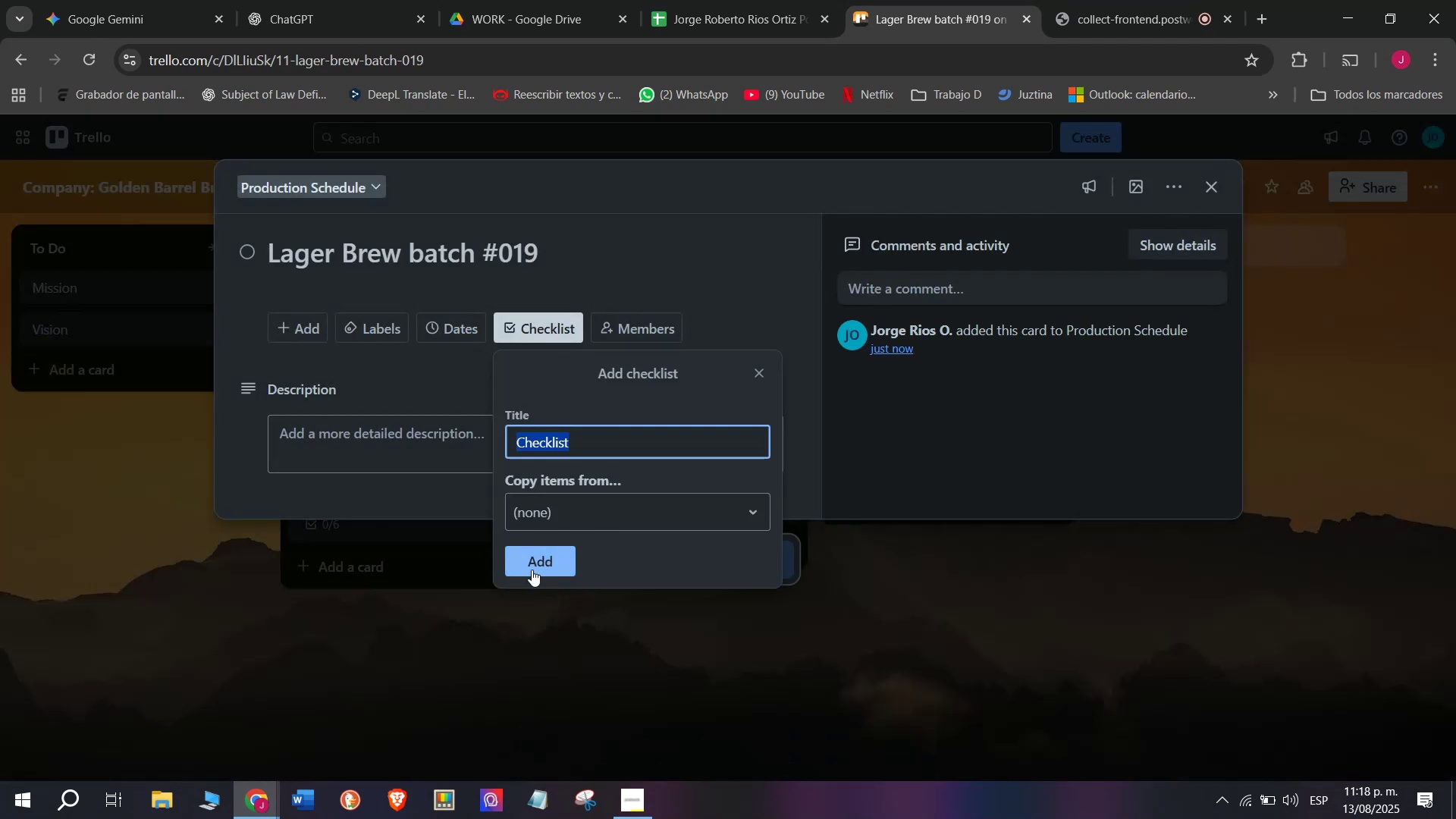 
left_click([535, 574])
 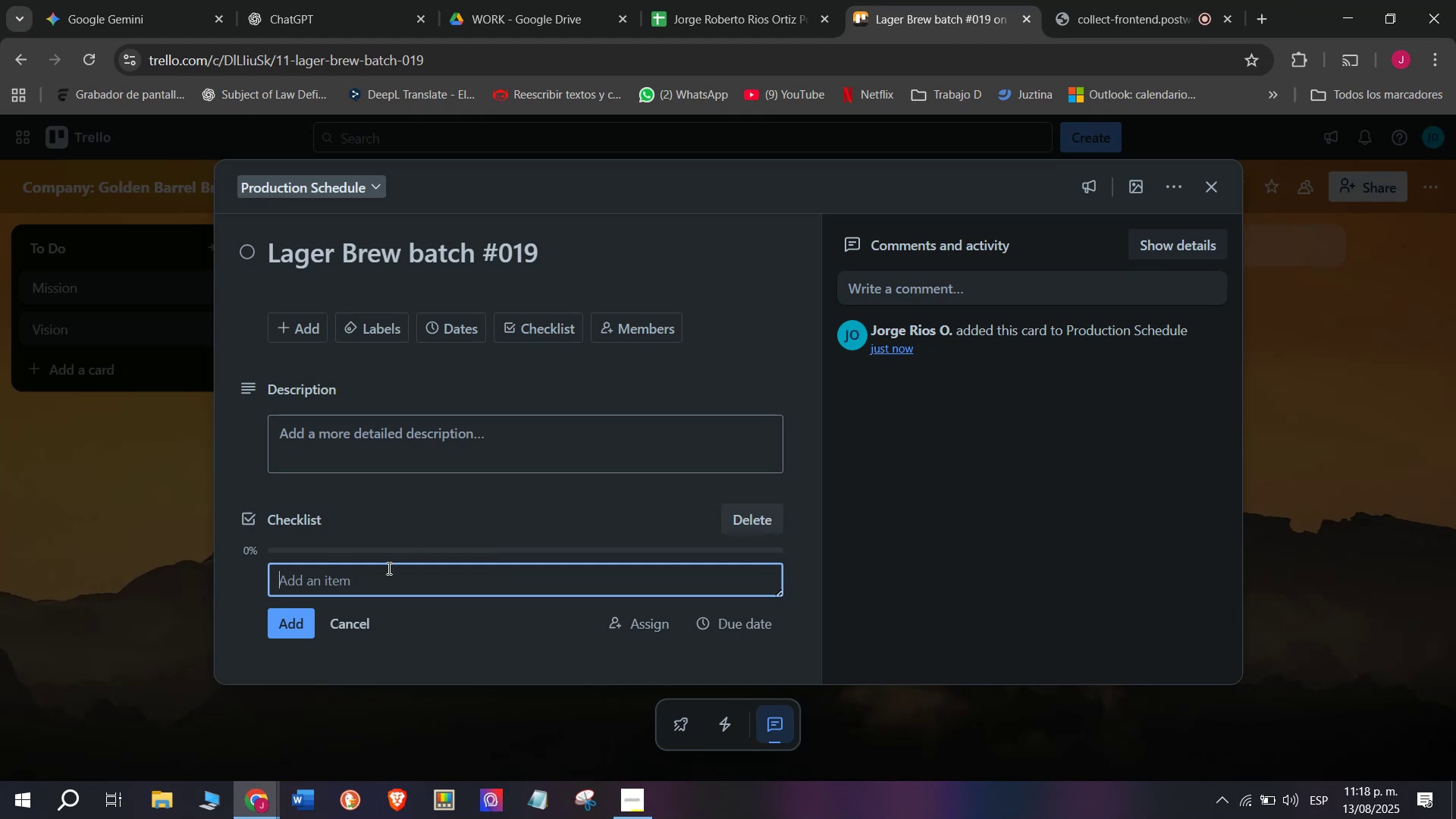 
left_click([386, 570])
 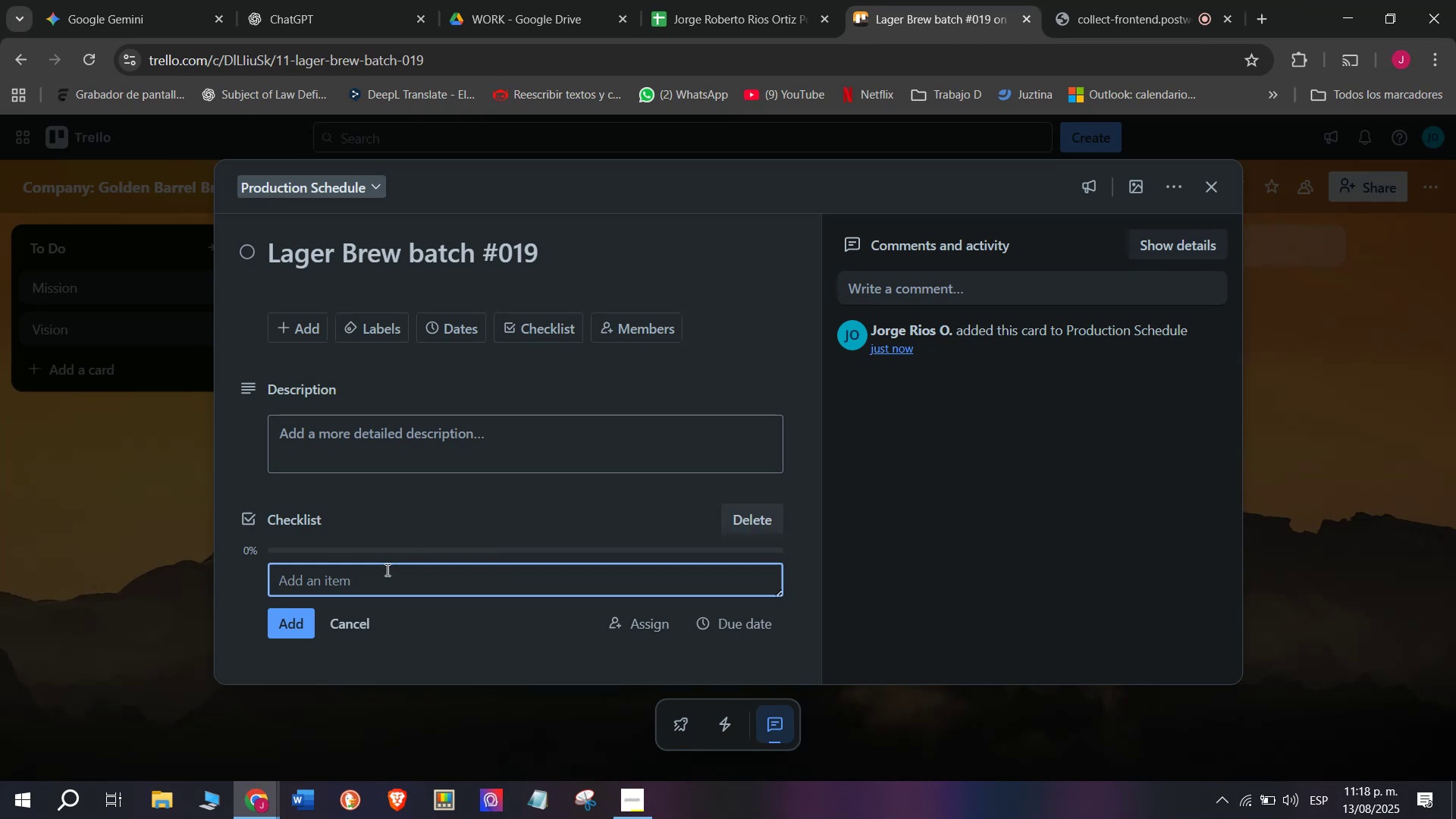 
type(Sxhed)
key(Backspace)
key(Backspace)
key(Backspace)
key(Backspace)
type(chedule brerw)
key(Backspace)
key(Backspace)
type(w star)
 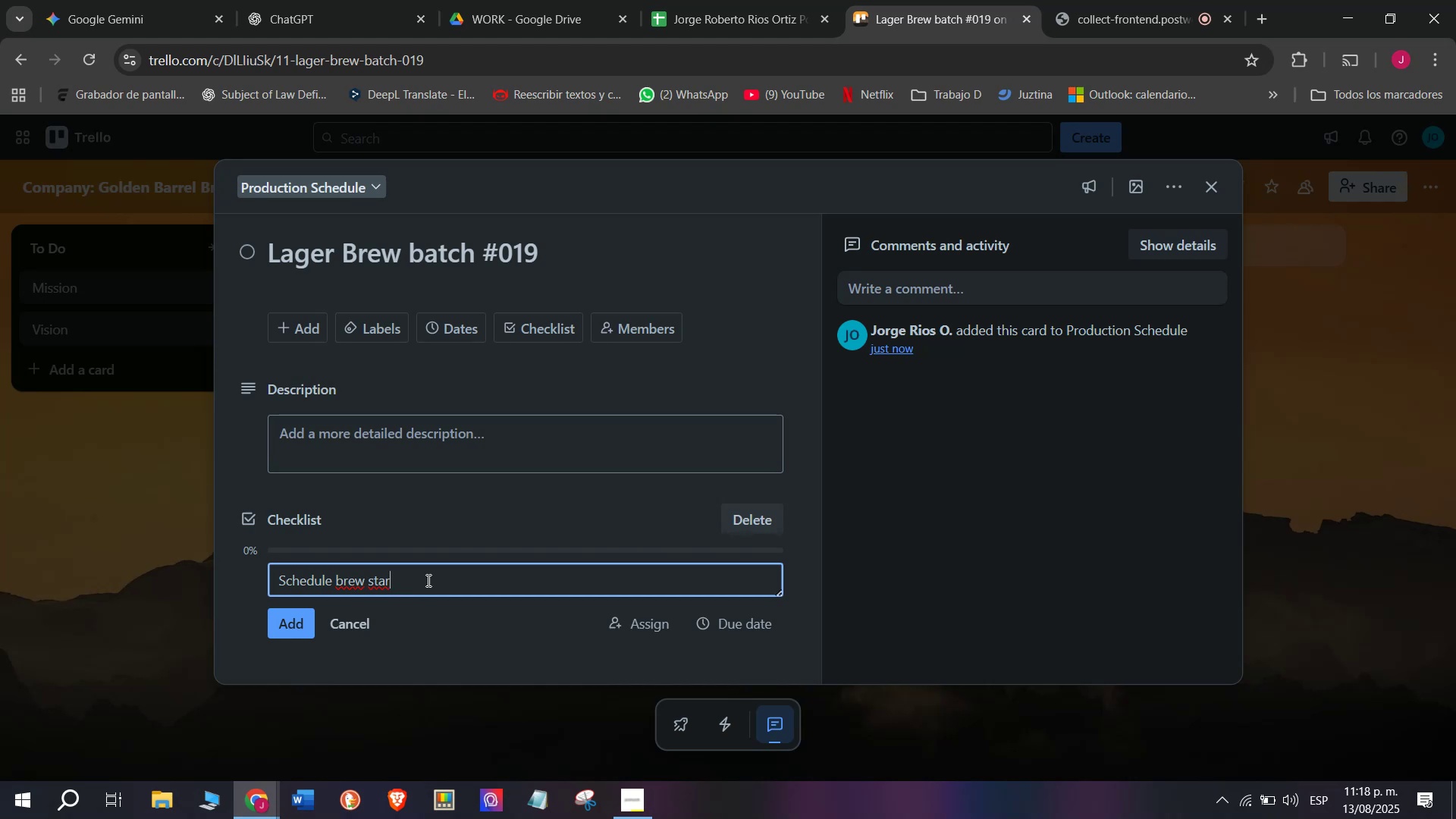 
wait(5.86)
 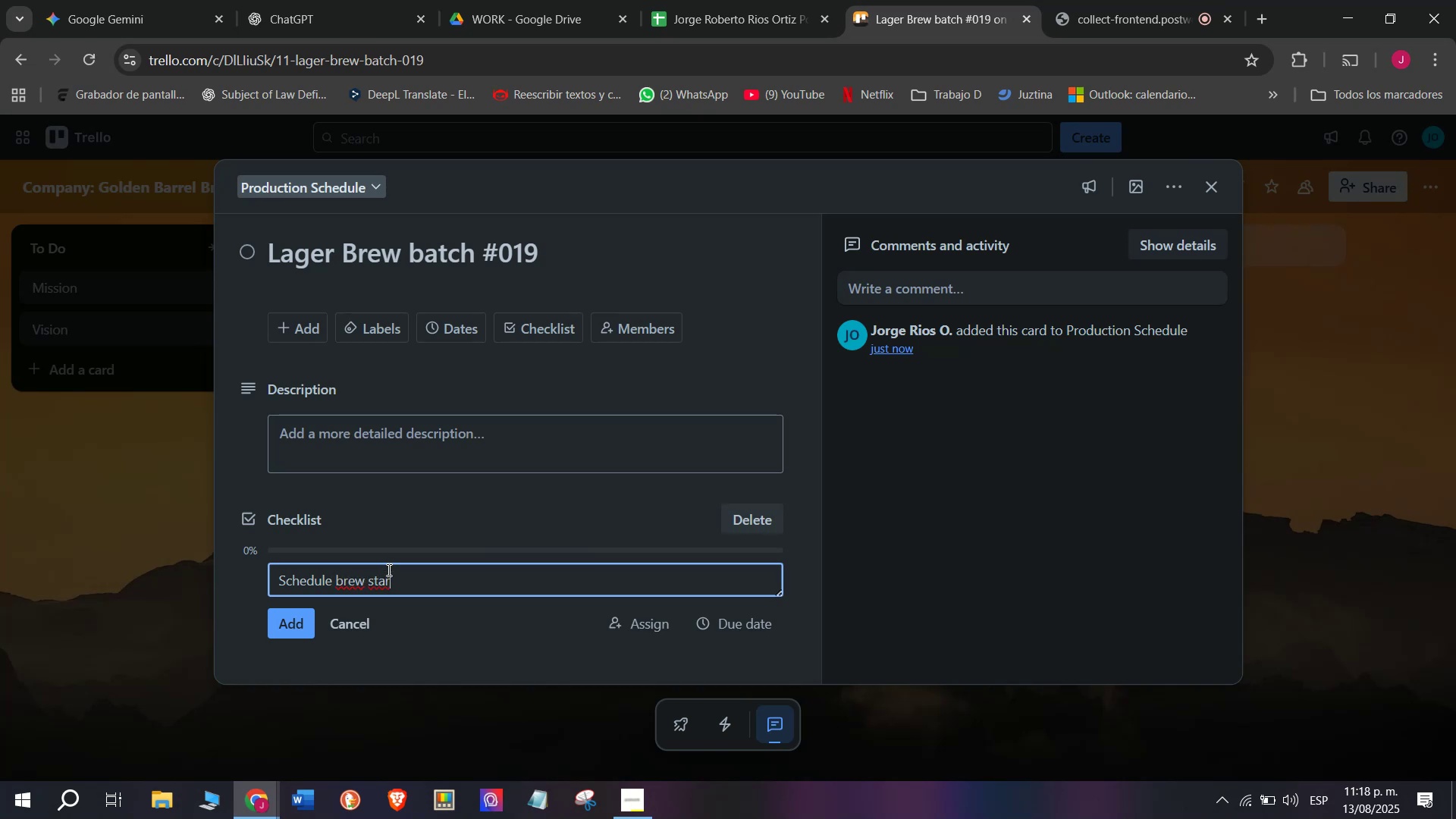 
type(t date )
 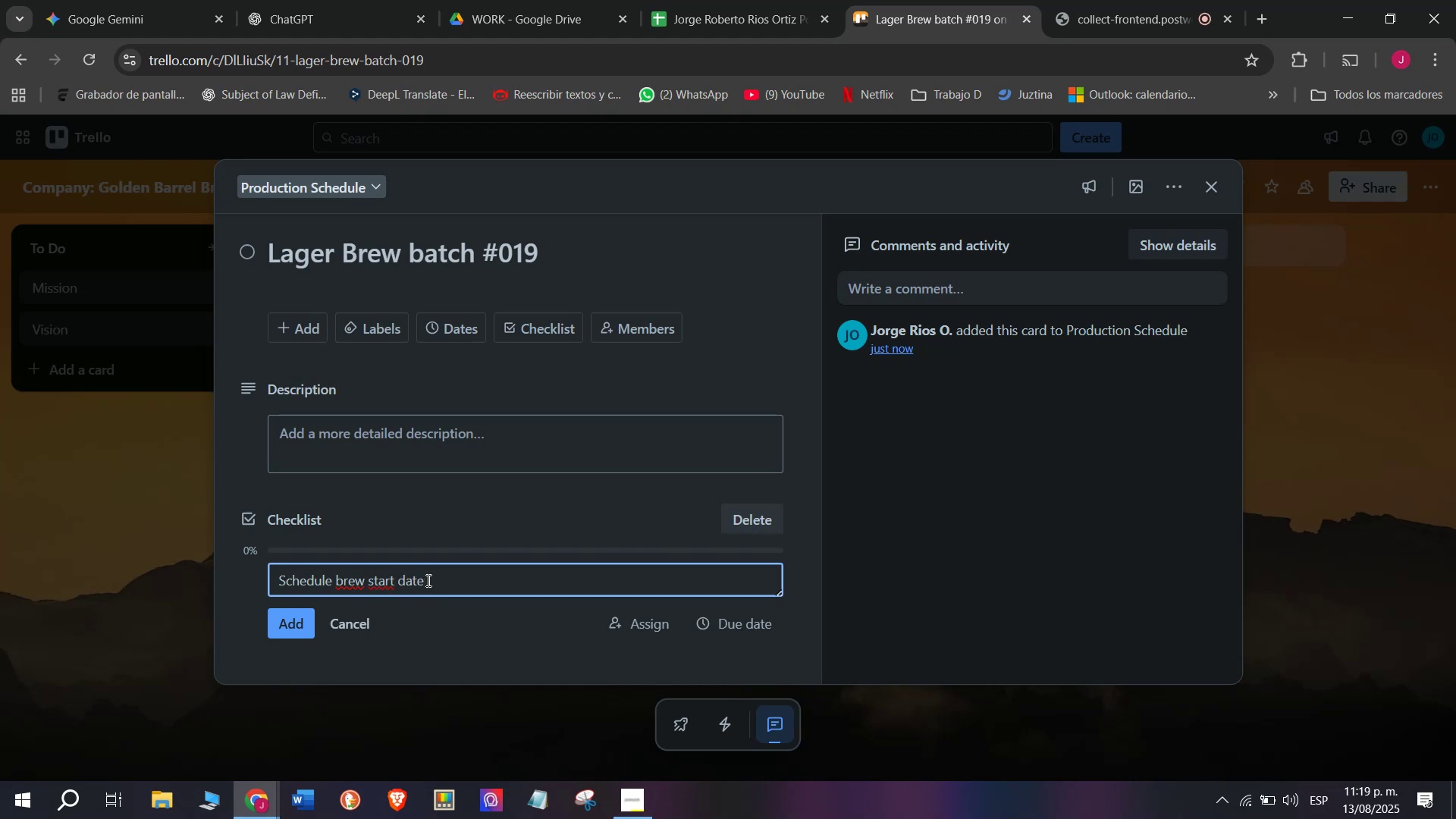 
key(Enter)
 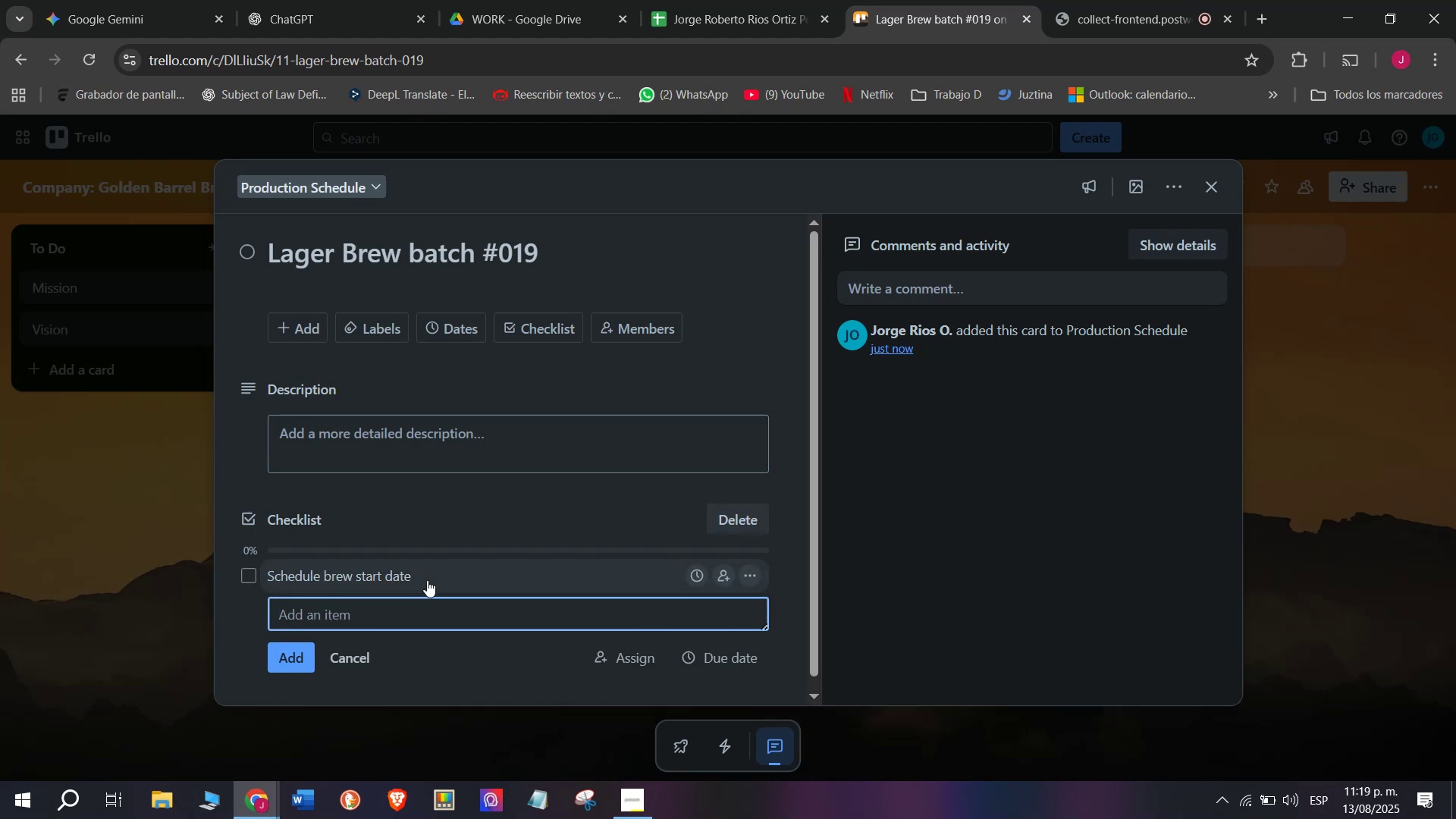 
type(prepare ingrediente]])
key(Backspace)
key(Backspace)
key(Backspace)
key(Backspace)
type(ts)
 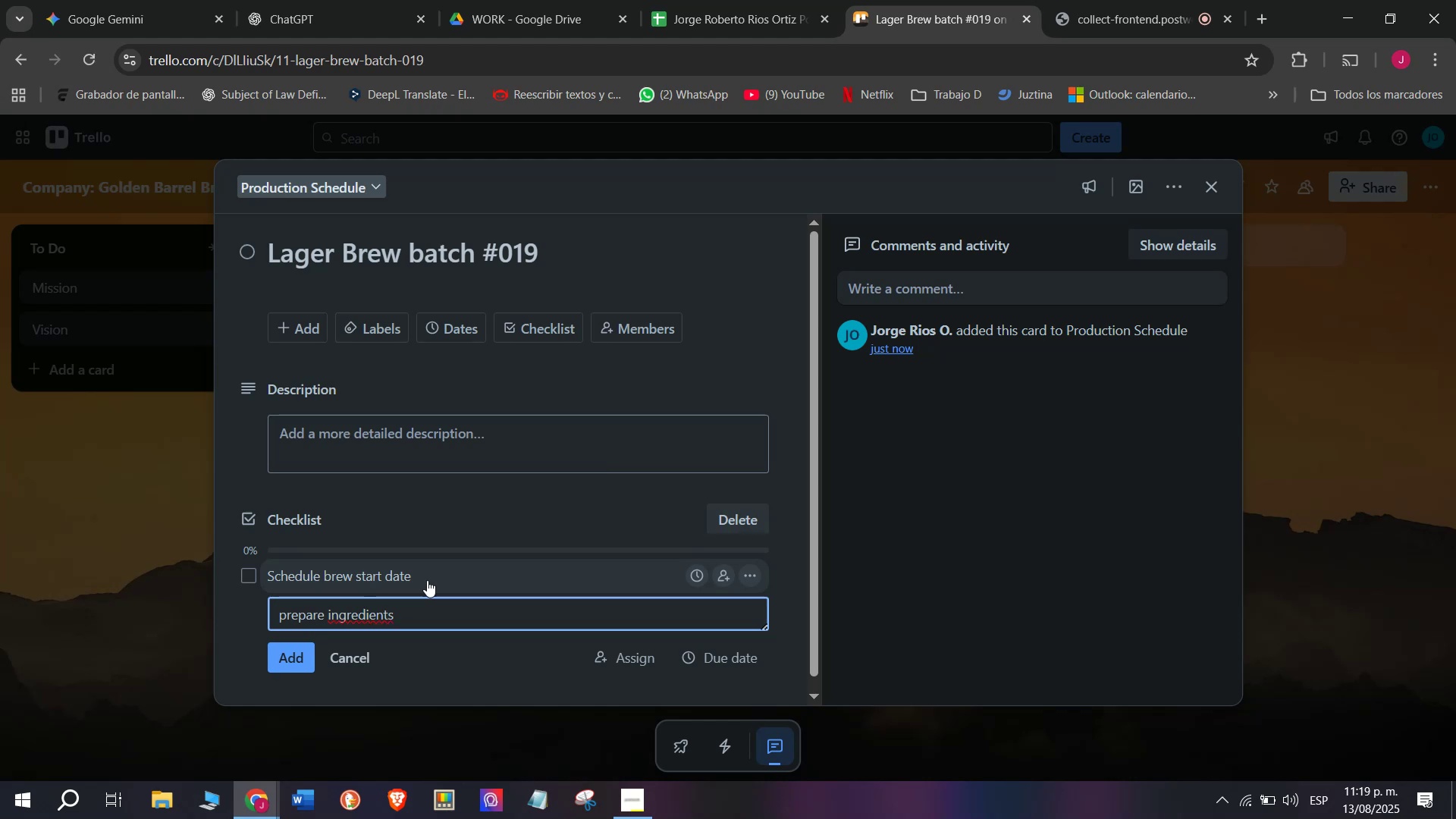 
key(Enter)
 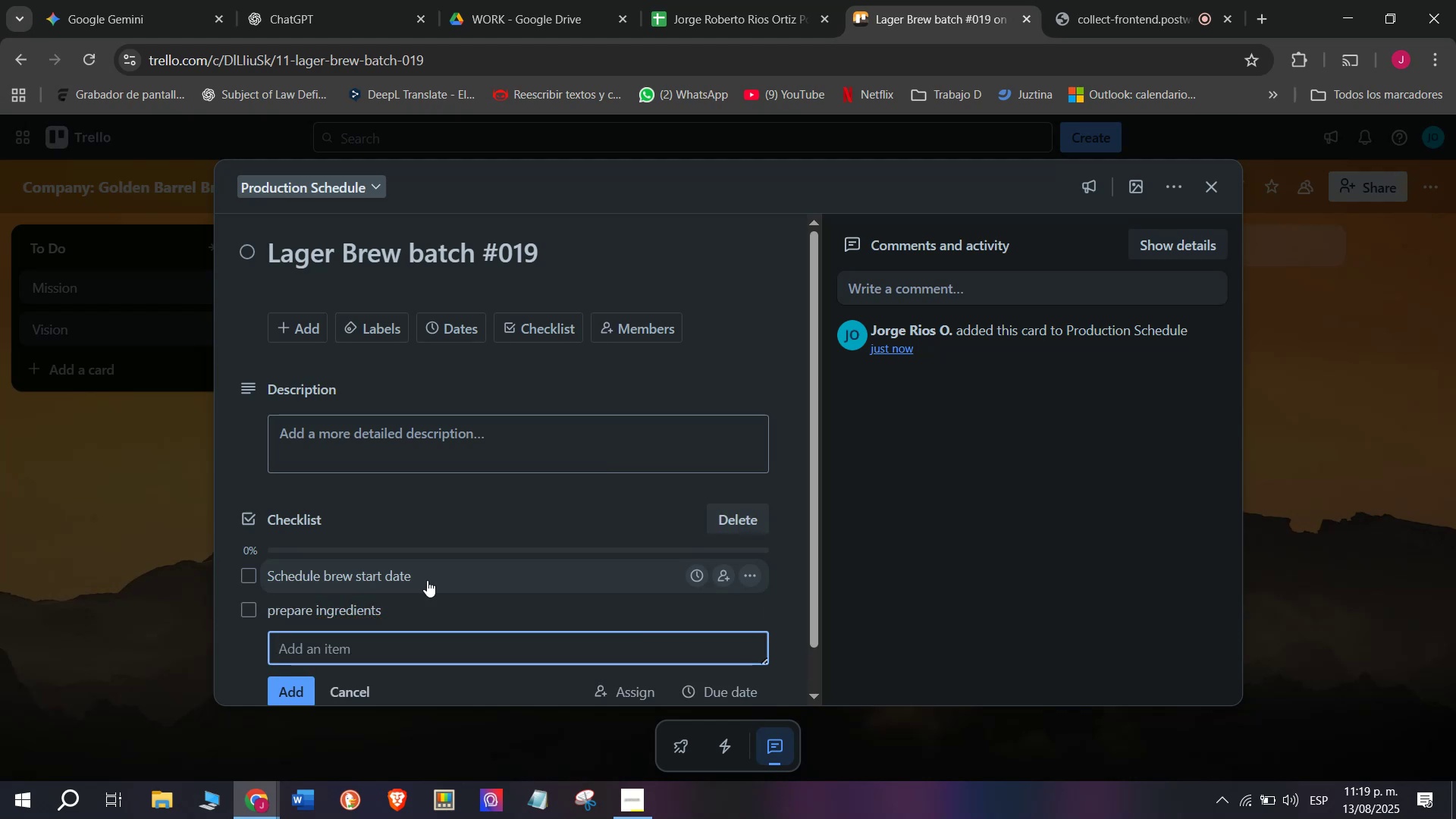 
type(brew abd ferma)
key(Backspace)
type(ents)
 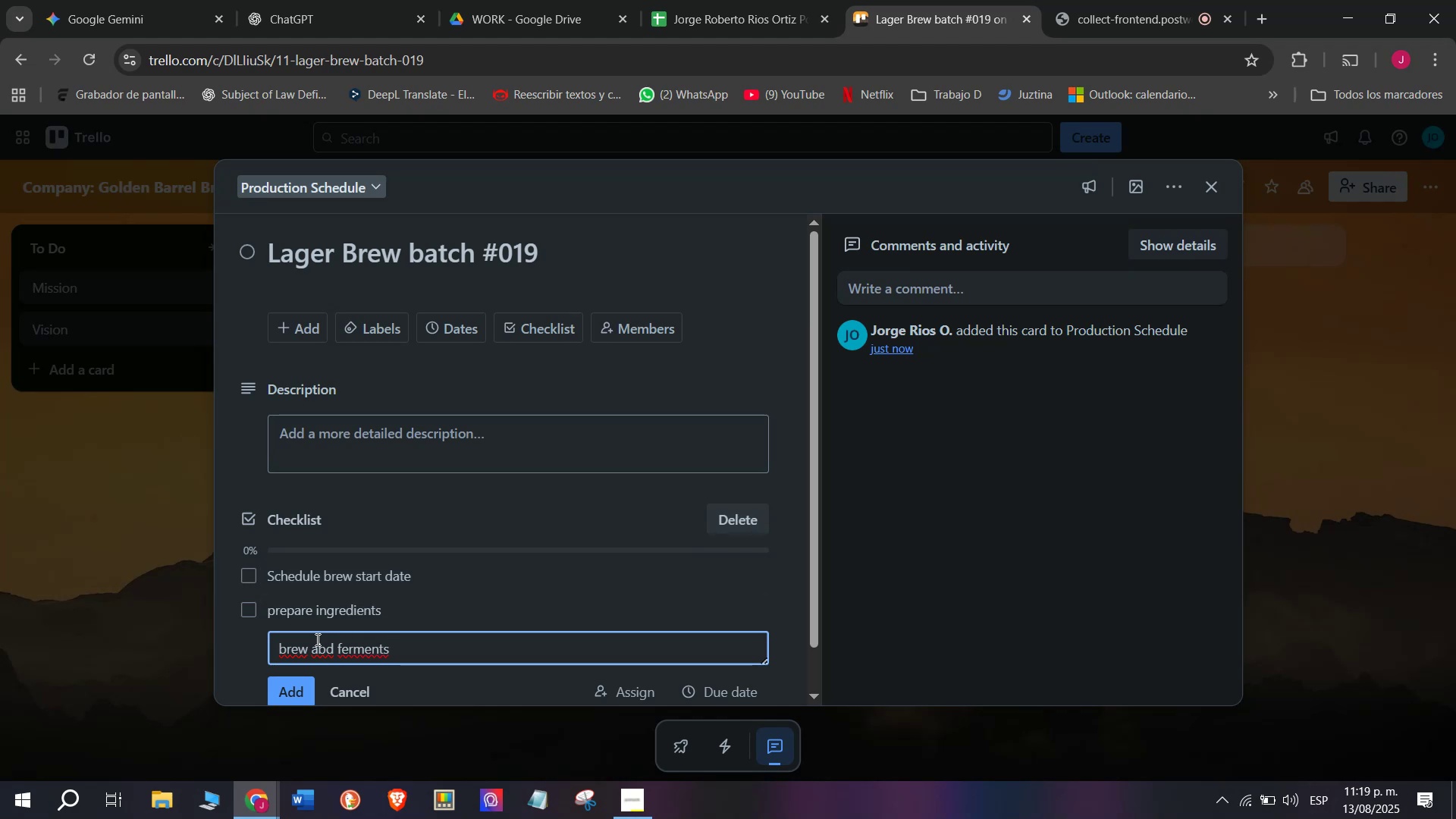 
left_click([326, 647])
 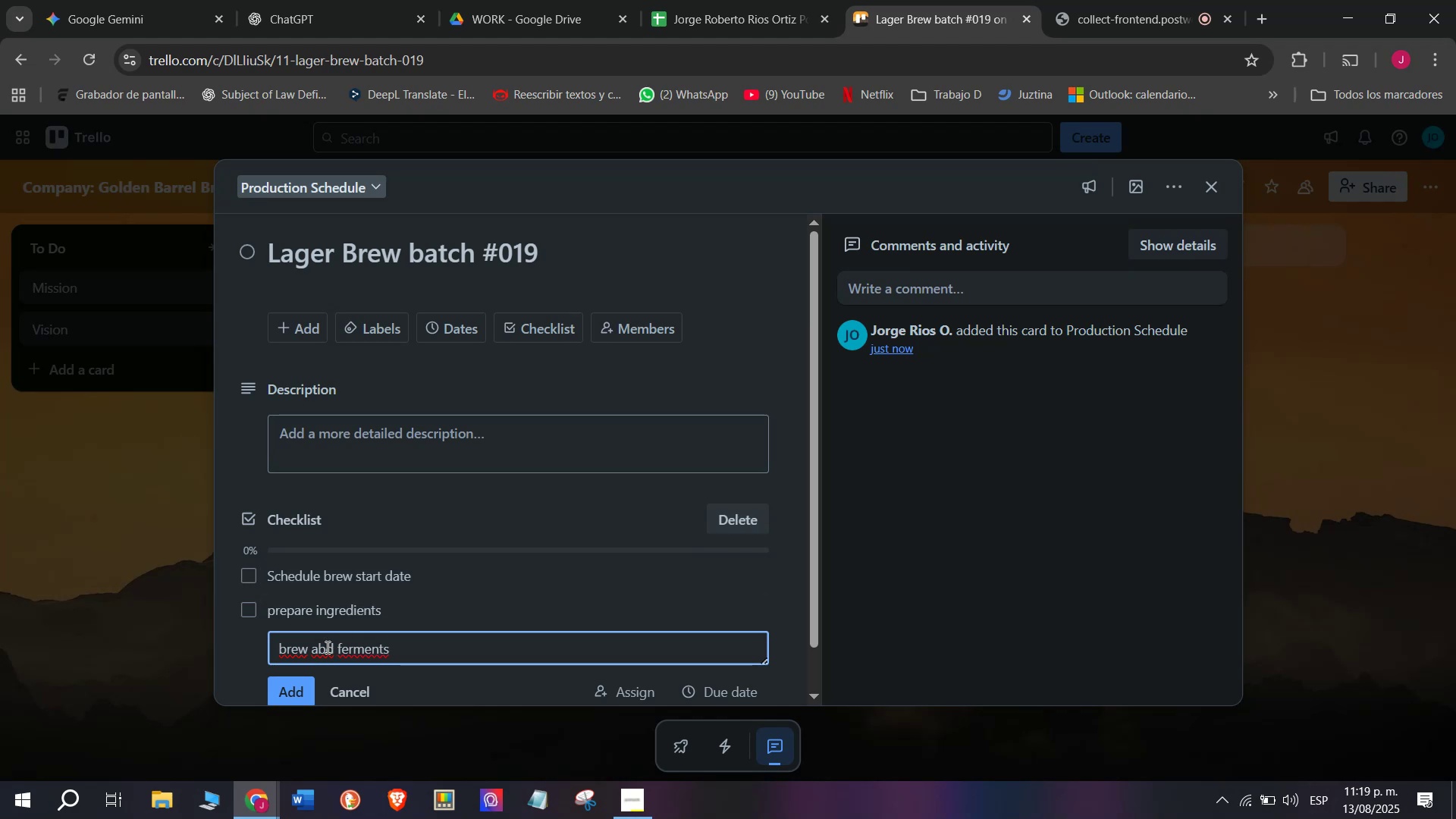 
key(Backspace)
 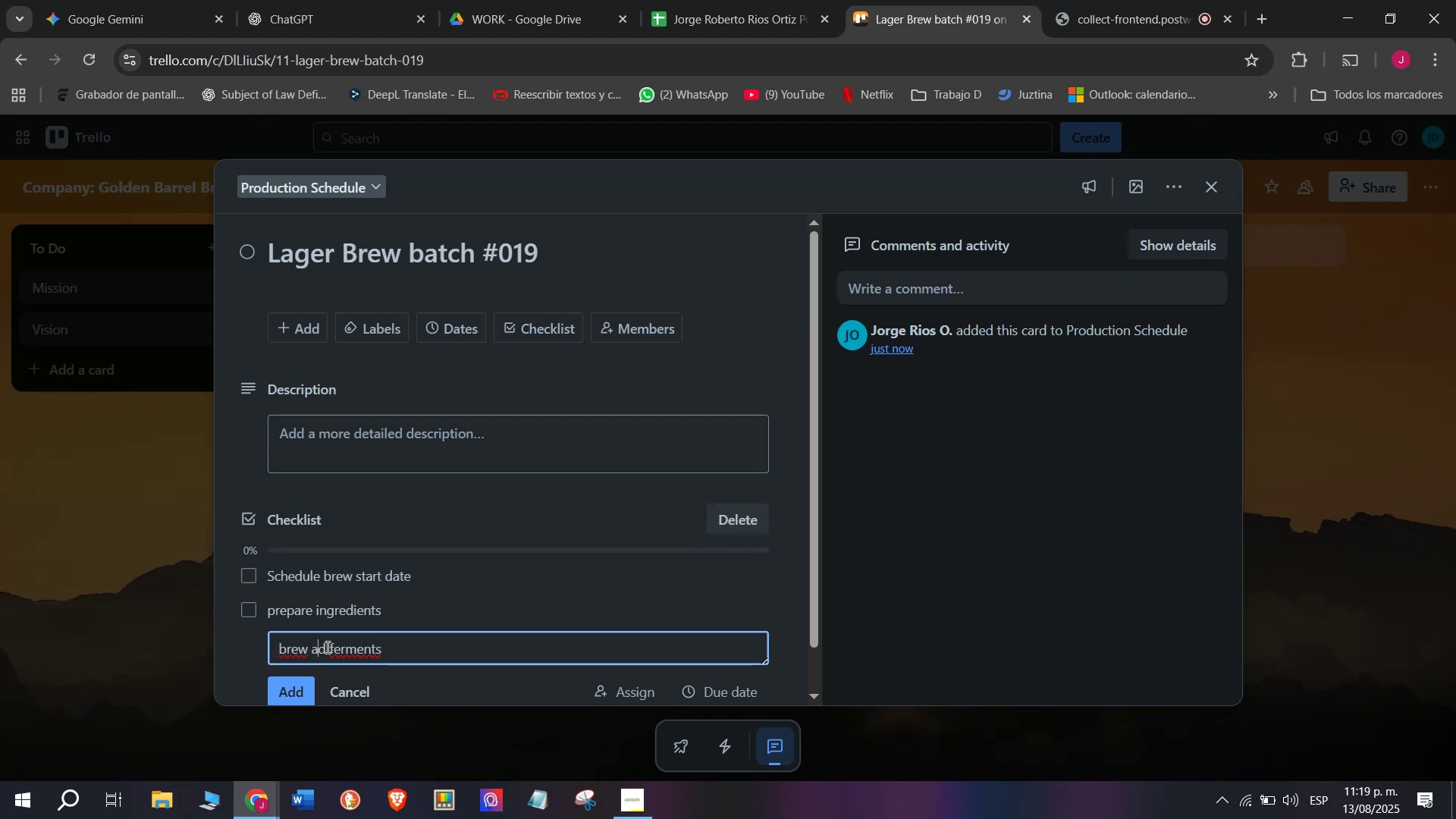 
key(N)
 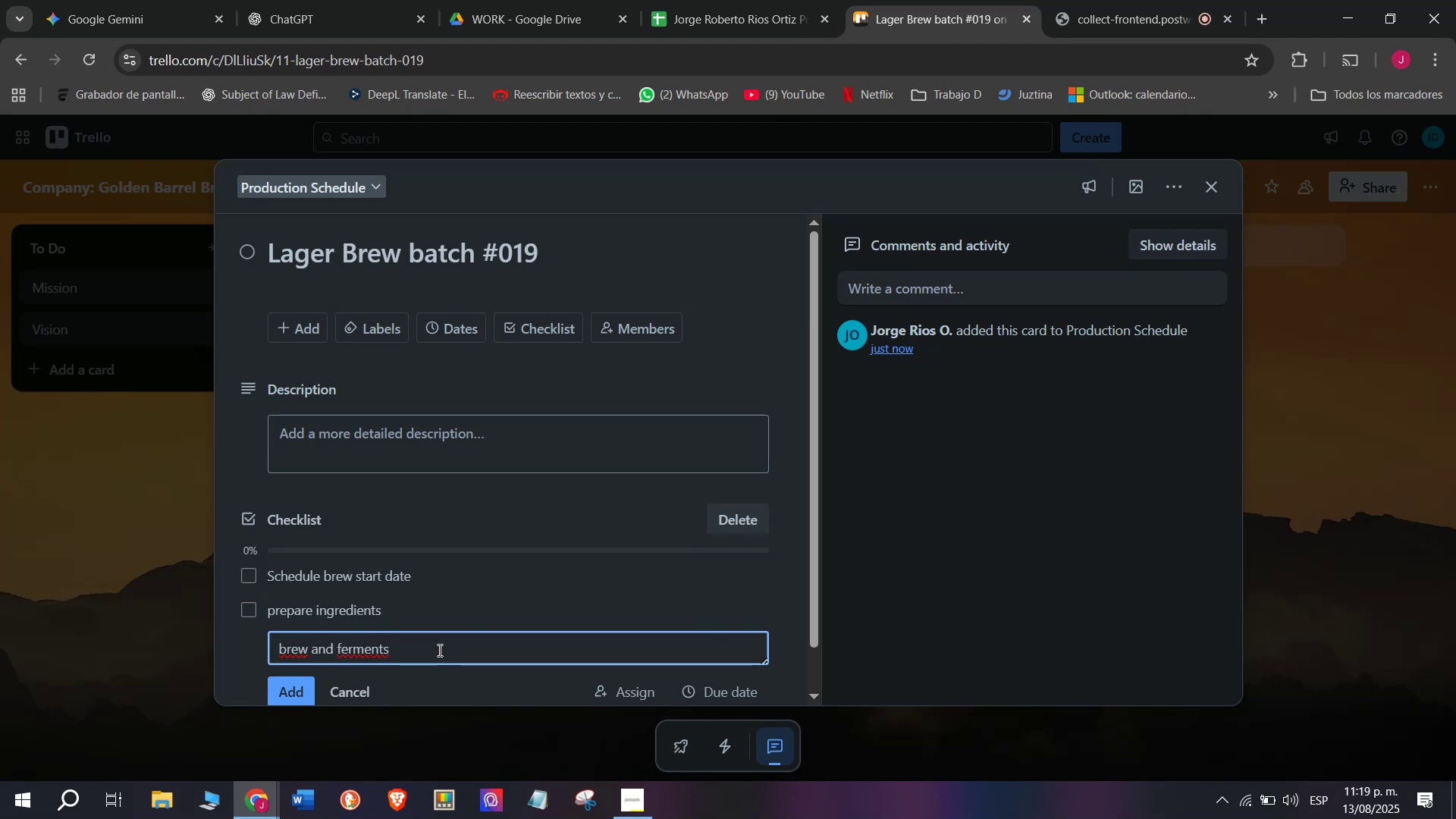 
left_click([422, 644])
 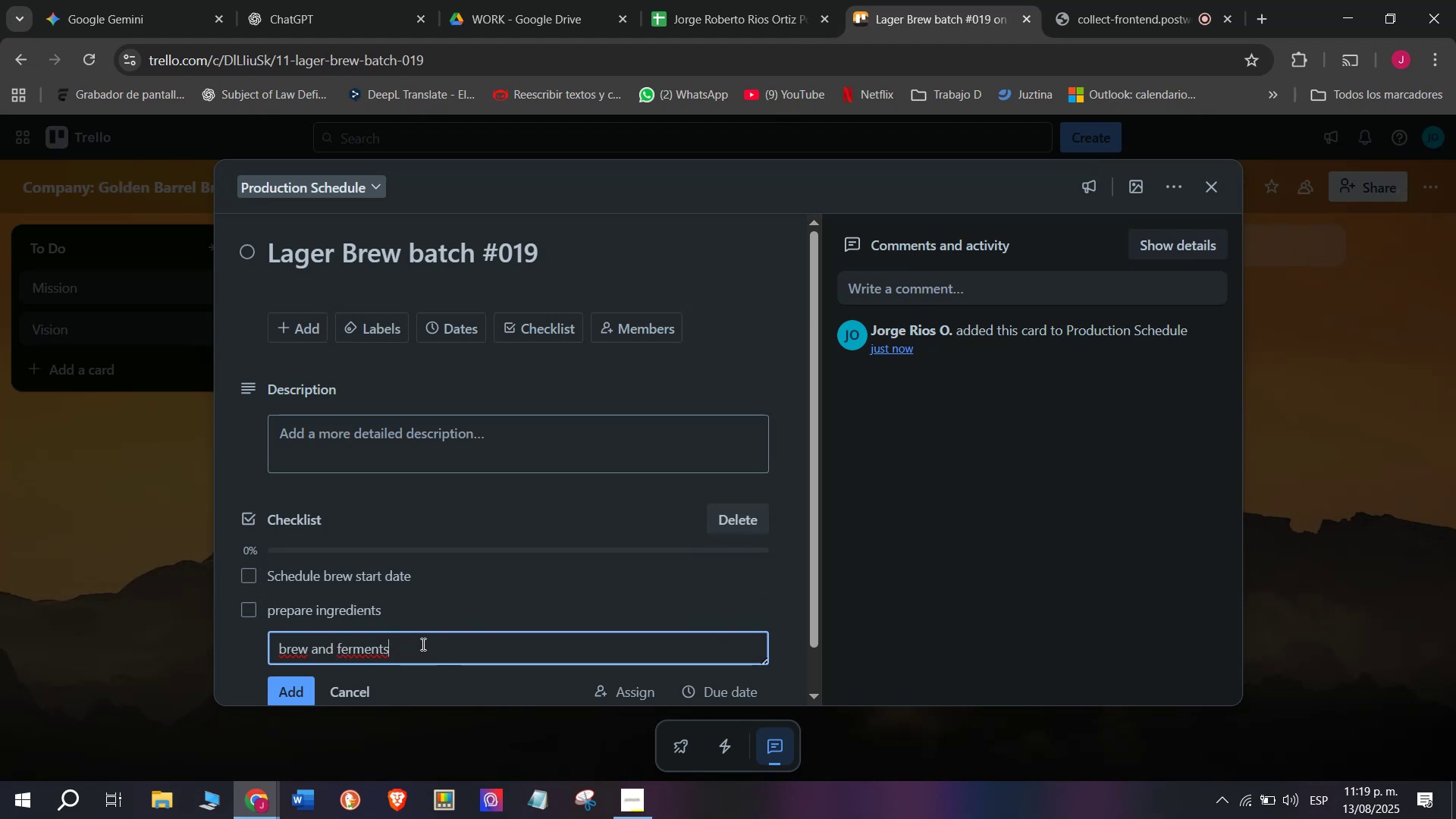 
key(Enter)
 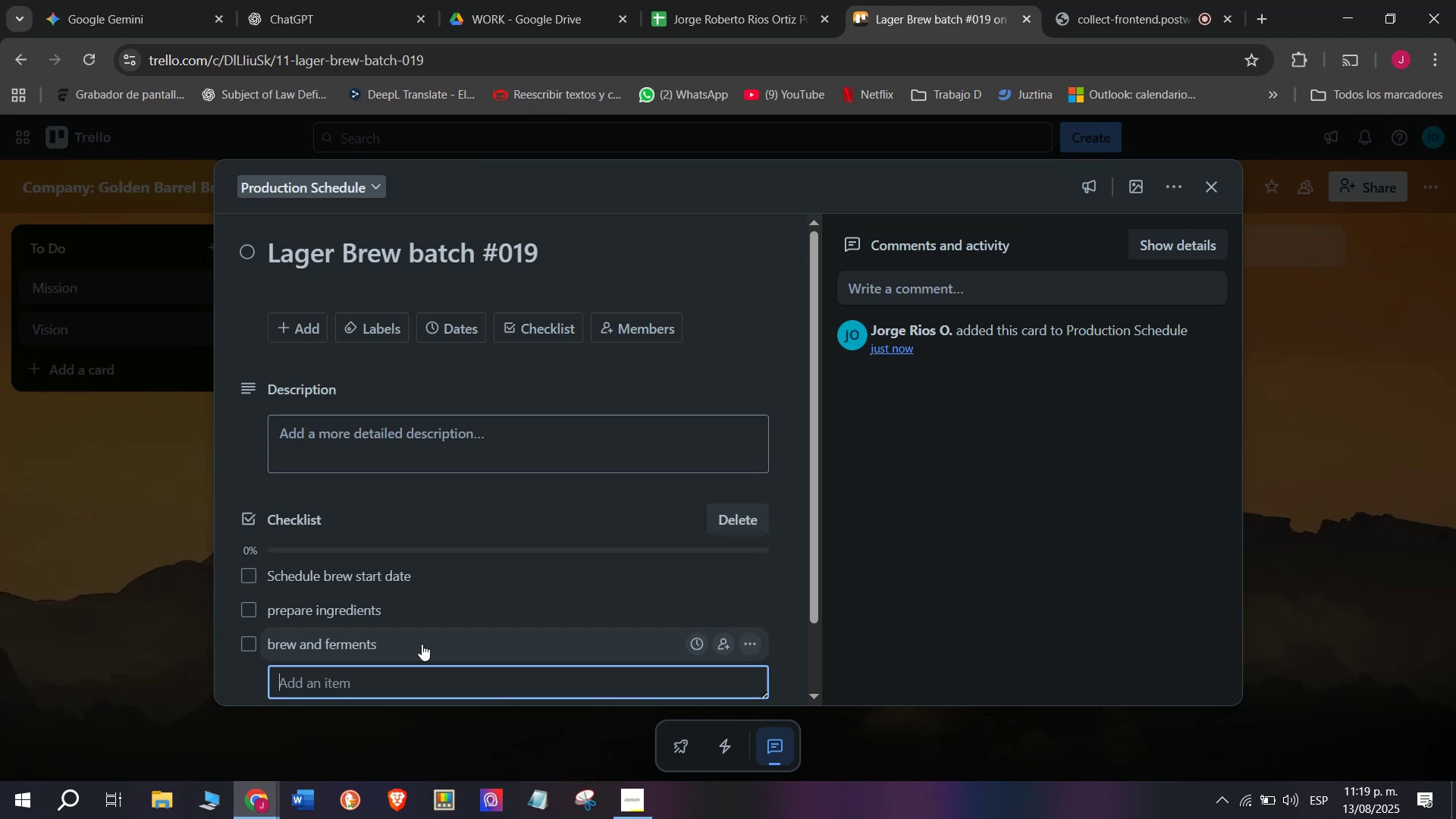 
key(CapsLock)
 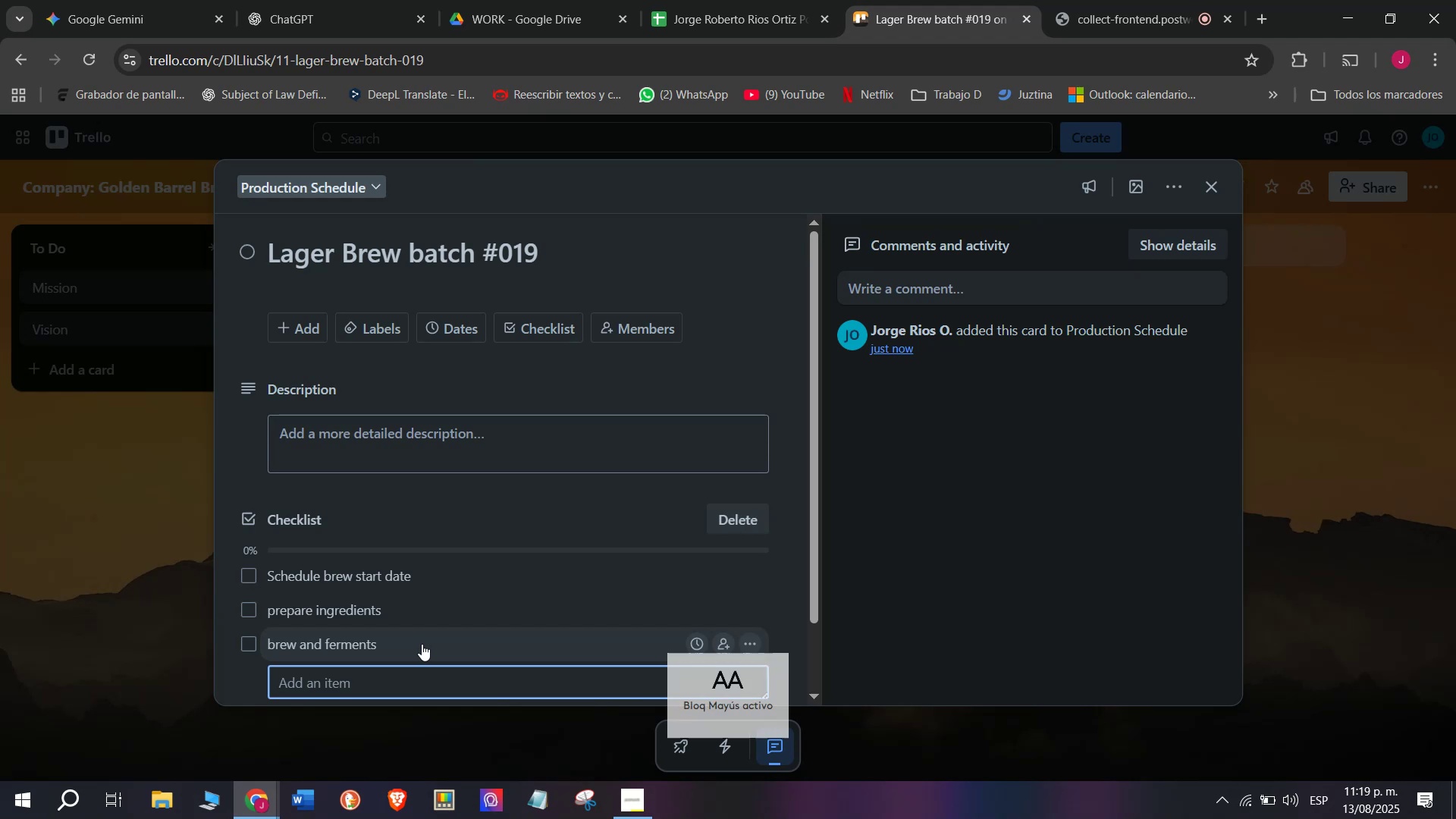 
key(F)
 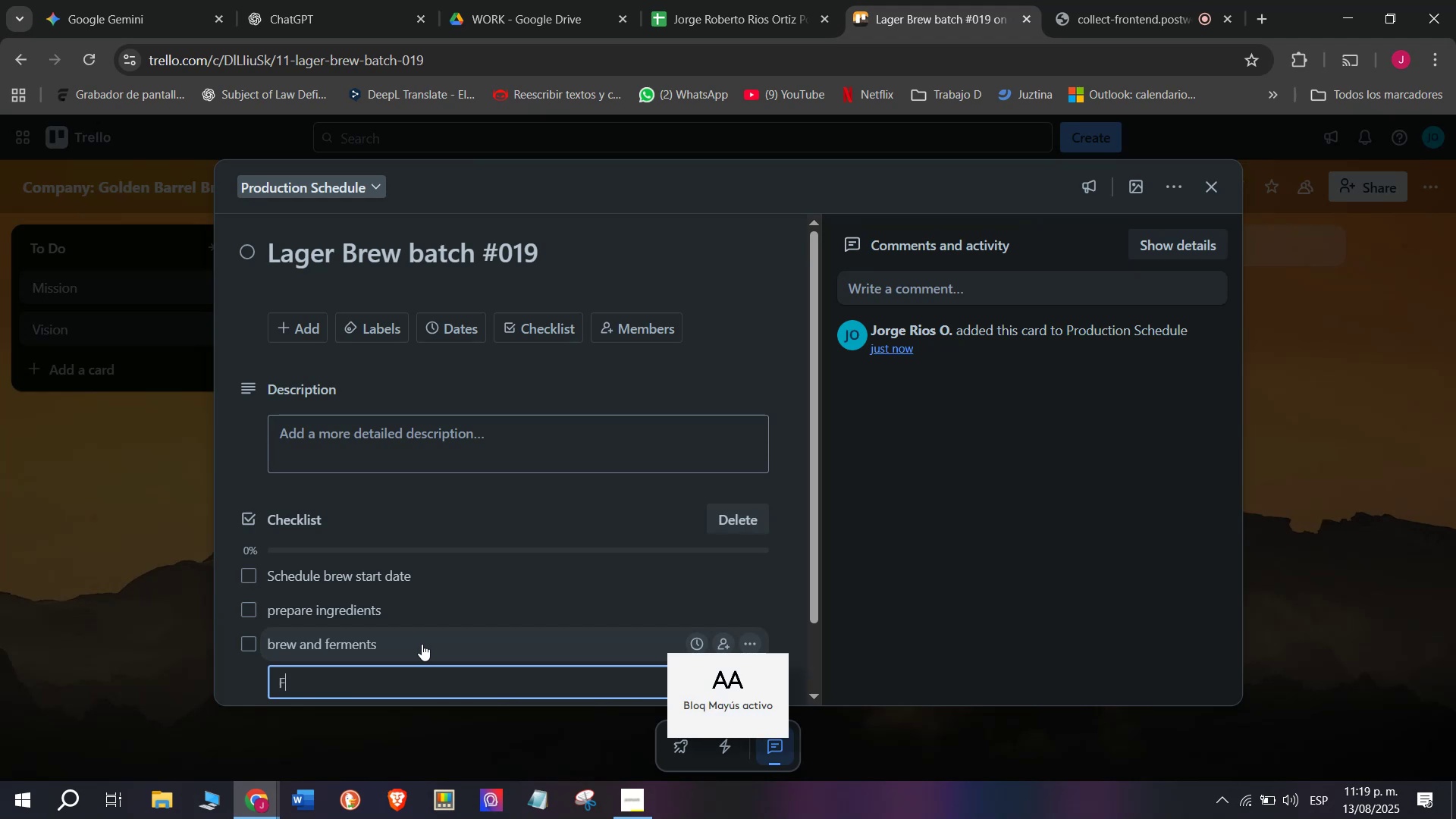 
key(CapsLock)
 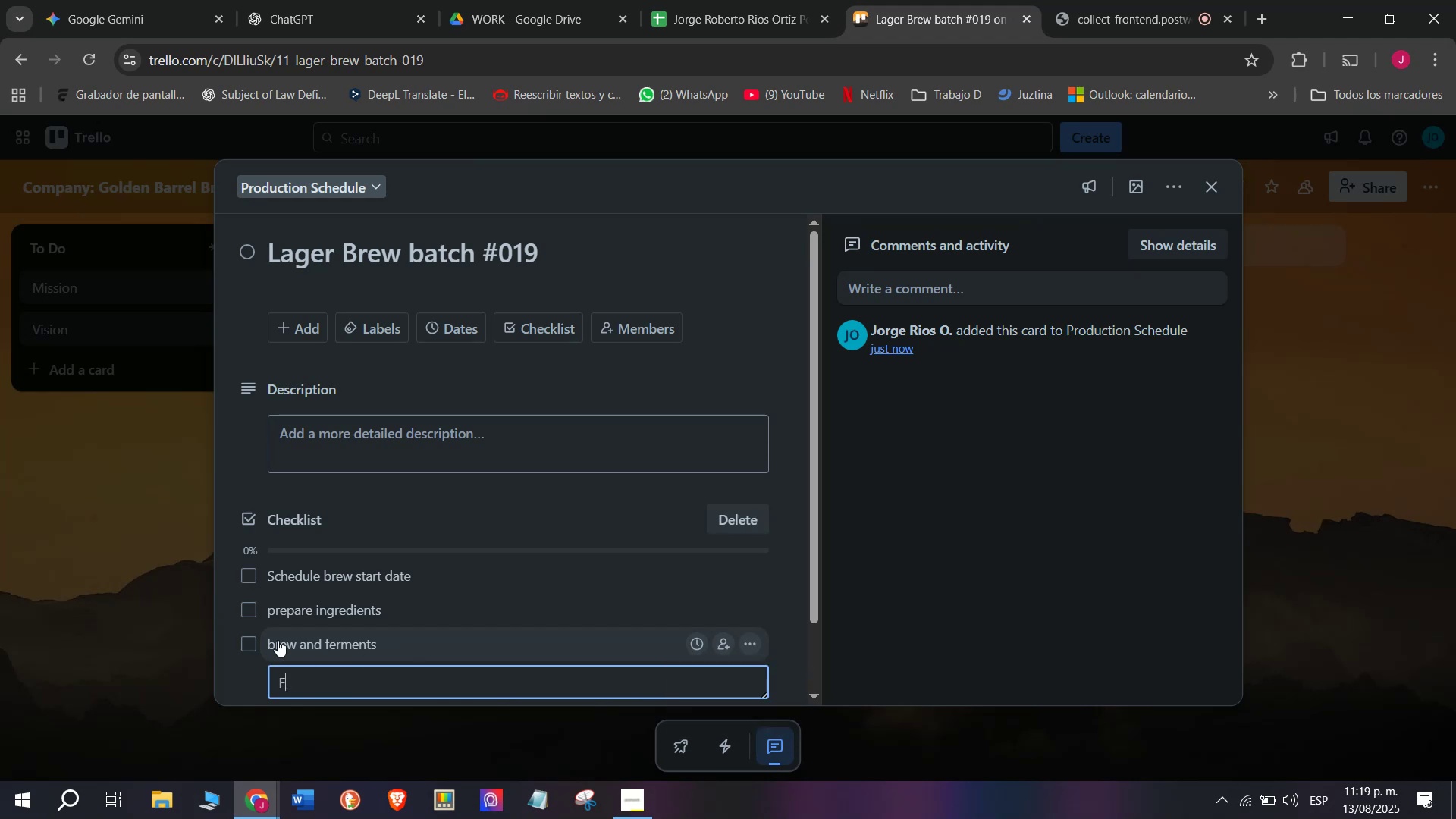 
left_click([280, 617])
 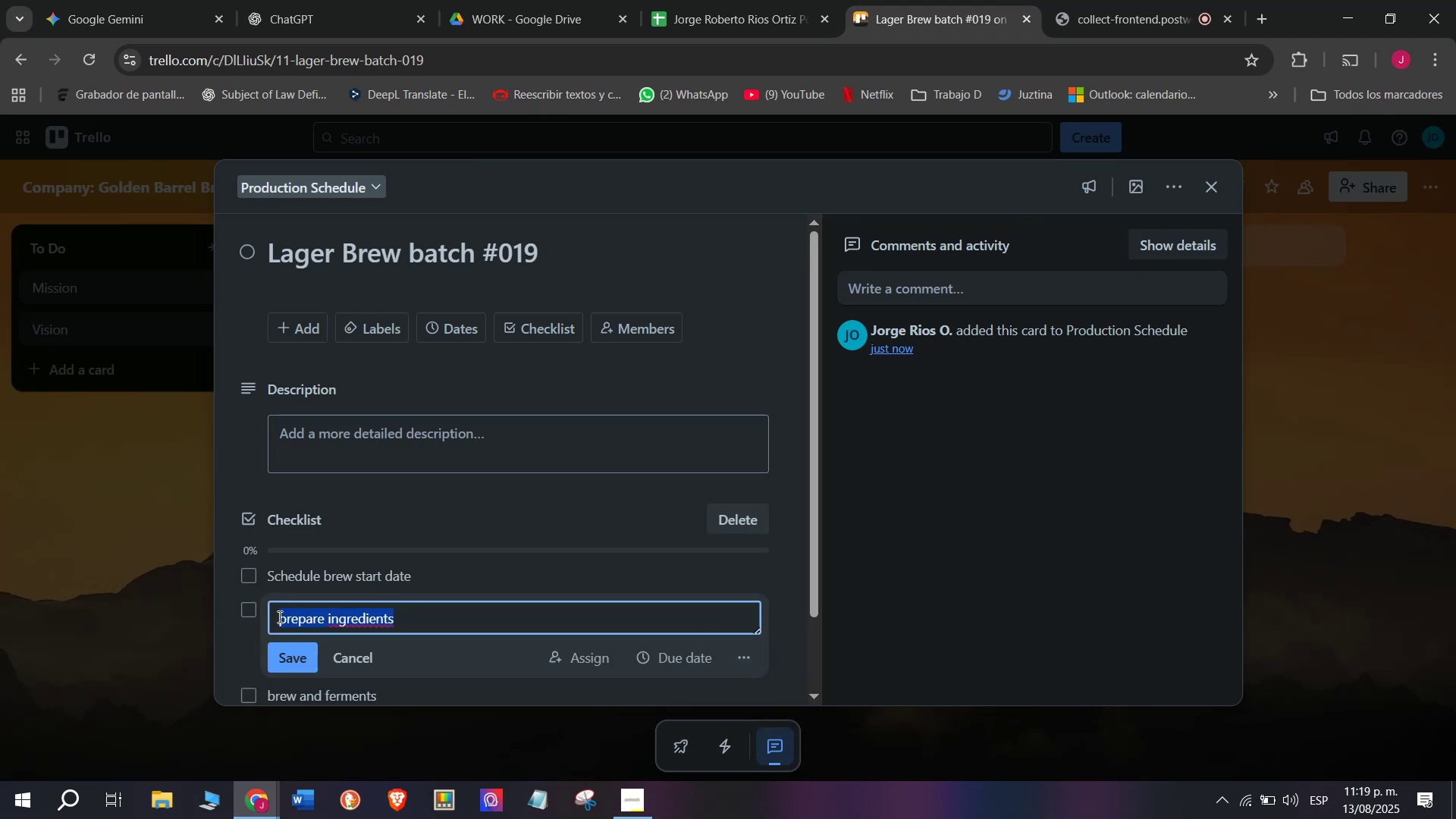 
left_click([280, 617])
 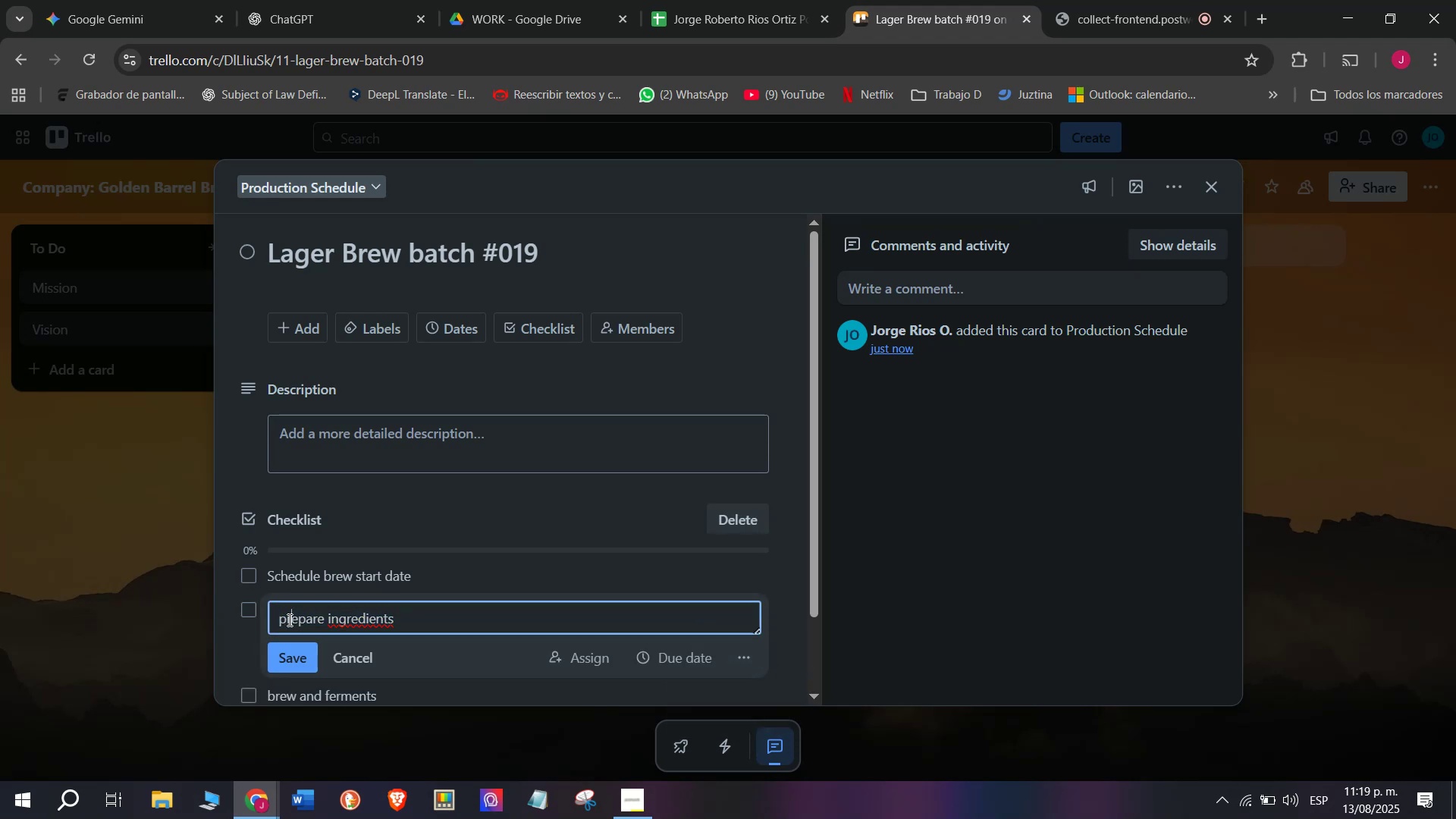 
double_click([287, 620])
 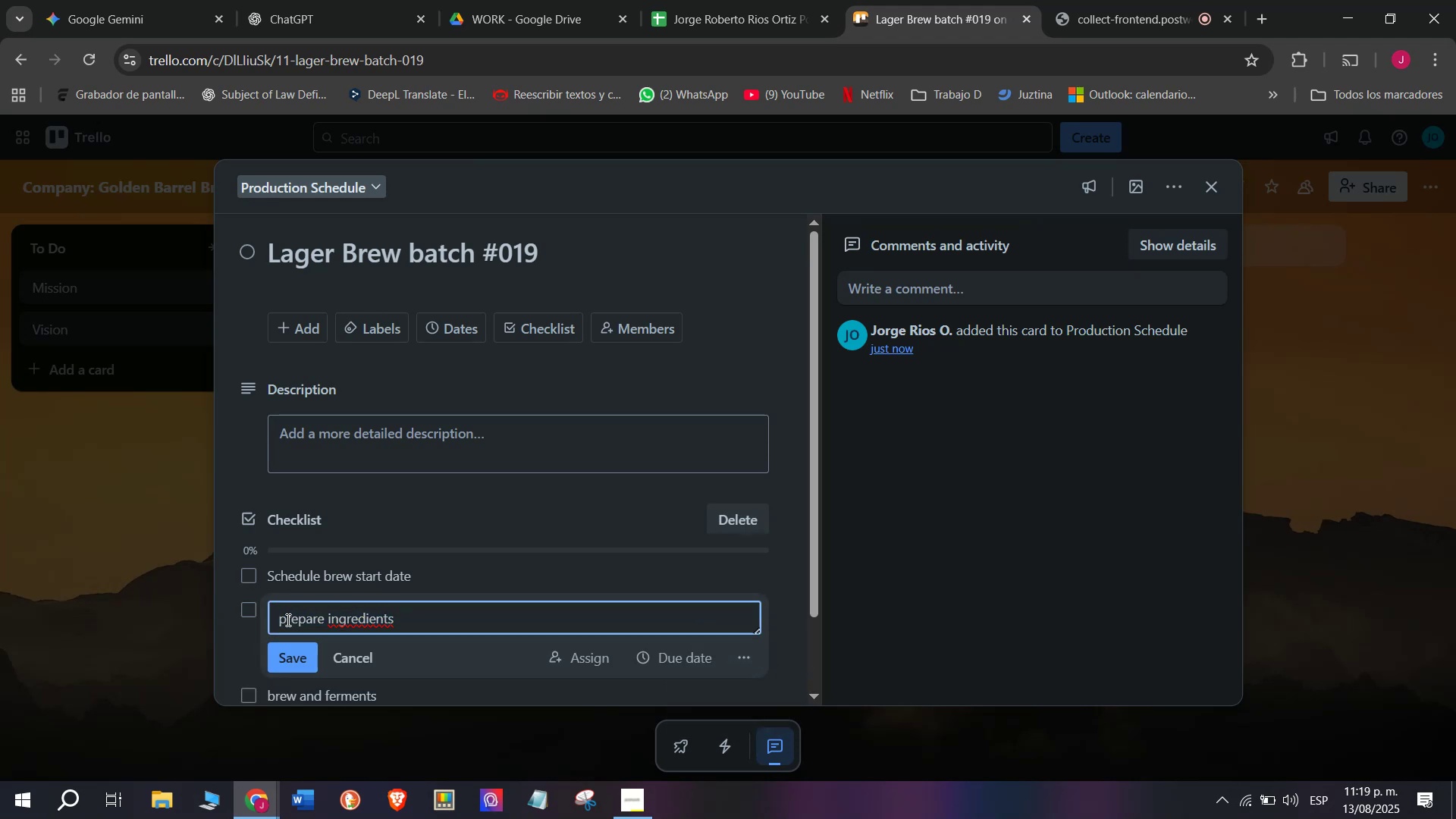 
key(Backspace)
type(PO)
key(Backspace)
 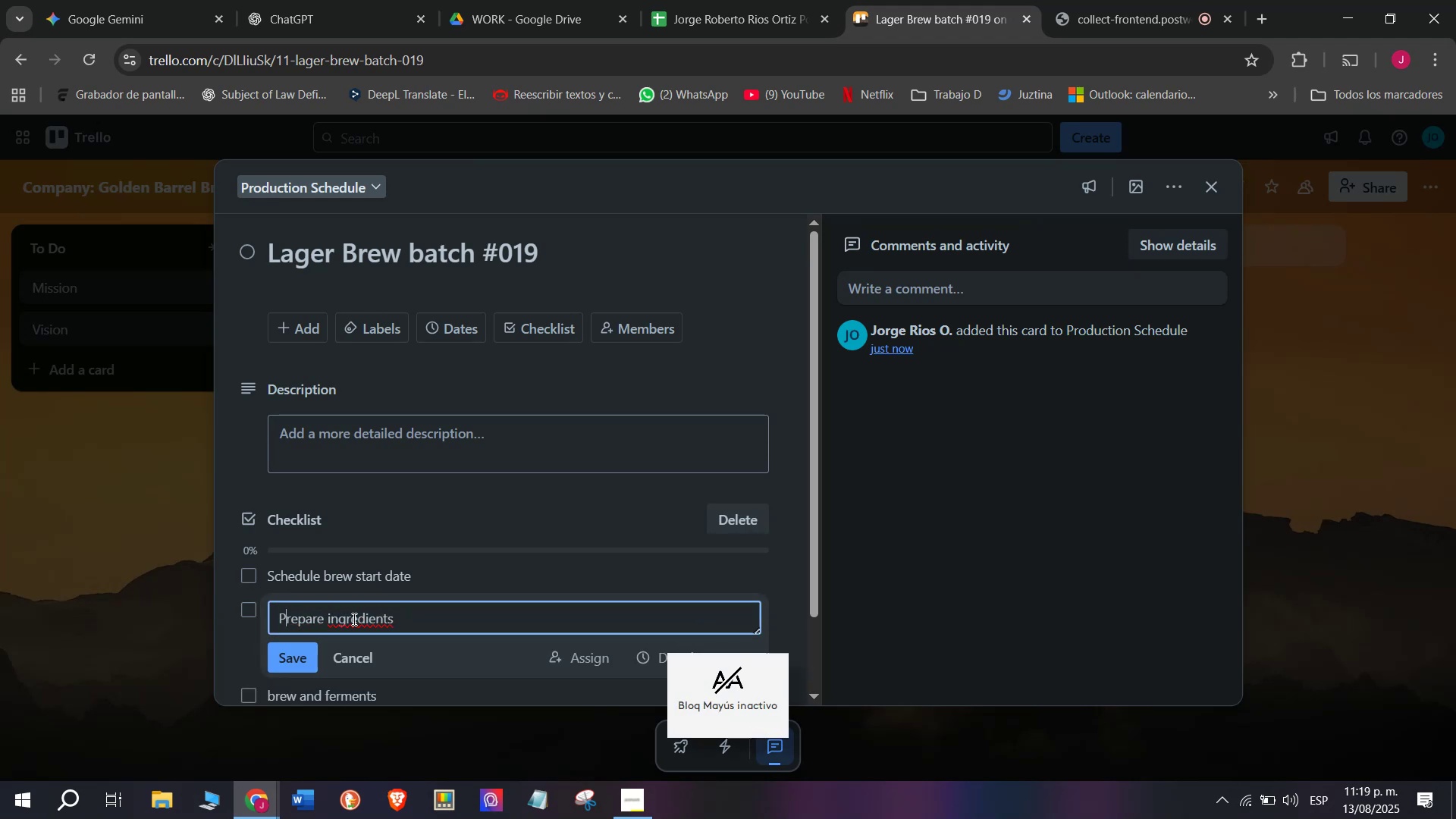 
scroll: coordinate [353, 619], scroll_direction: down, amount: 1.0
 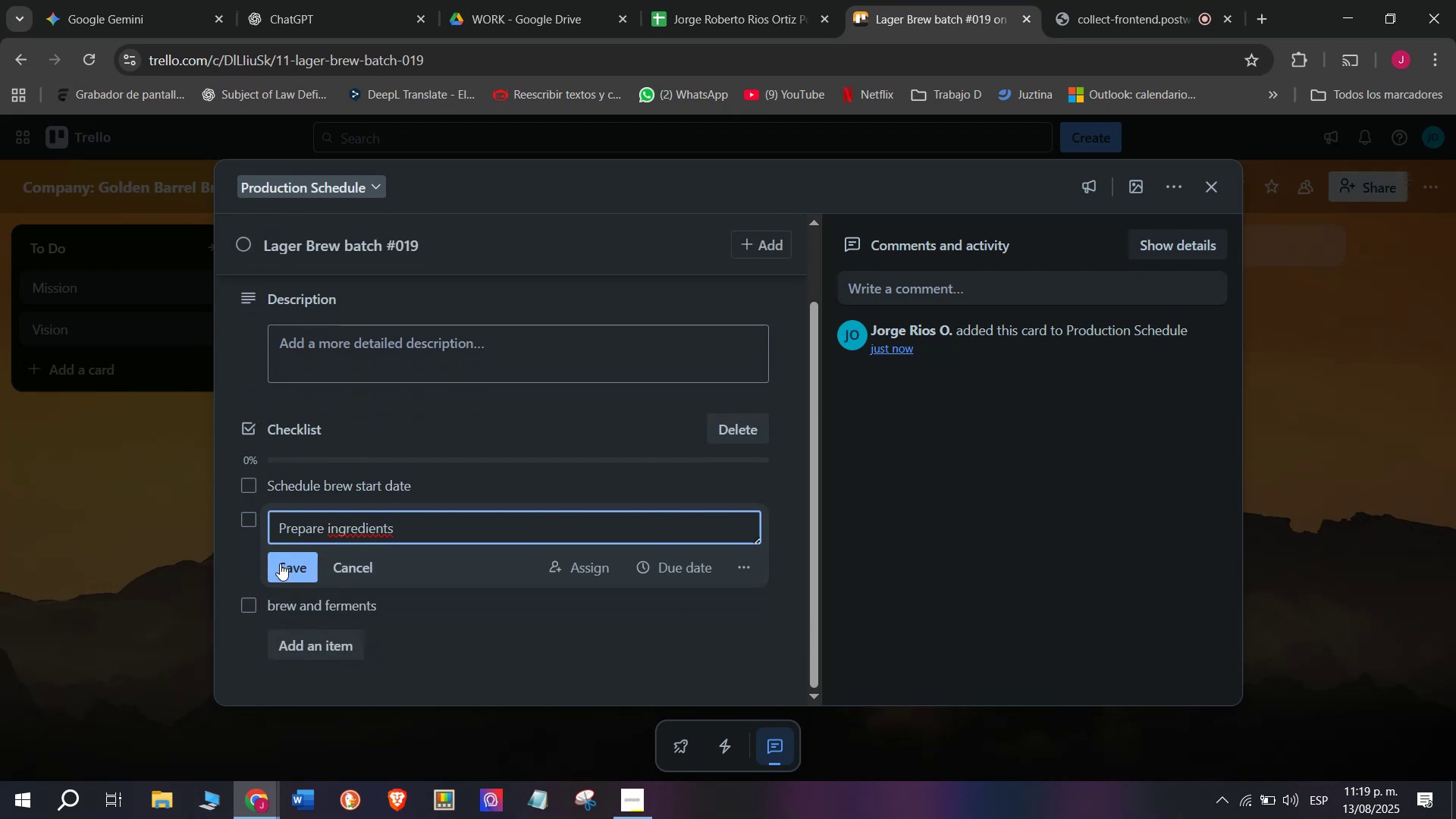 
left_click([280, 563])
 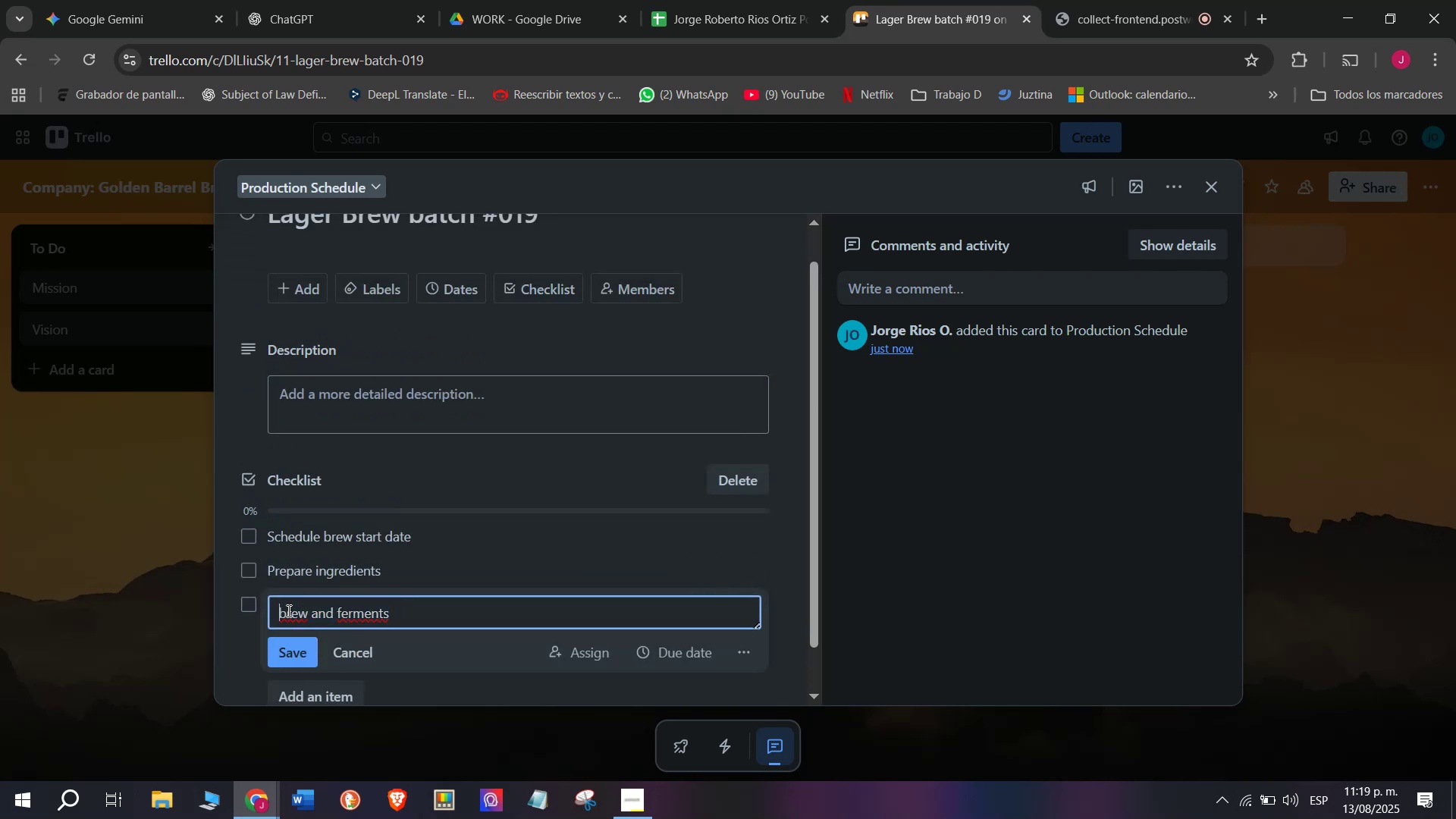 
left_click([284, 616])
 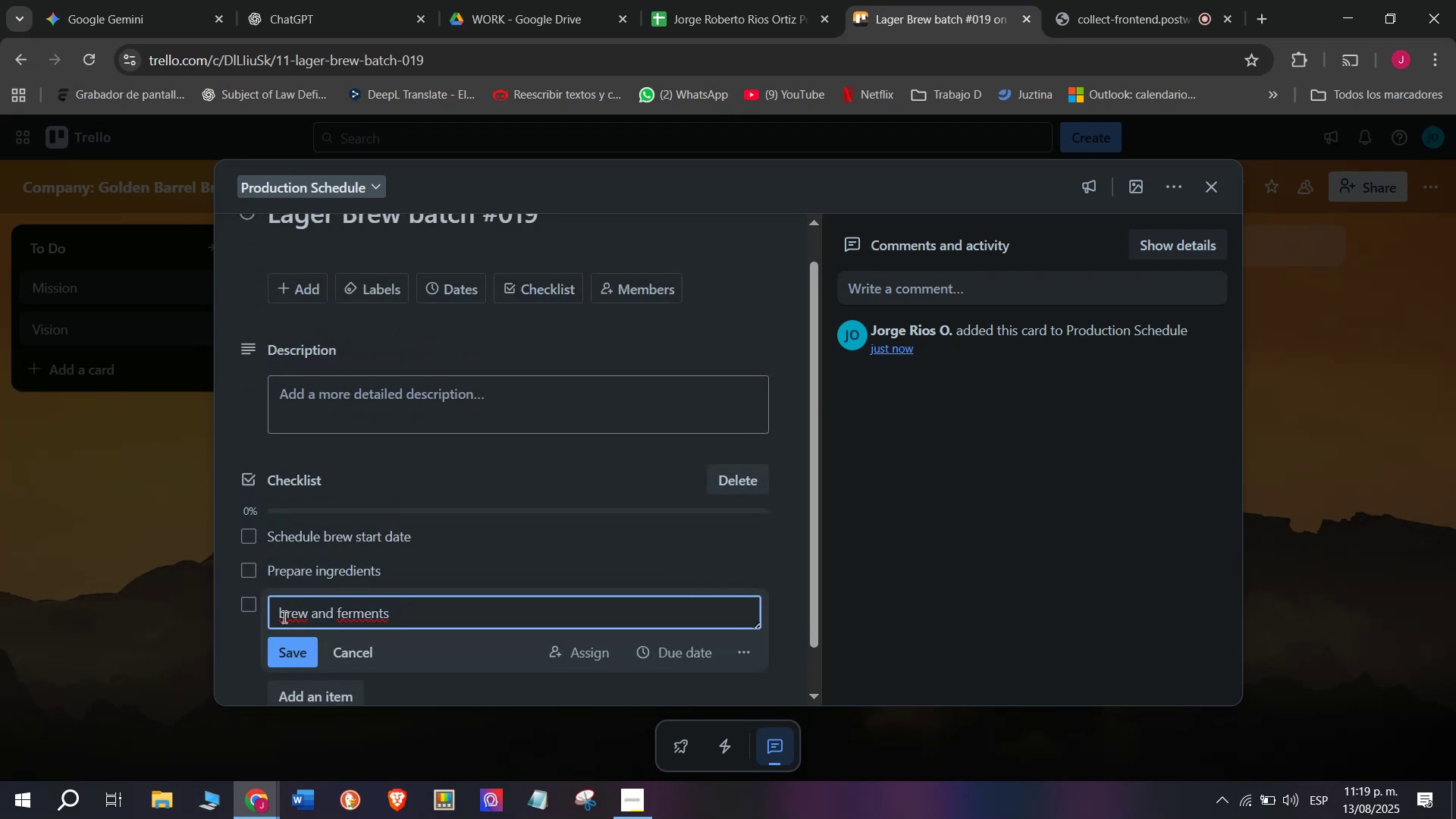 
key(Backspace)
 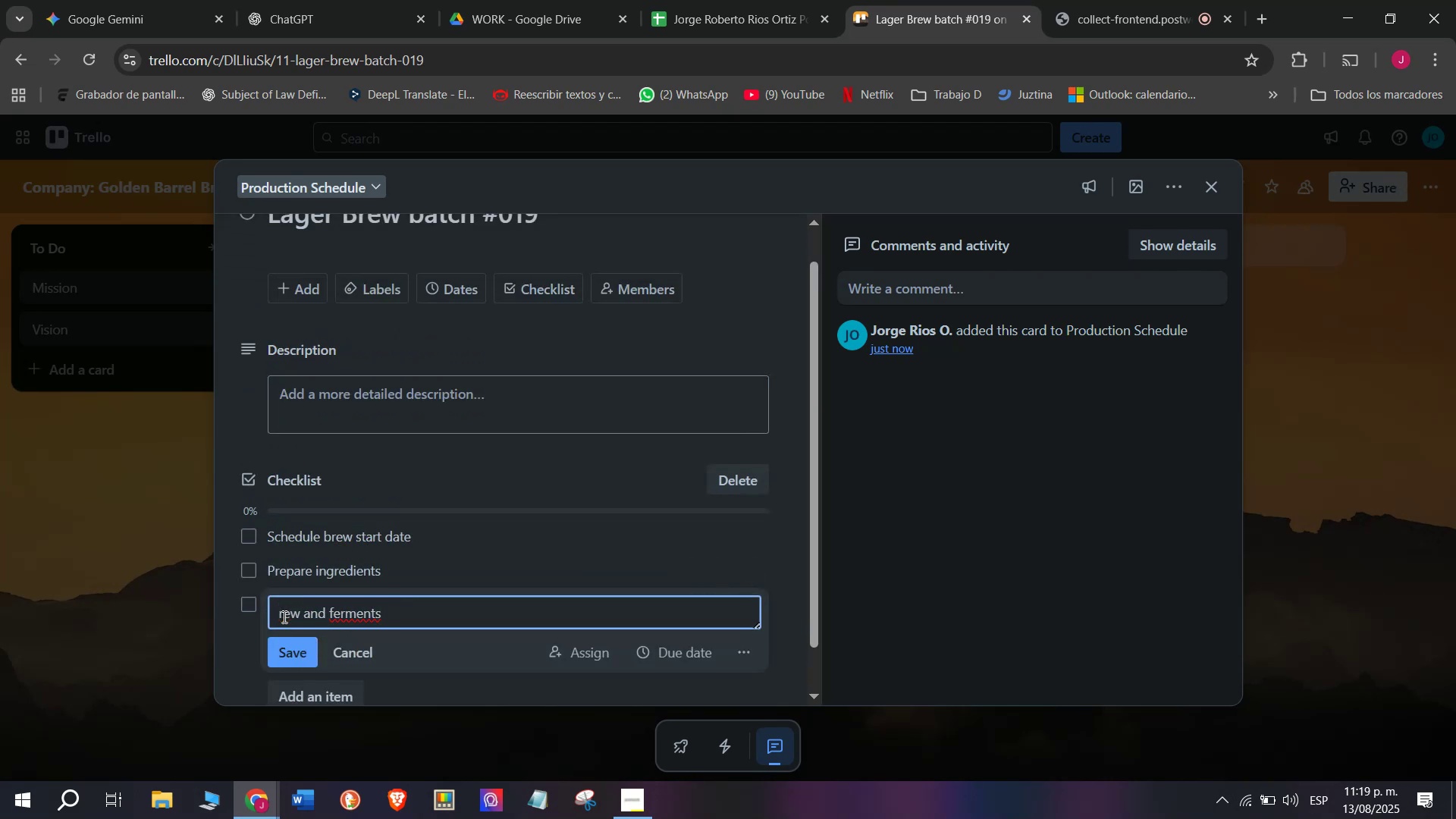 
key(CapsLock)
 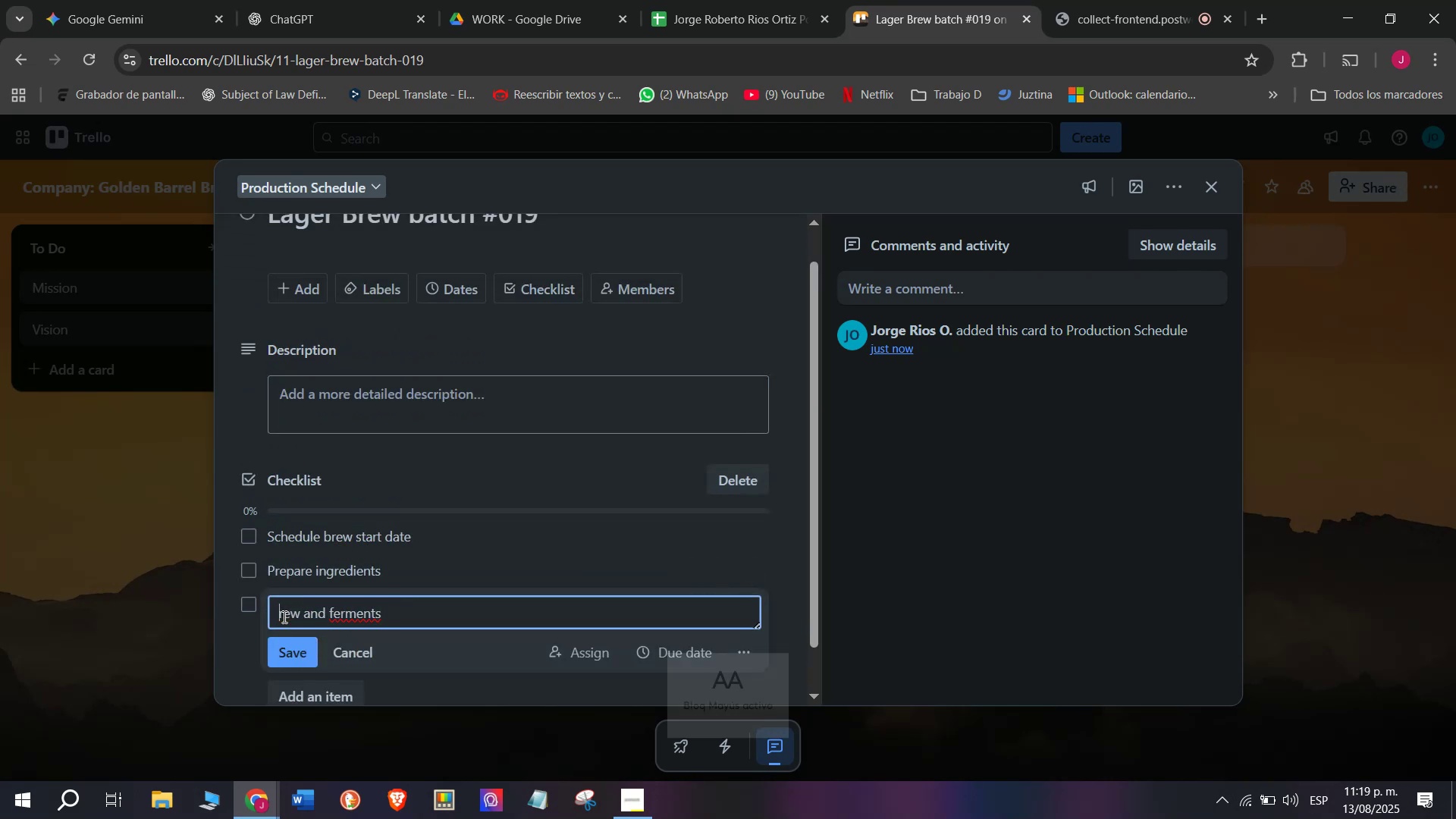 
key(B)
 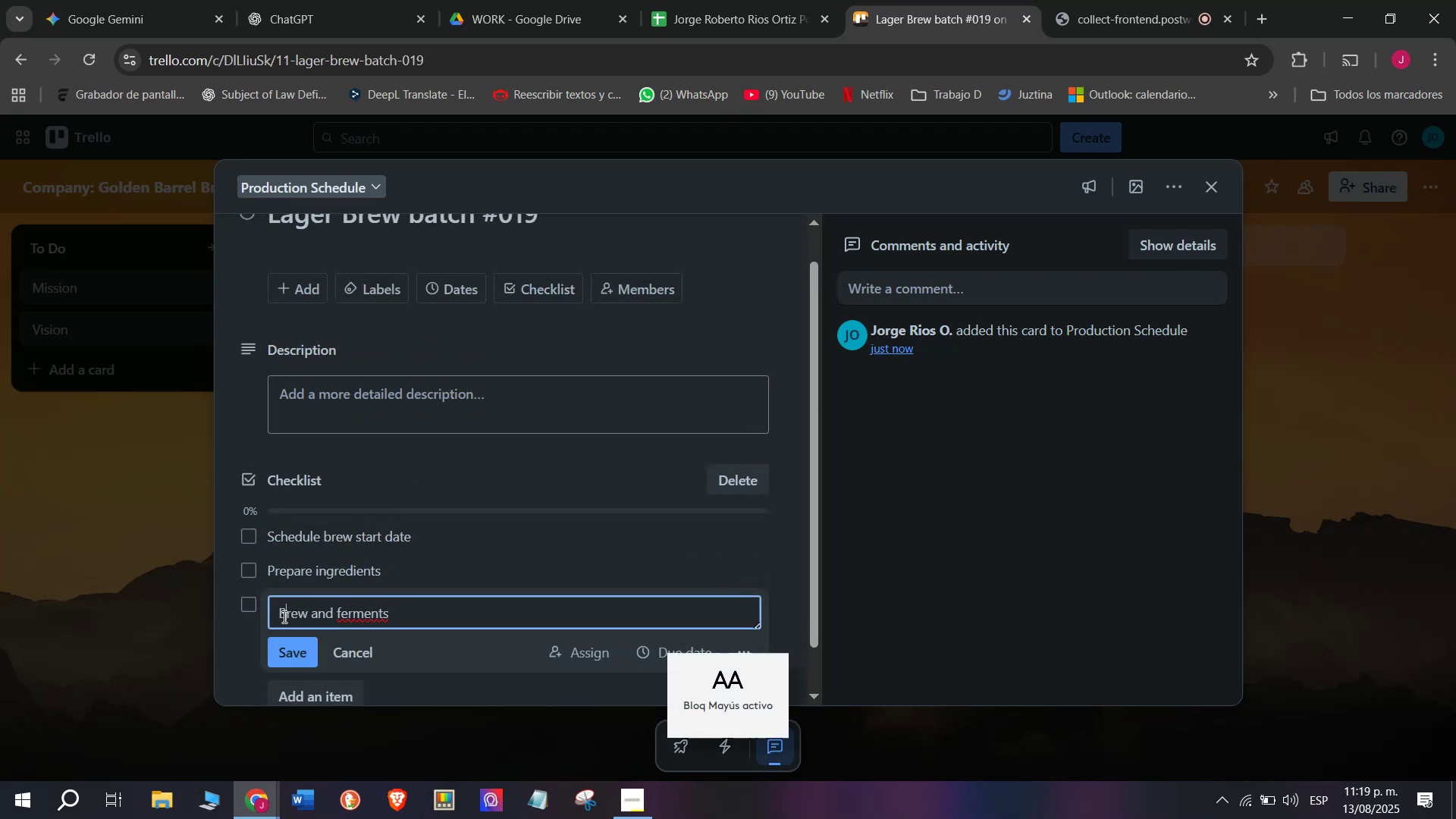 
key(CapsLock)
 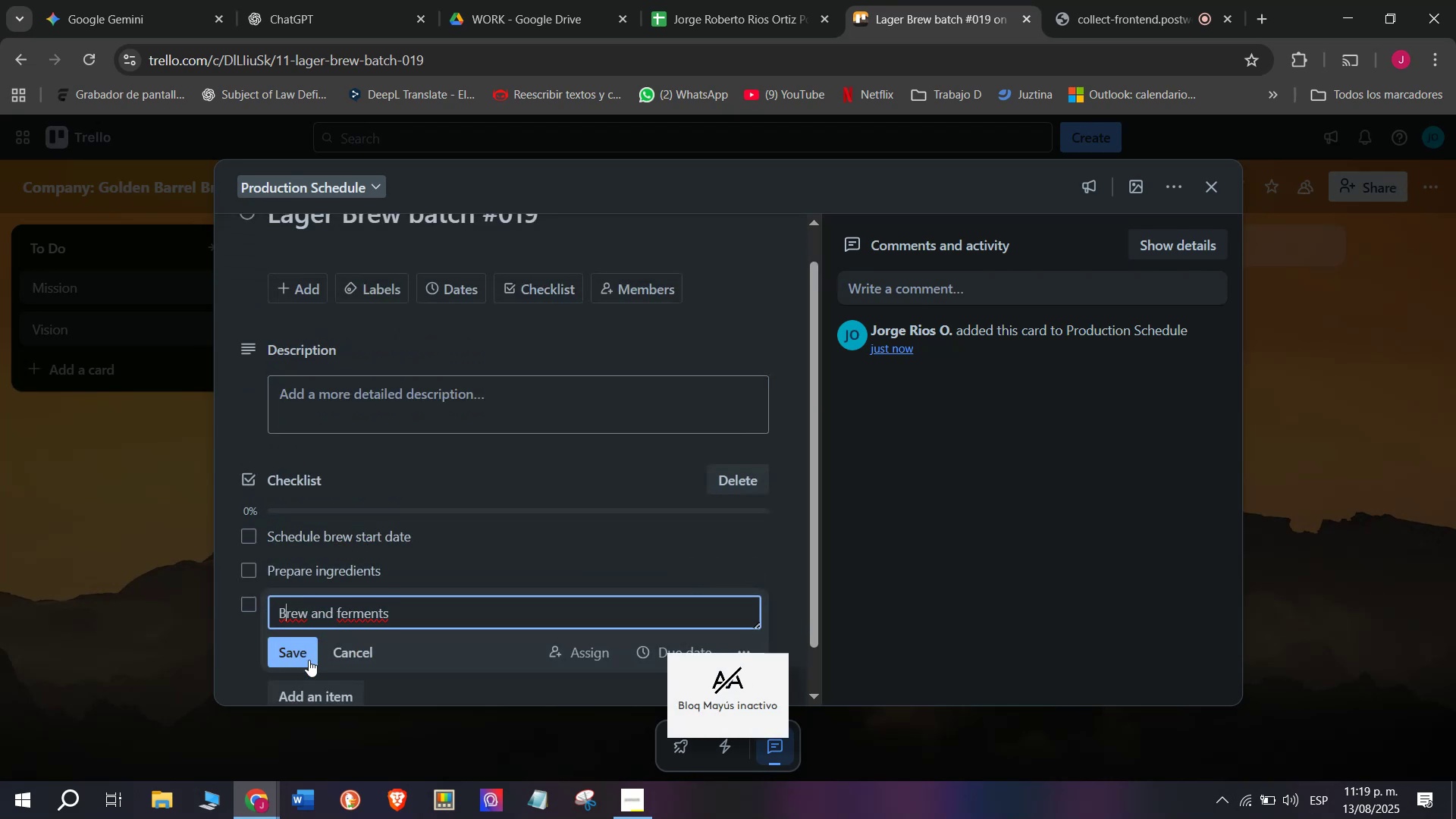 
left_click([309, 660])
 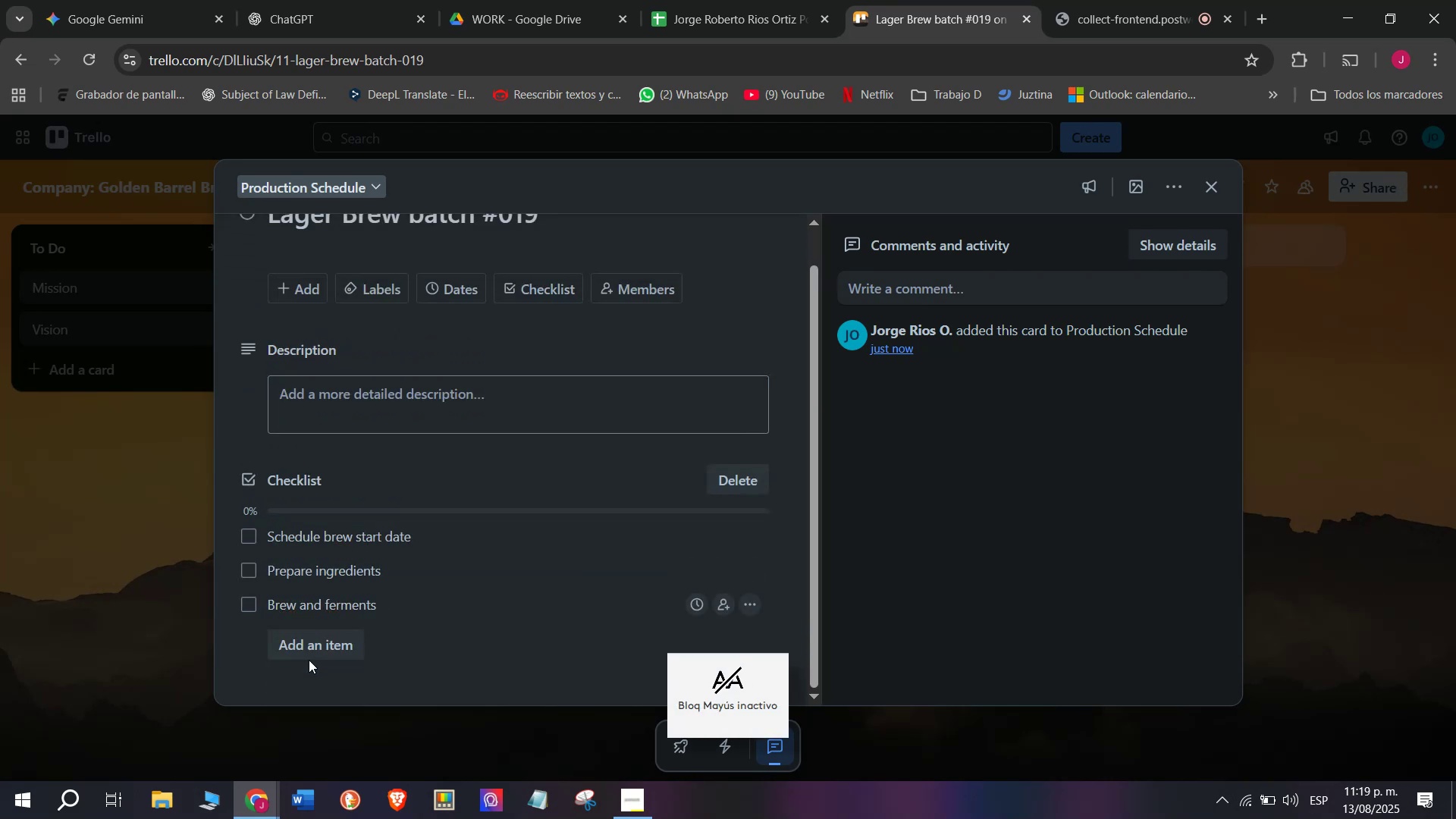 
scroll: coordinate [382, 566], scroll_direction: down, amount: 2.0
 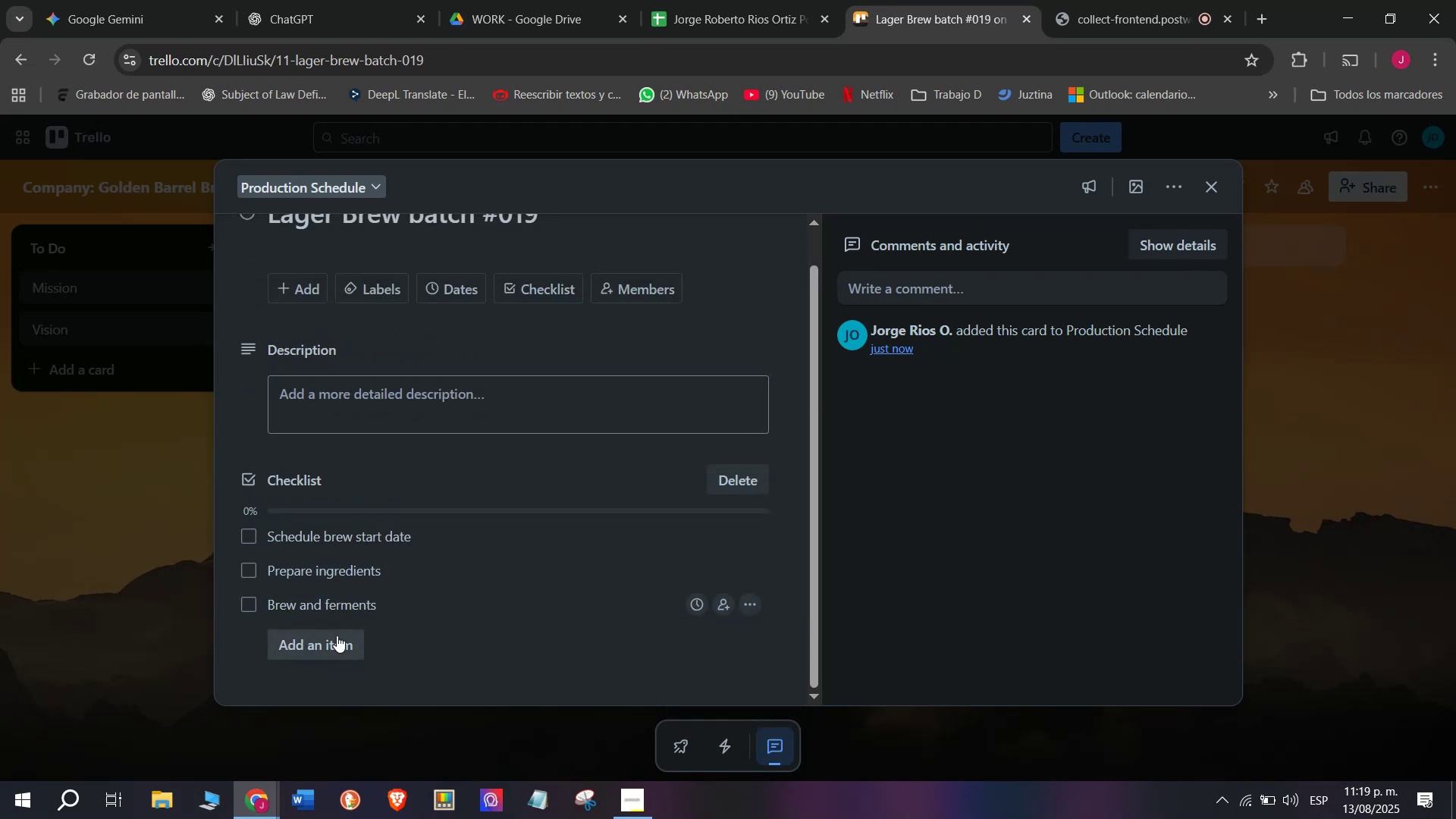 
left_click([333, 639])
 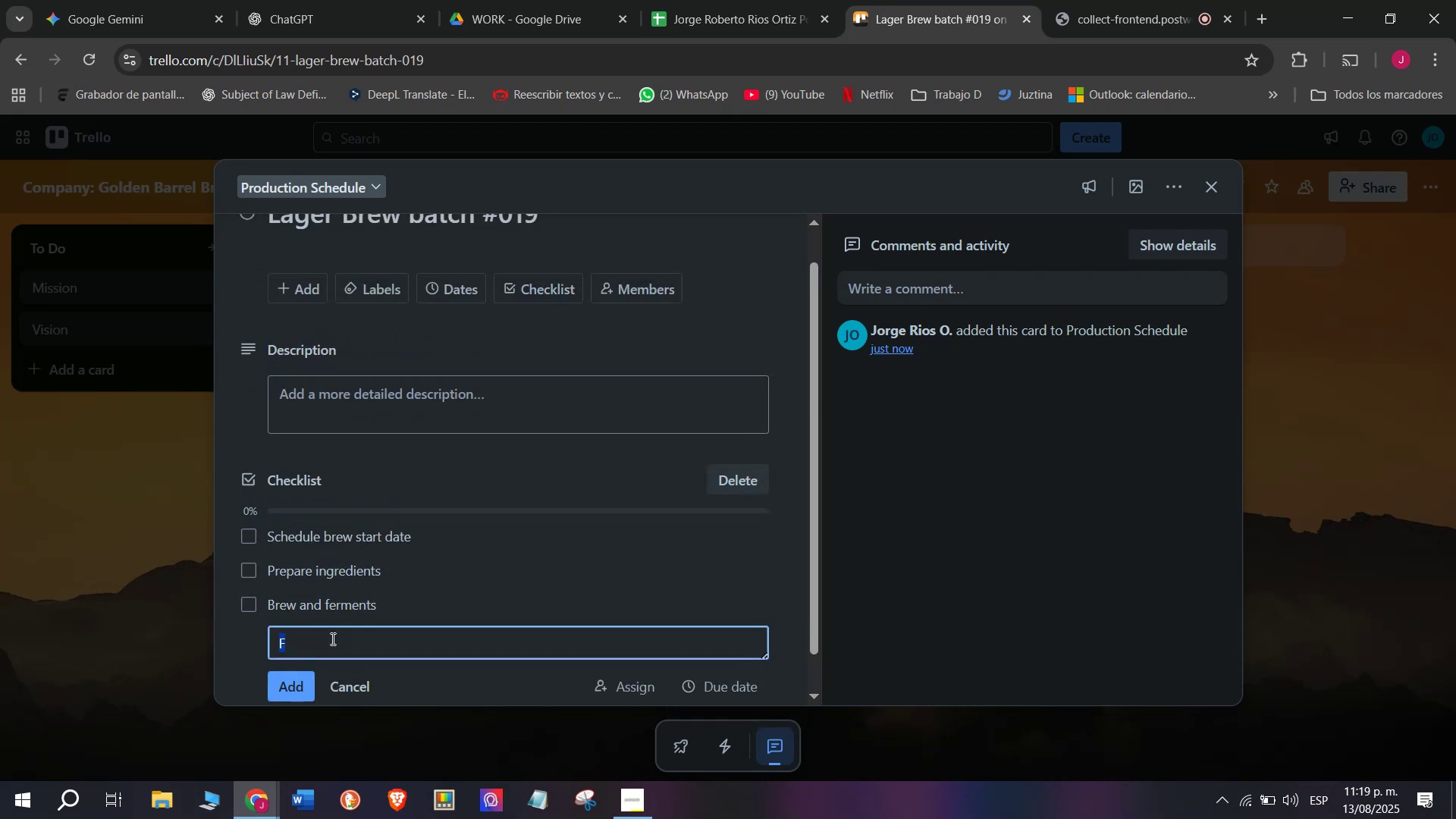 
scroll: coordinate [331, 639], scroll_direction: down, amount: 1.0
 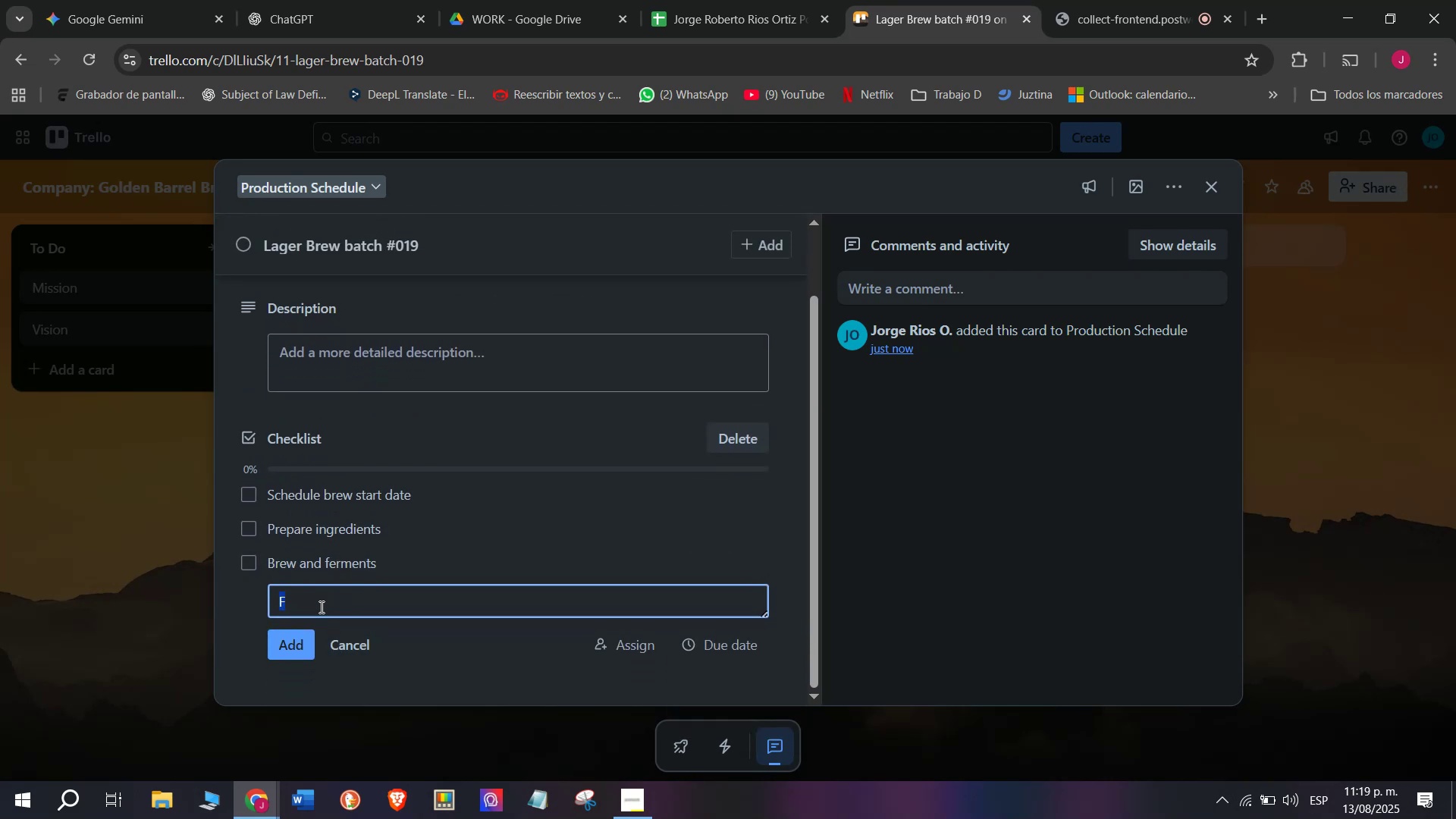 
left_click([320, 607])
 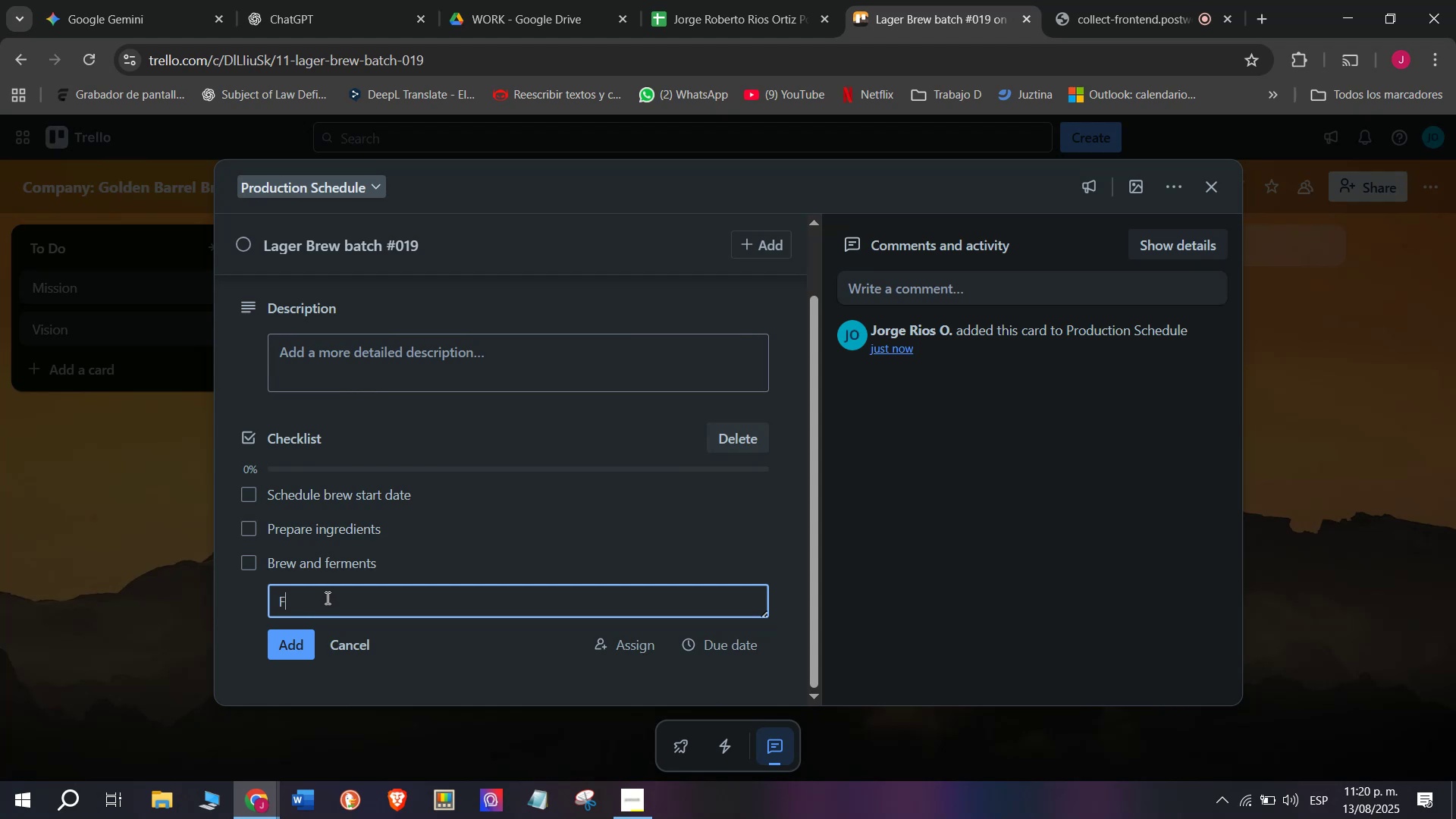 
type(lter )
key(Backspace)
key(Backspace)
key(Backspace)
key(Backspace)
key(Backspace)
type(ilter and carbonate )
 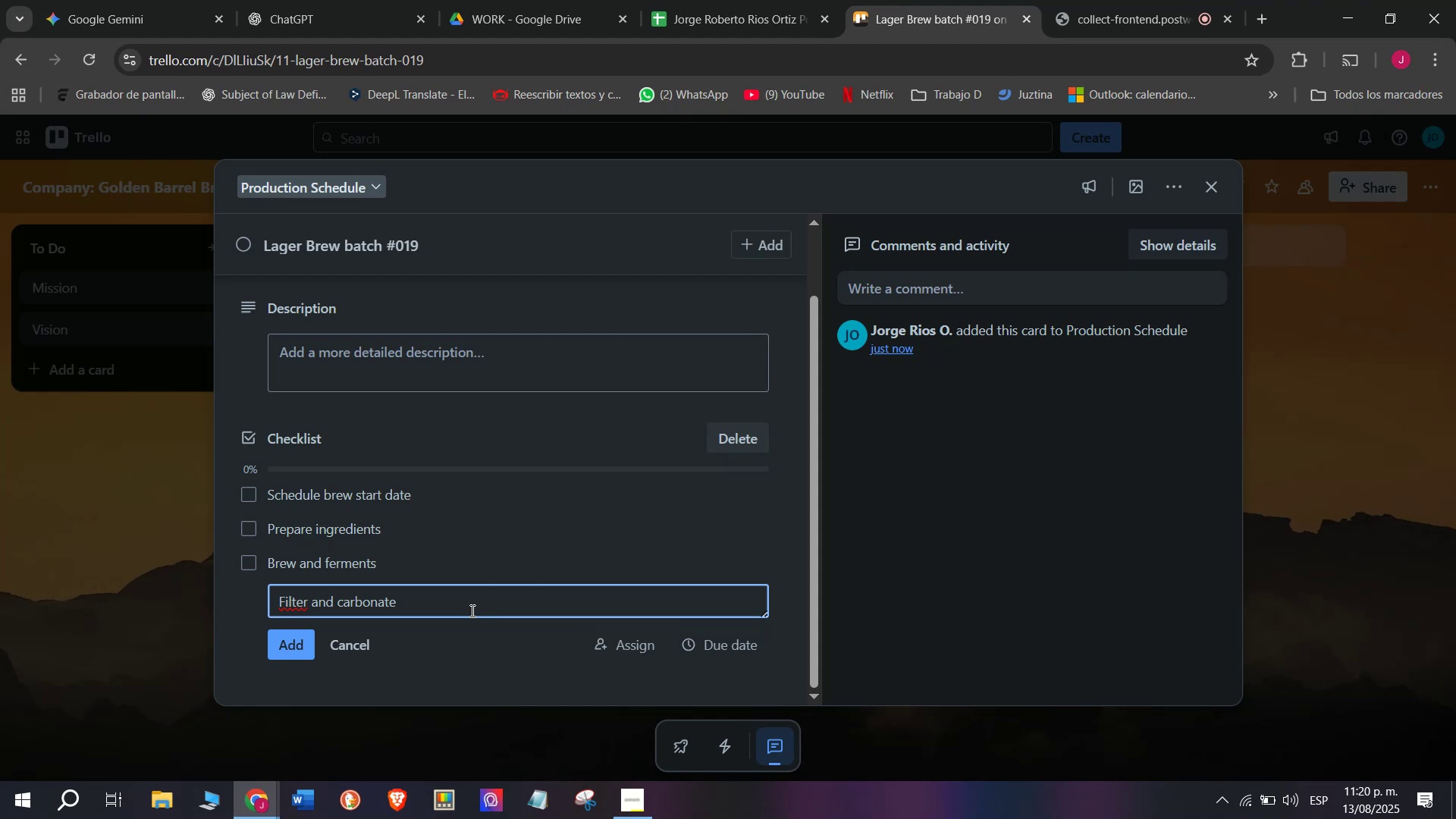 
key(Enter)
 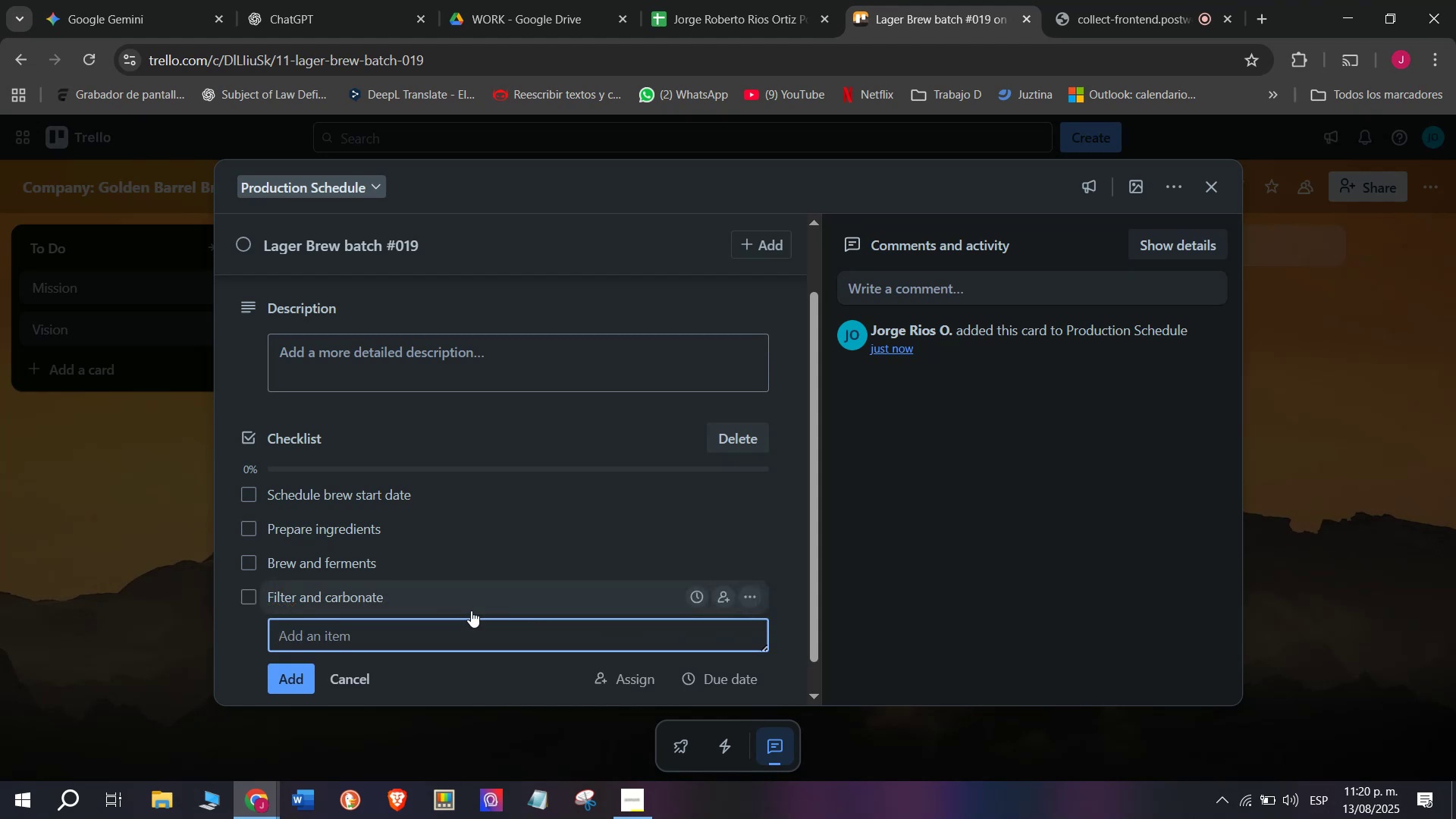 
type(Bottlk)
key(Backspace)
type(es)
key(Backspace)
type( abd)
key(Backspace)
key(Backspace)
type(nd cap)
 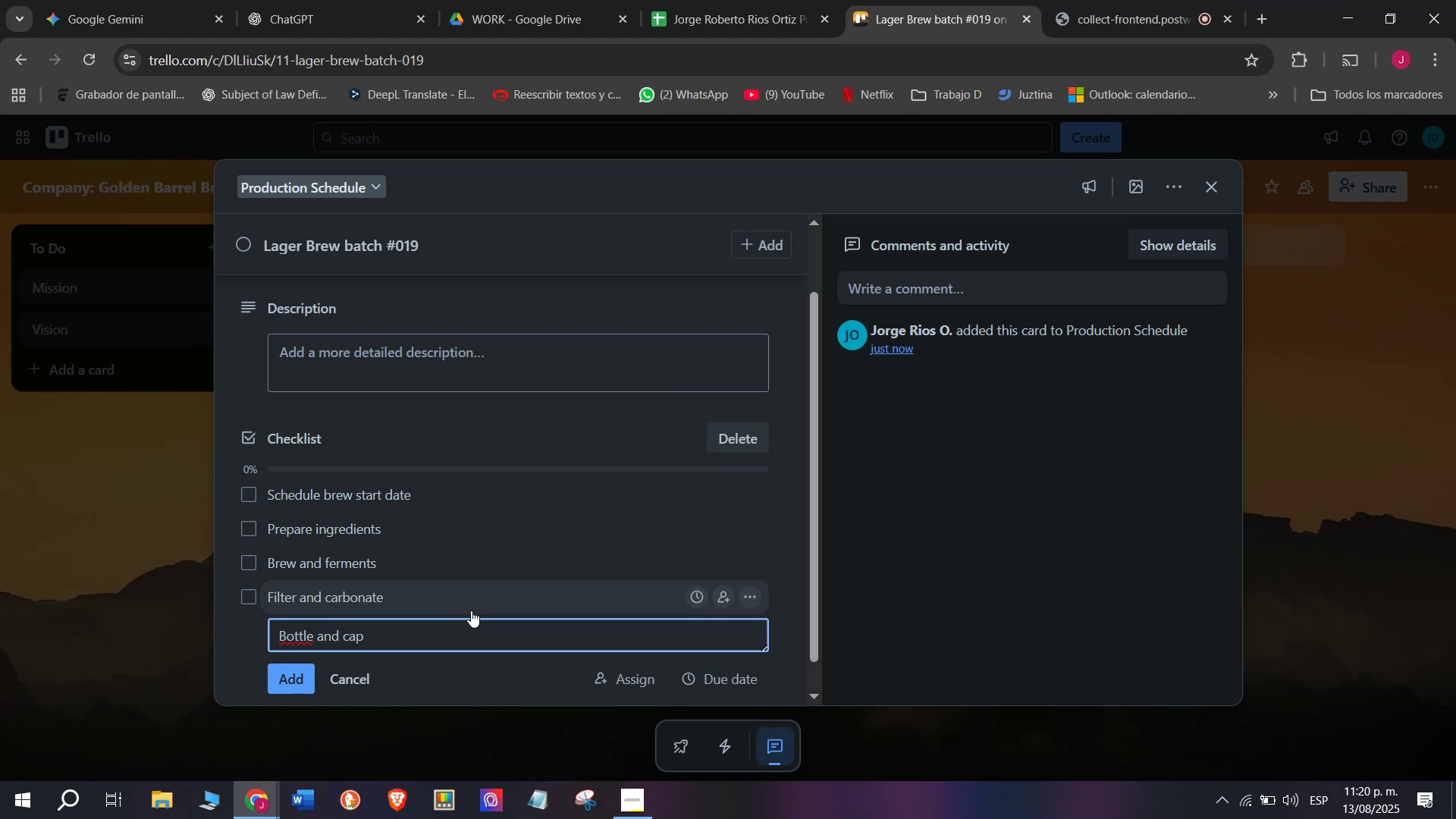 
key(Enter)
 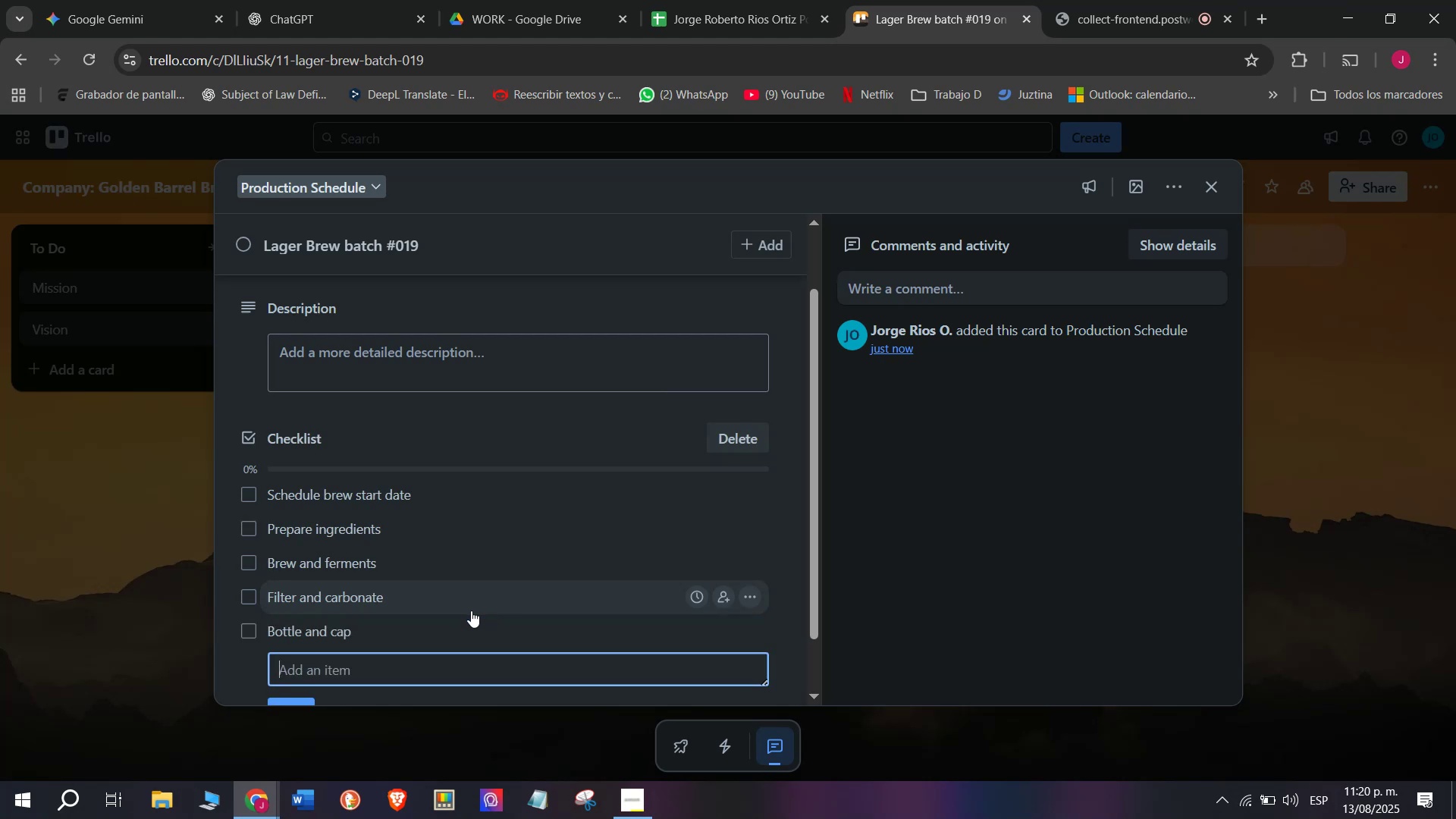 
type(Store for duis)
key(Backspace)
key(Backspace)
 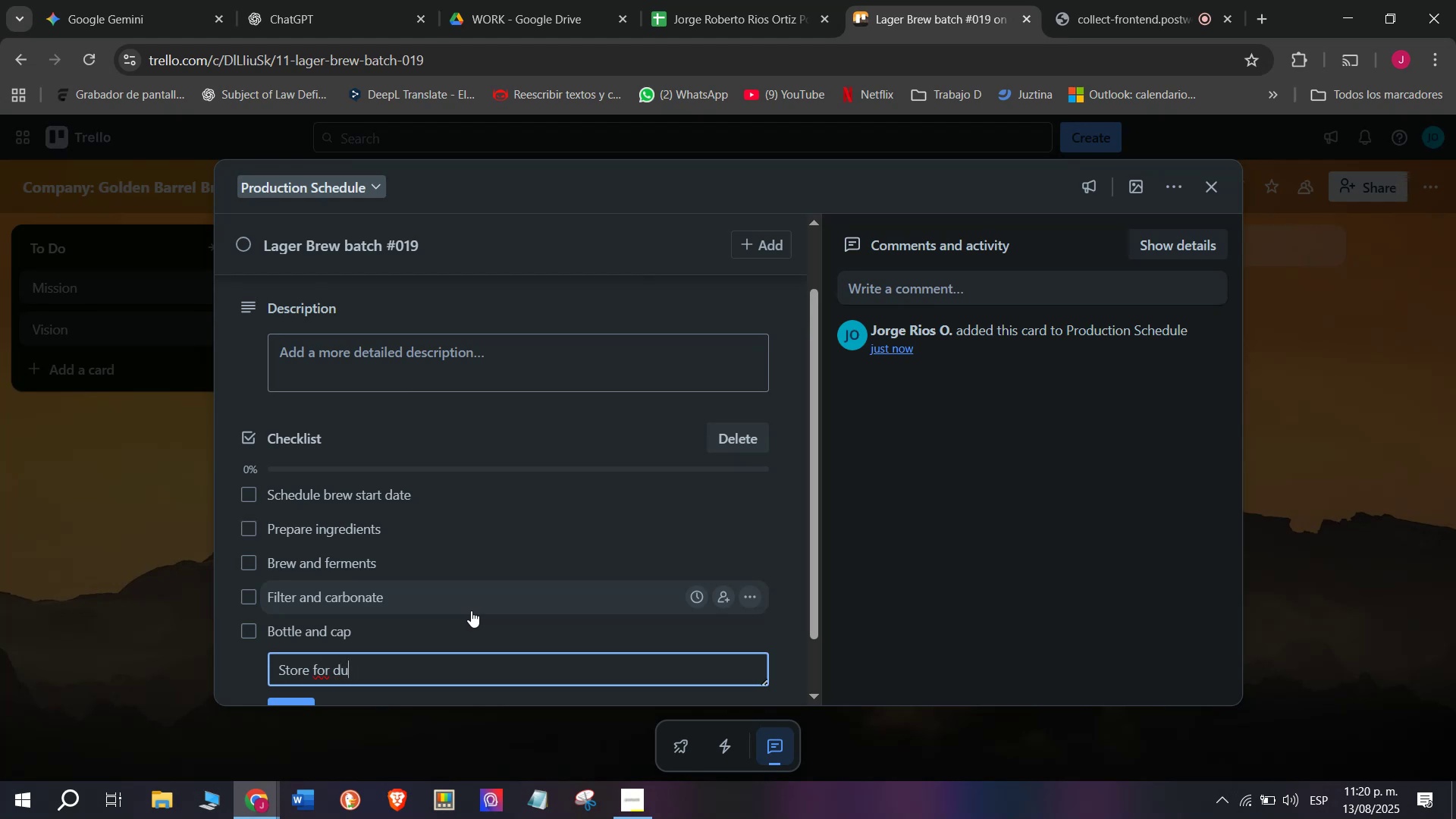 
key(Backspace)
type(istribution )
 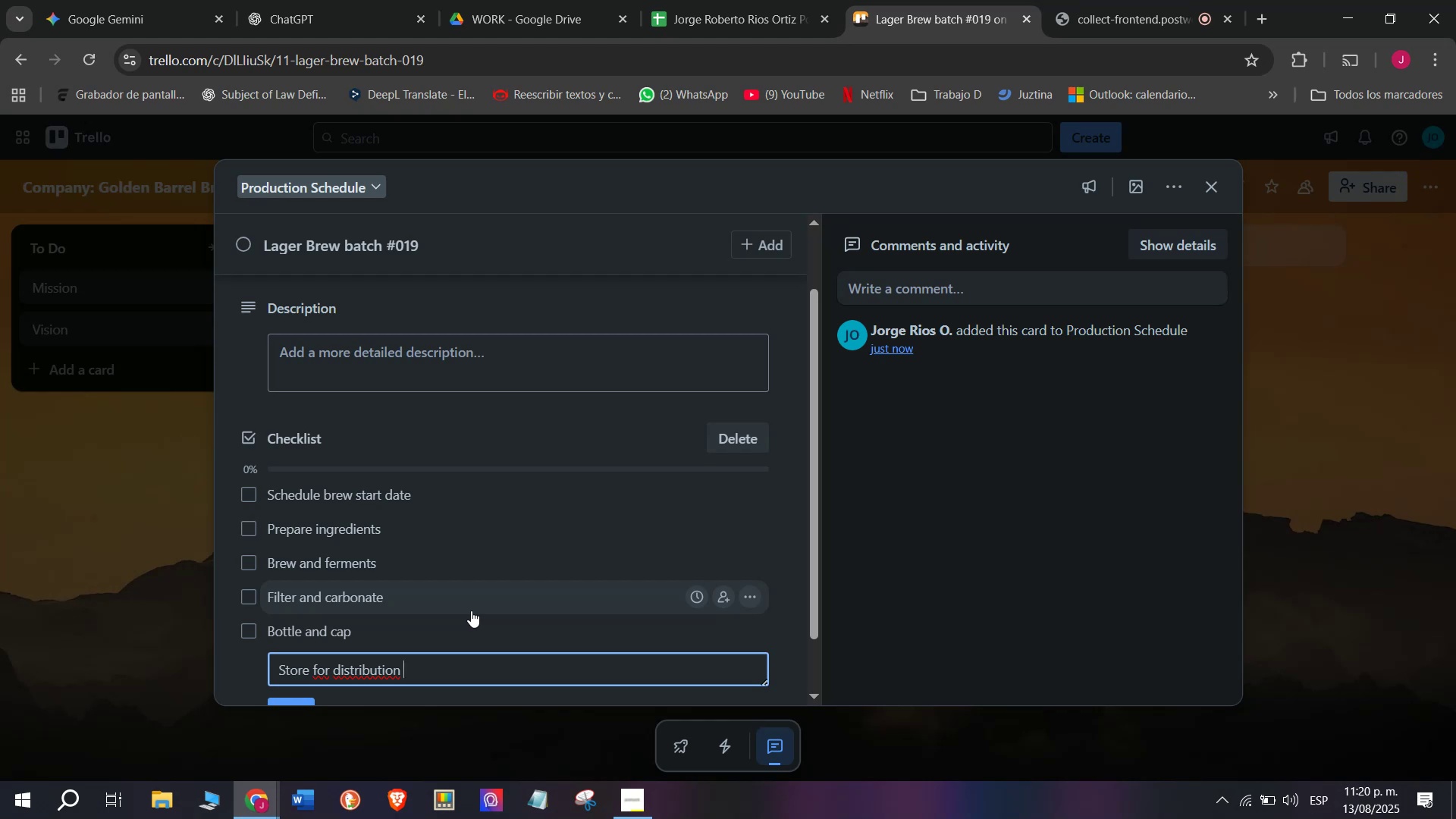 
key(Enter)
 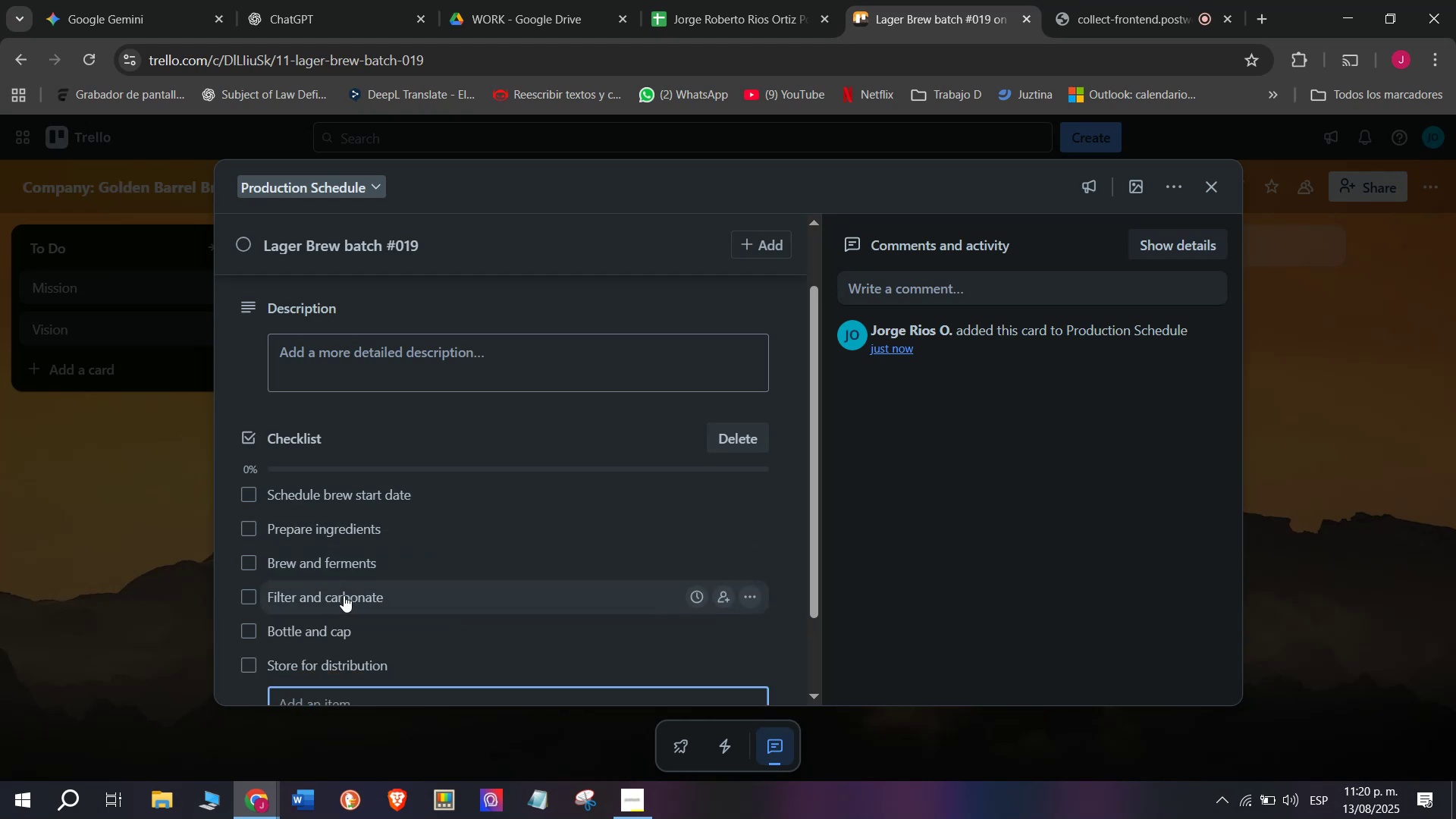 
scroll: coordinate [444, 485], scroll_direction: up, amount: 3.0
 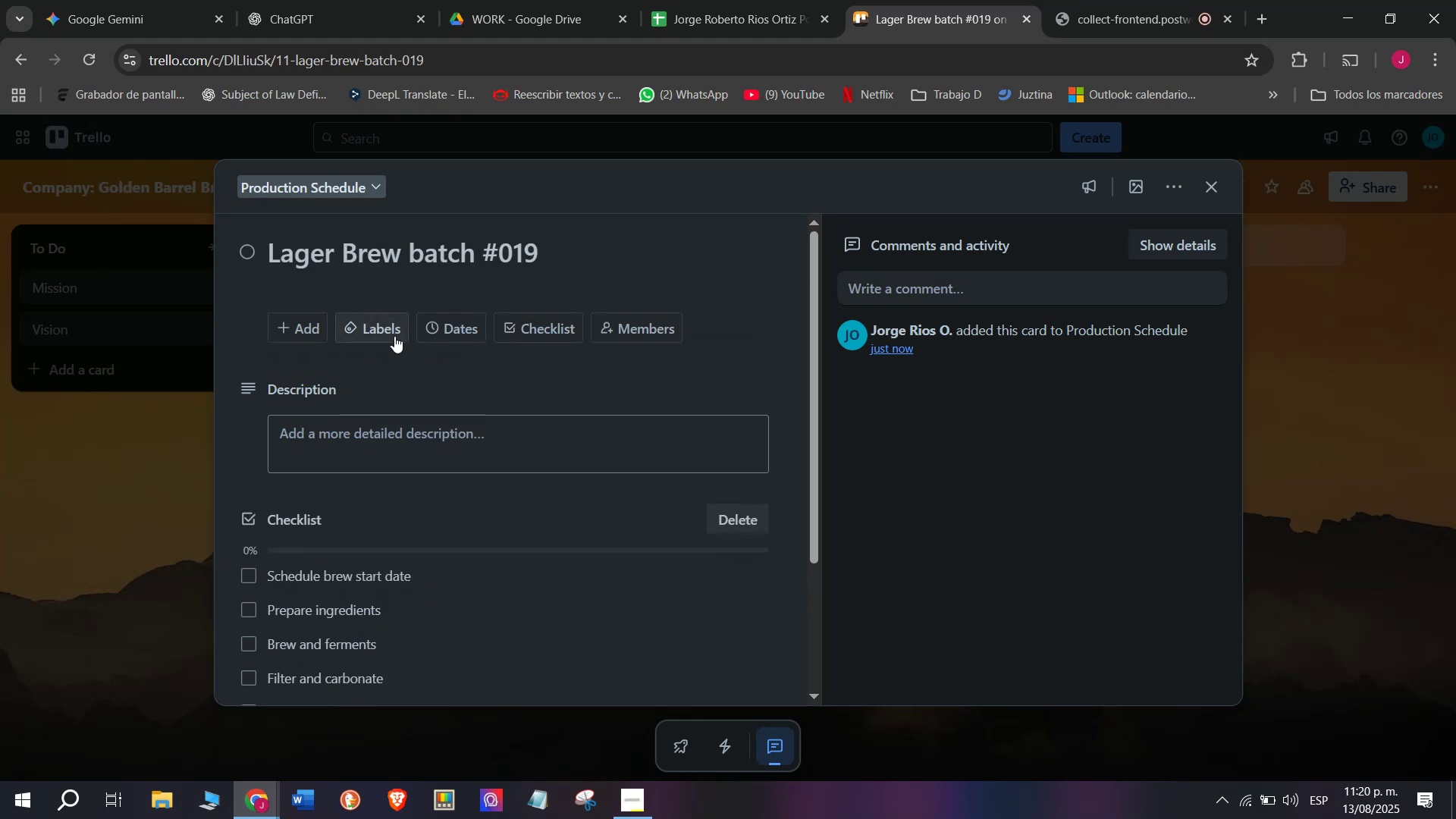 
left_click([381, 334])
 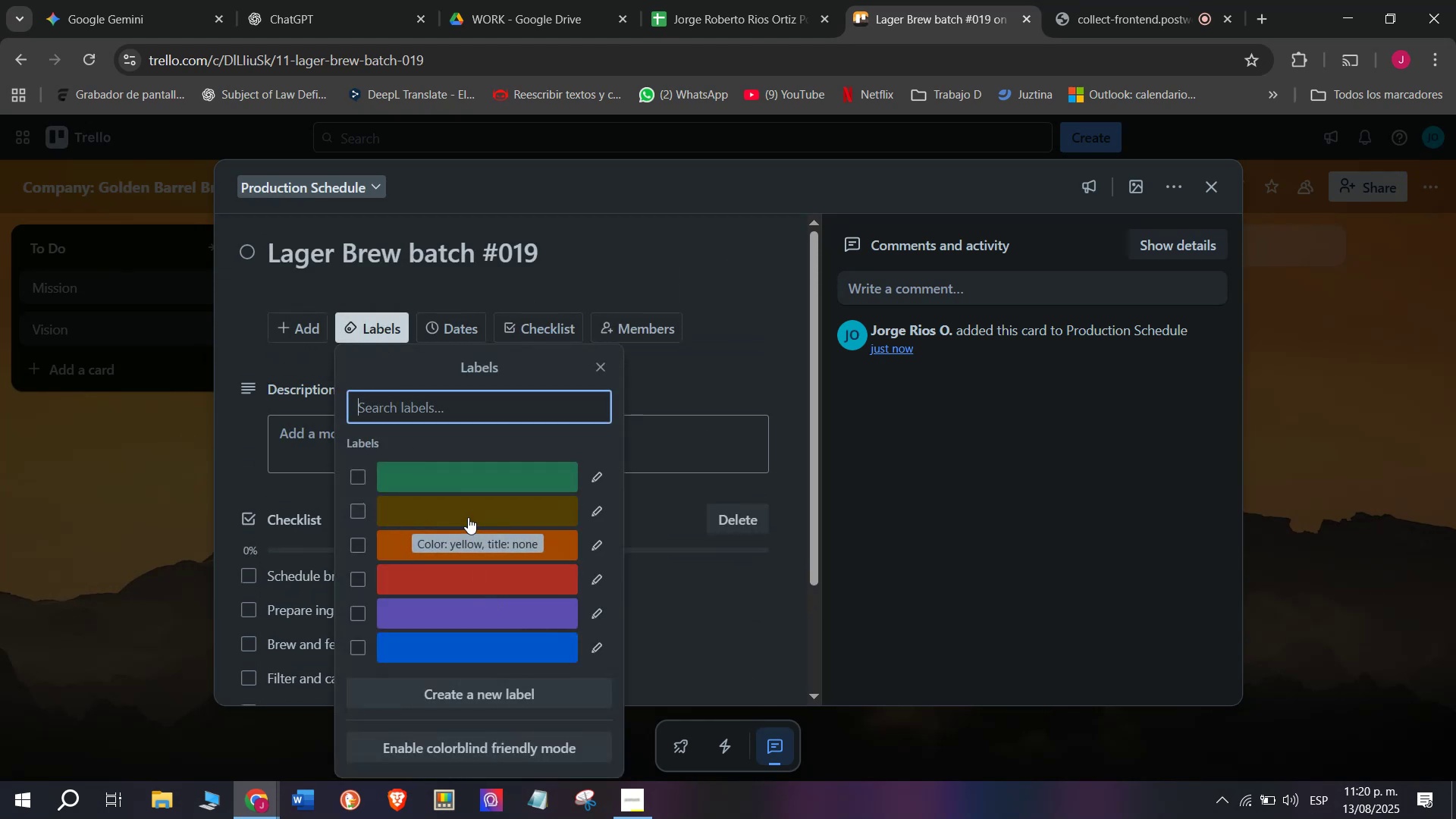 
left_click([468, 517])
 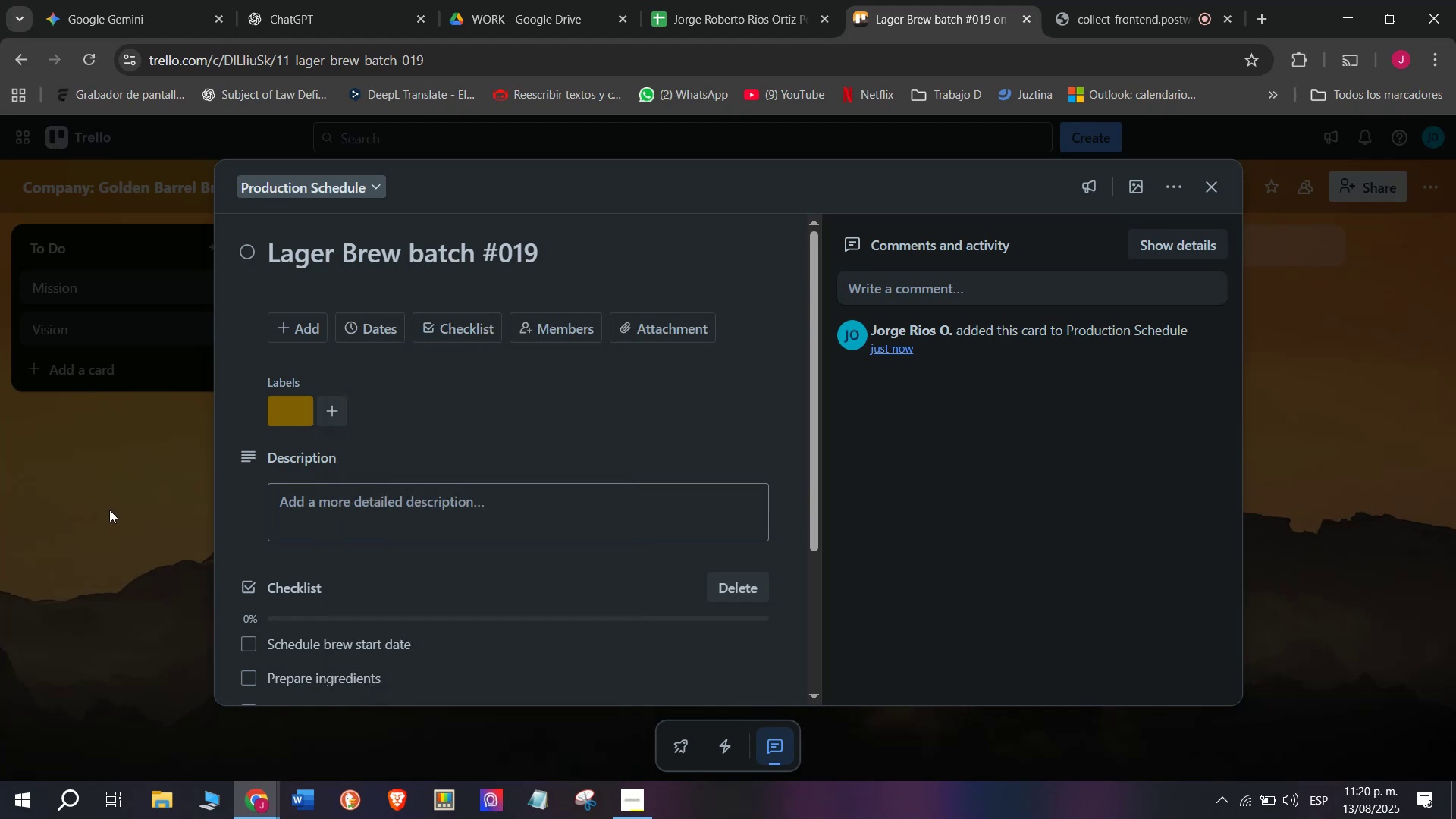 
double_click([109, 510])
 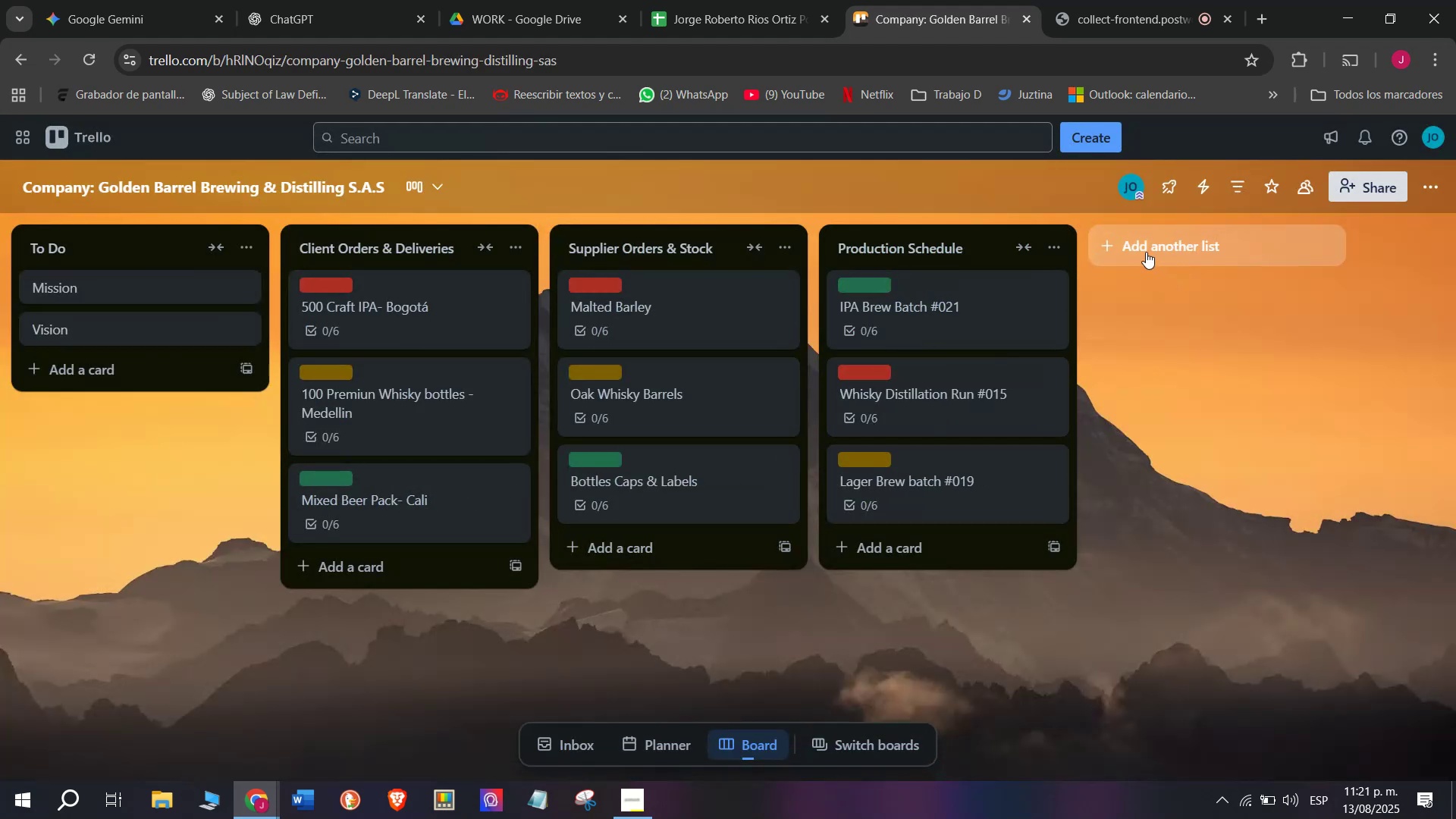 
wait(6.89)
 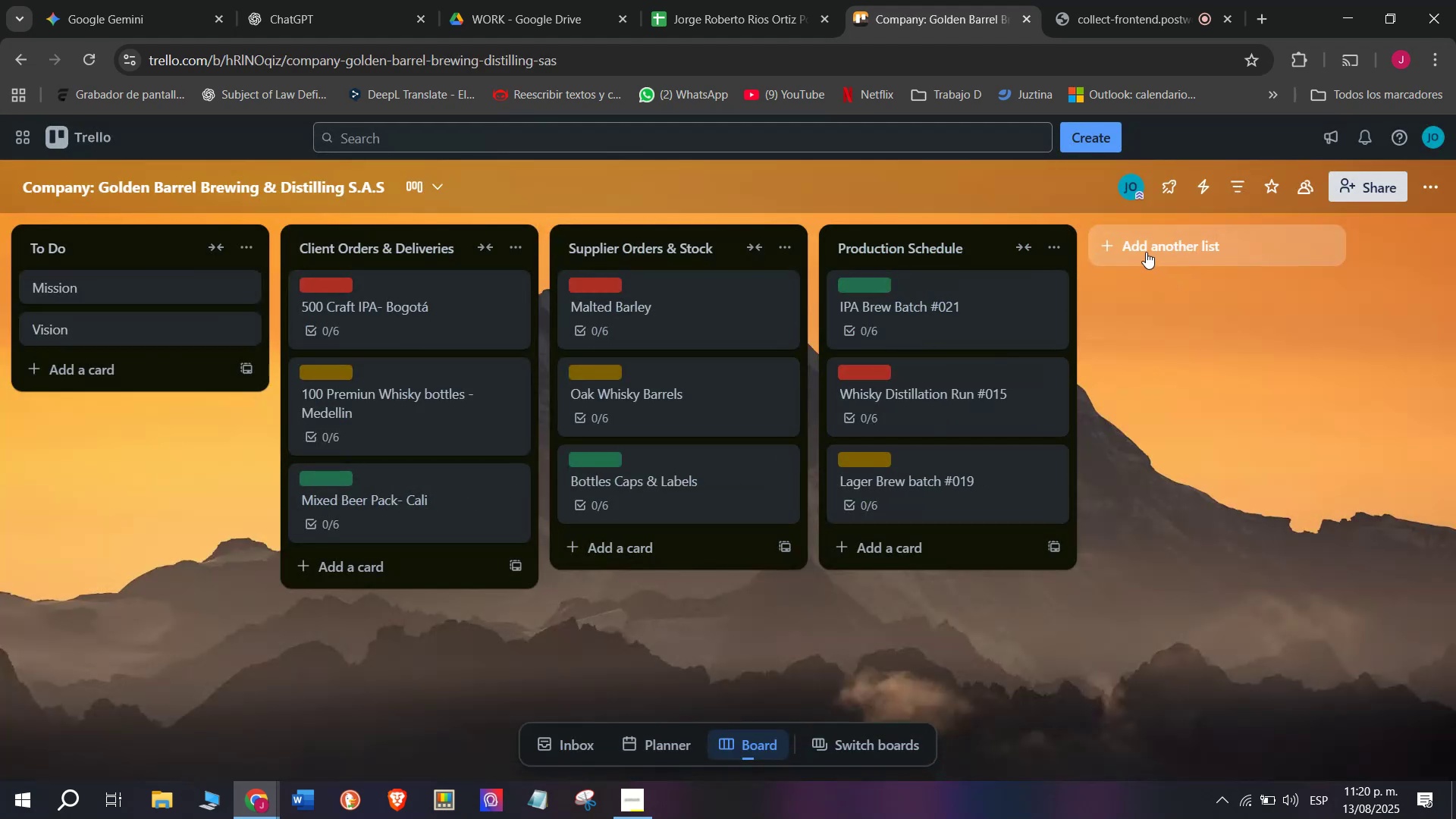 
left_click([1146, 252])
 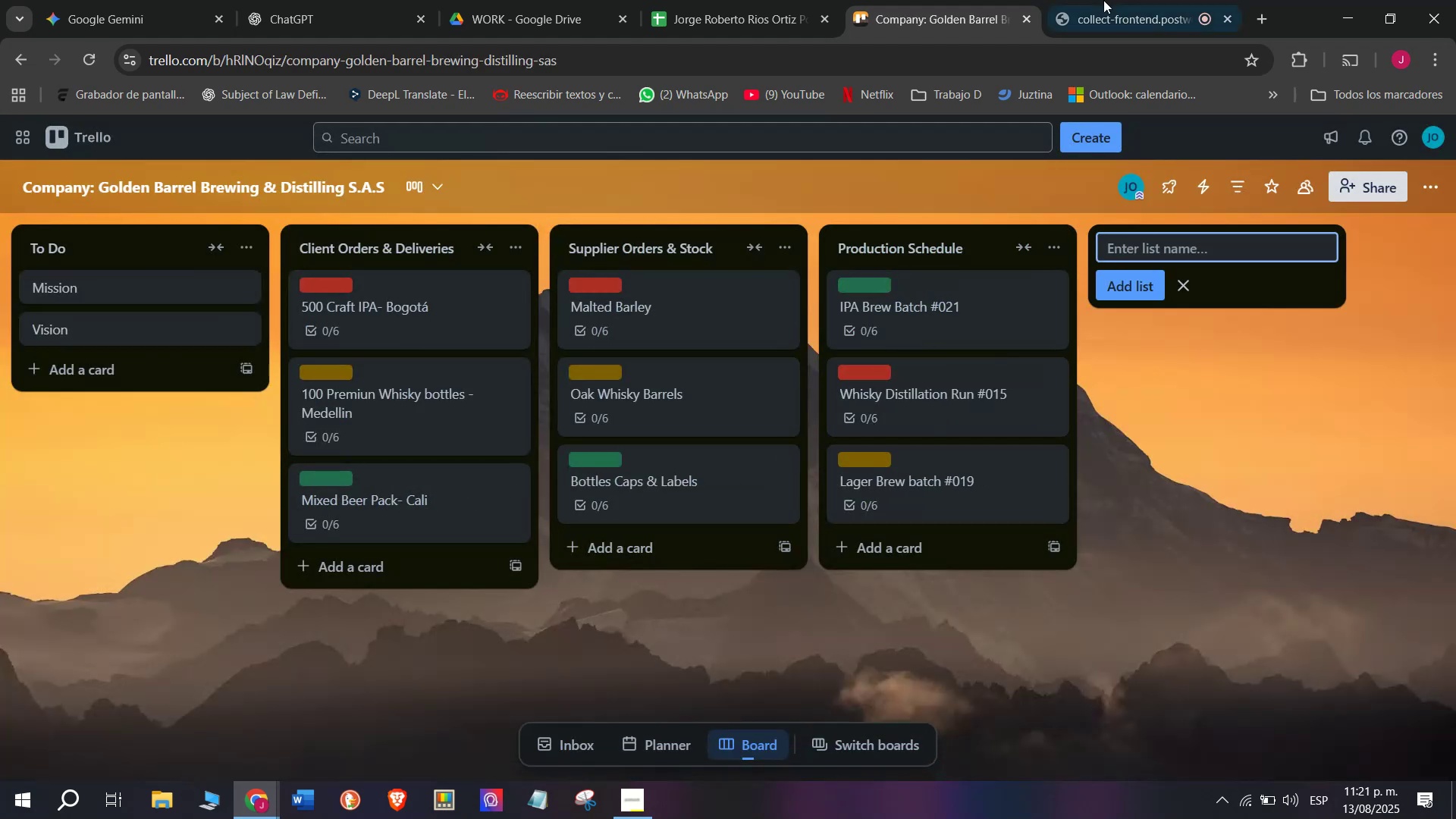 
left_click([1103, 0])
 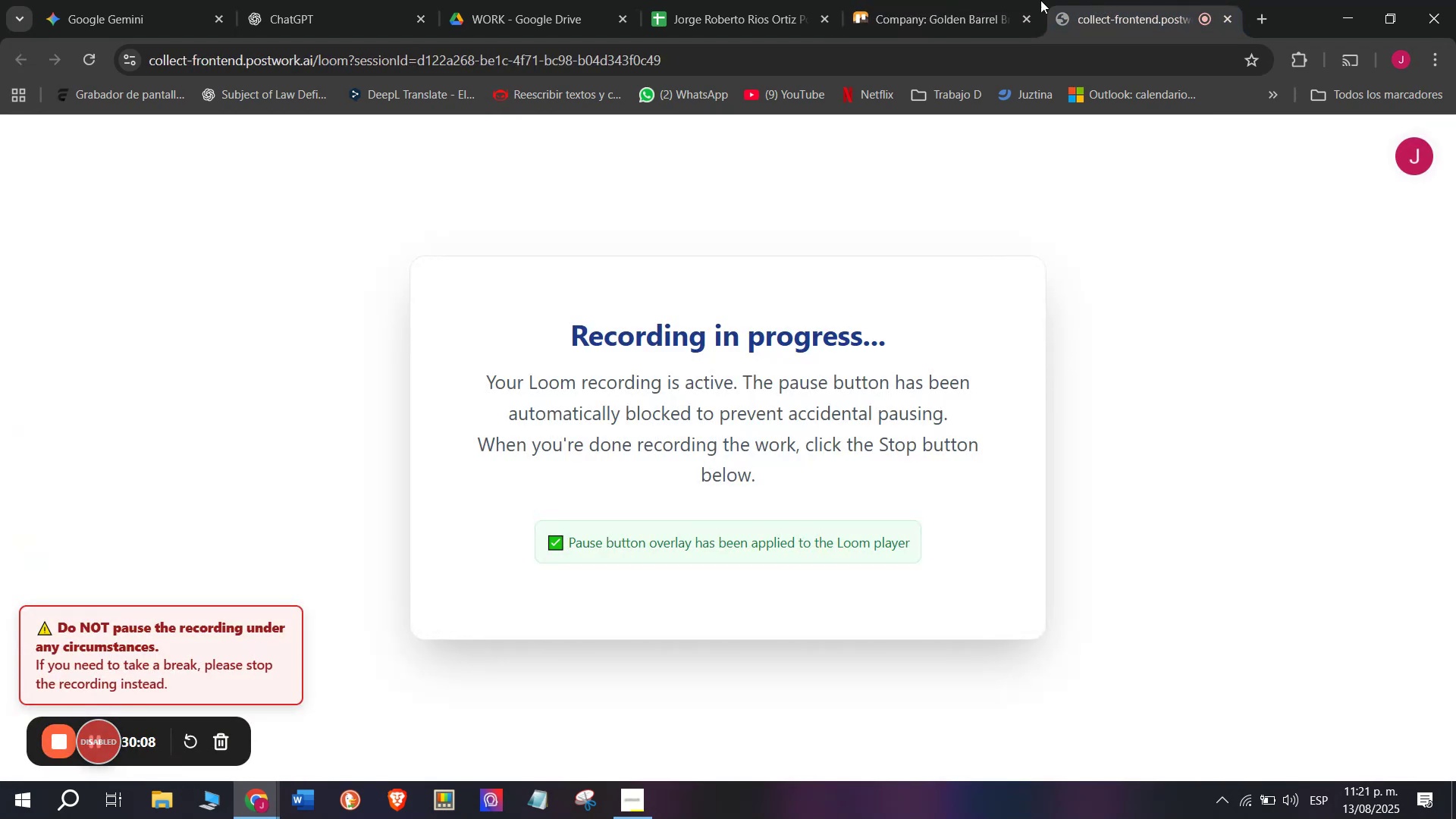 
left_click([968, 0])
 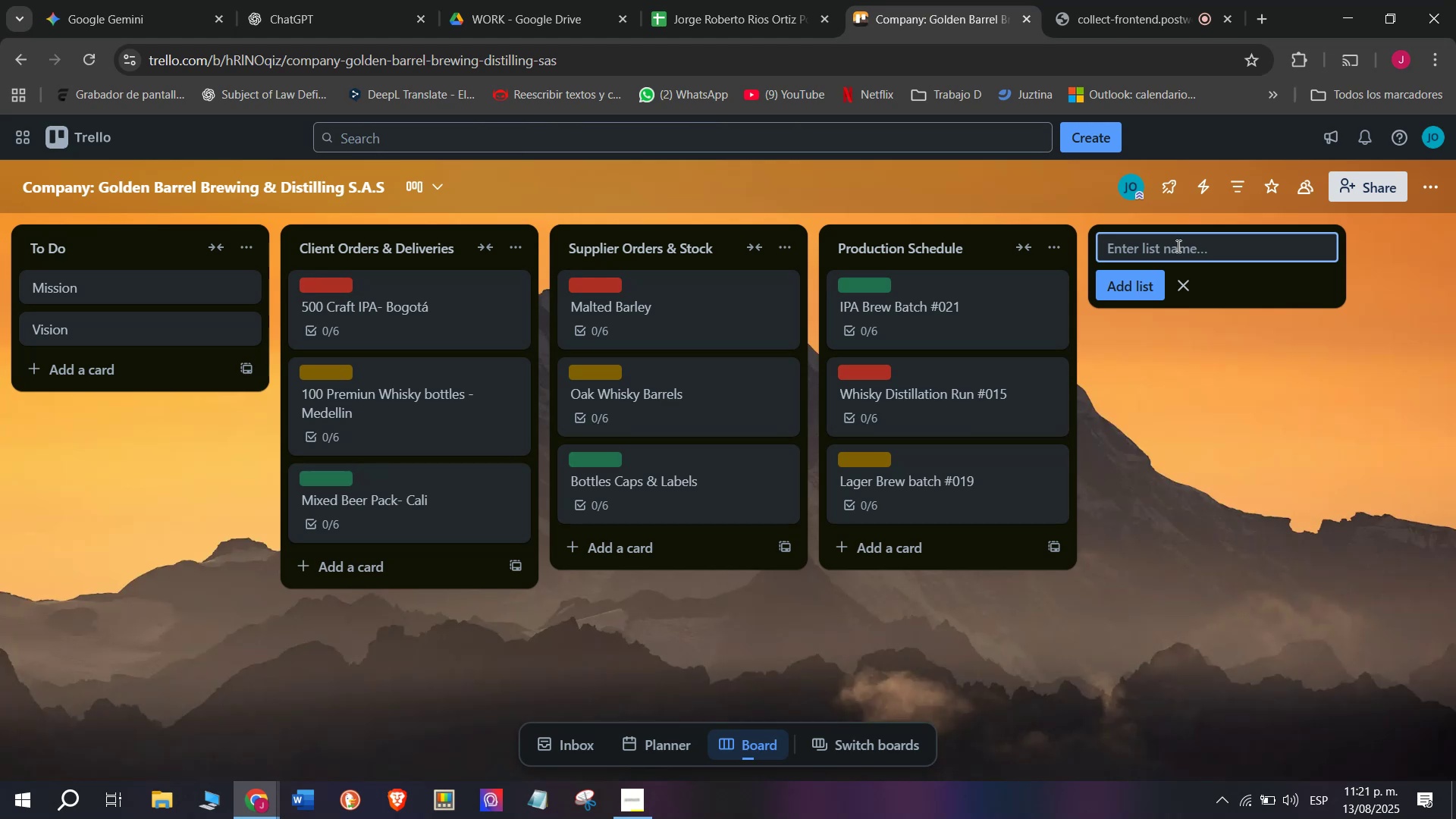 
left_click([1177, 246])
 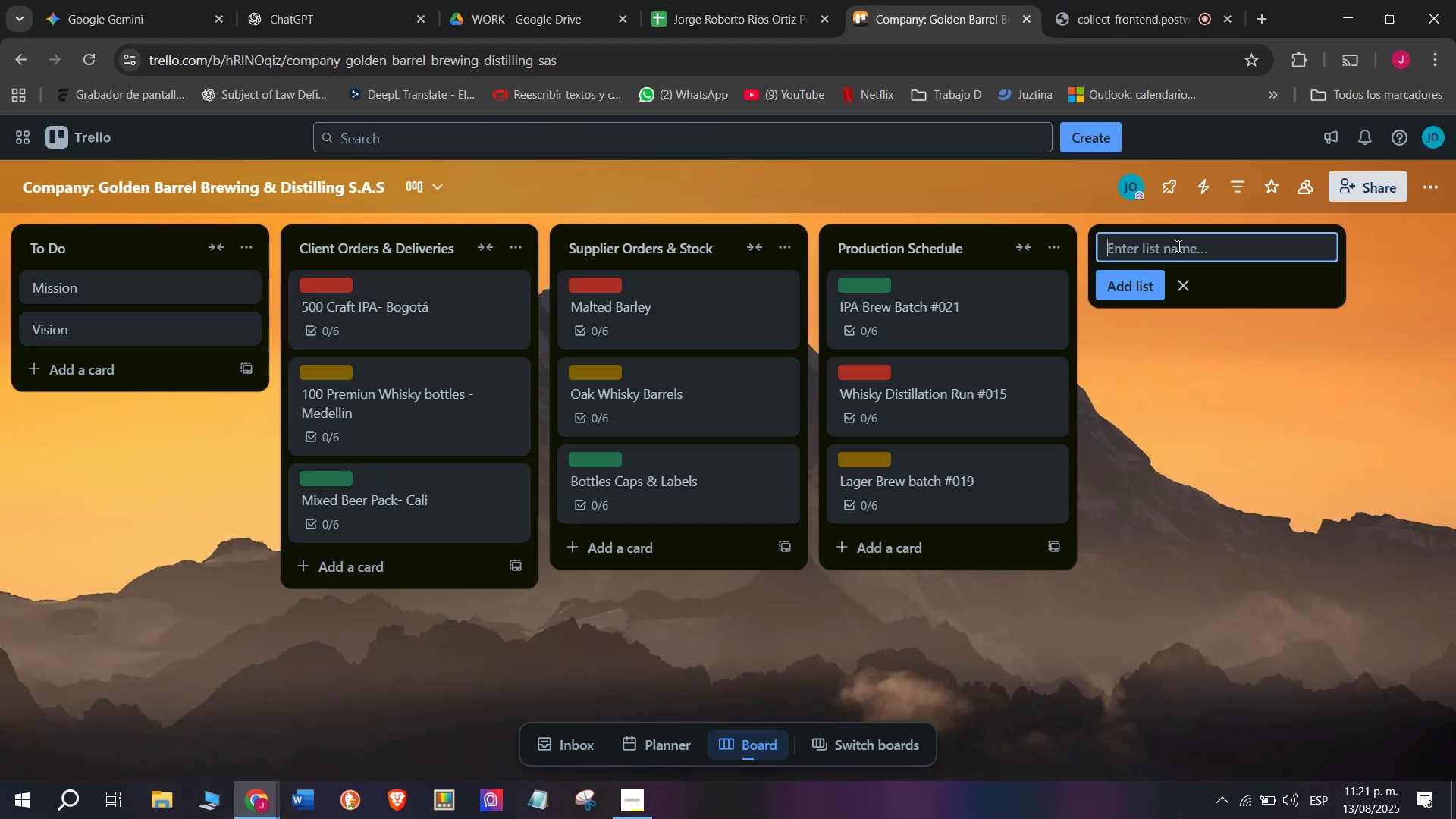 
wait(6.25)
 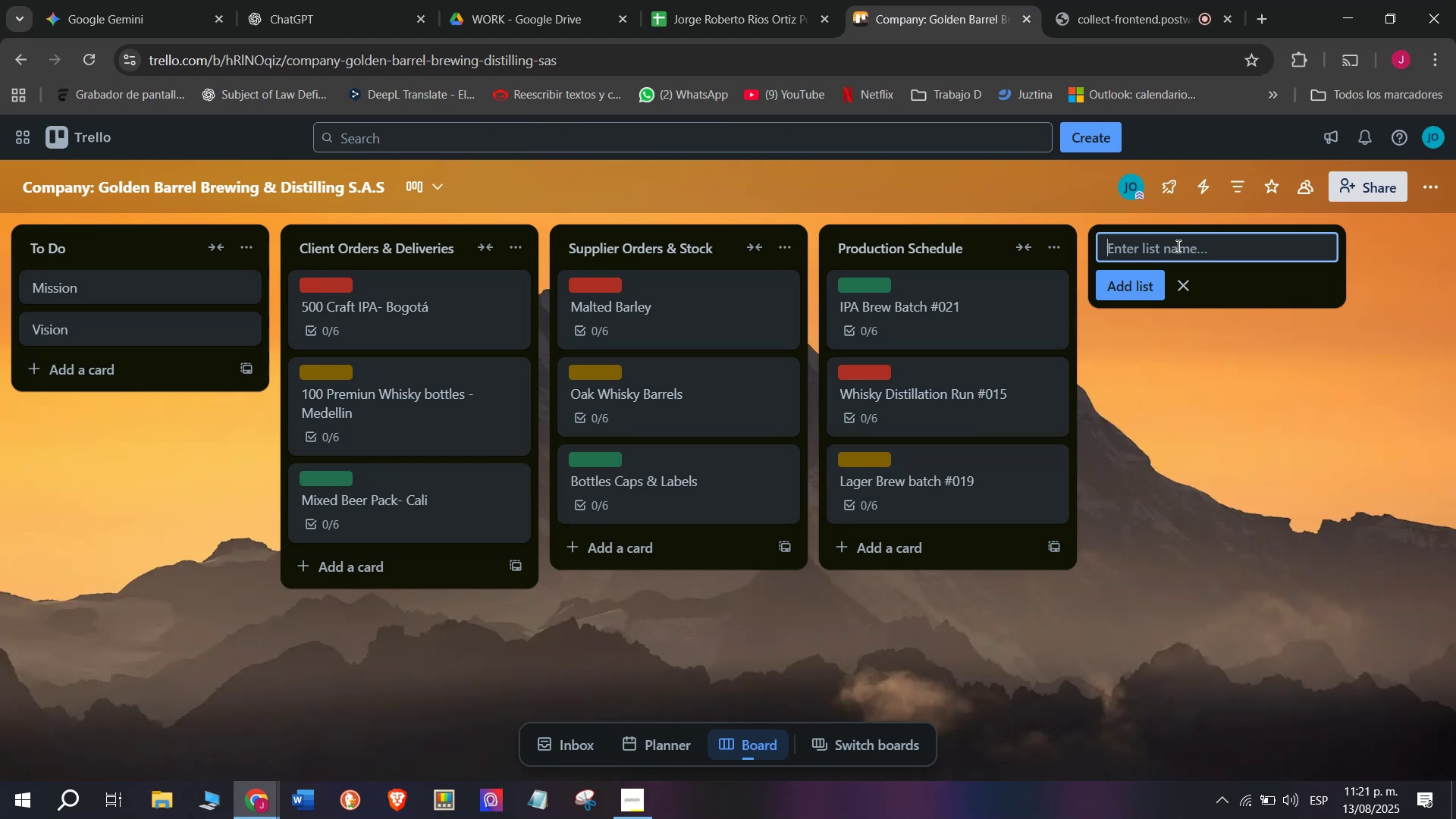 
key(CapsLock)
 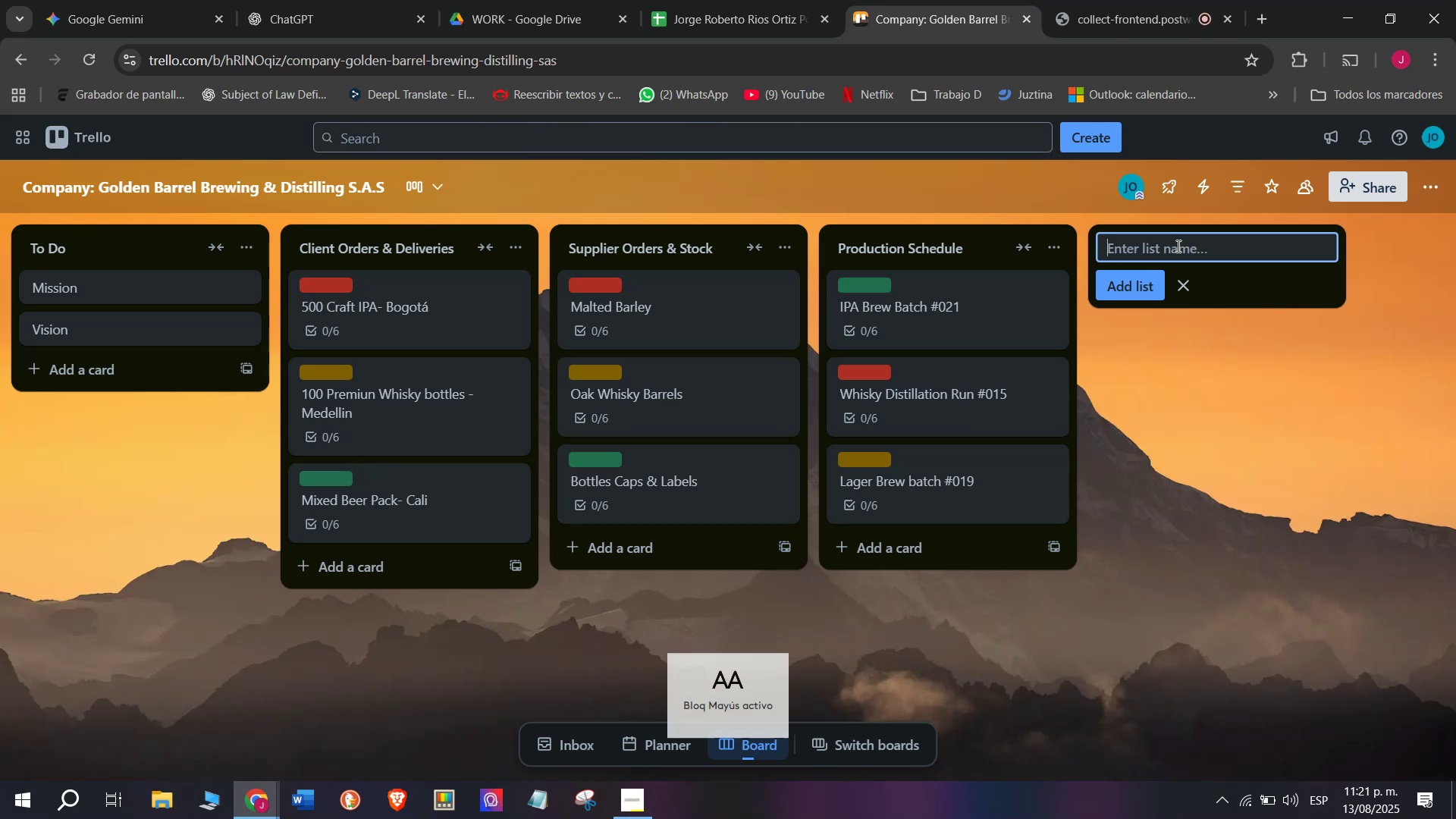 
key(I)
 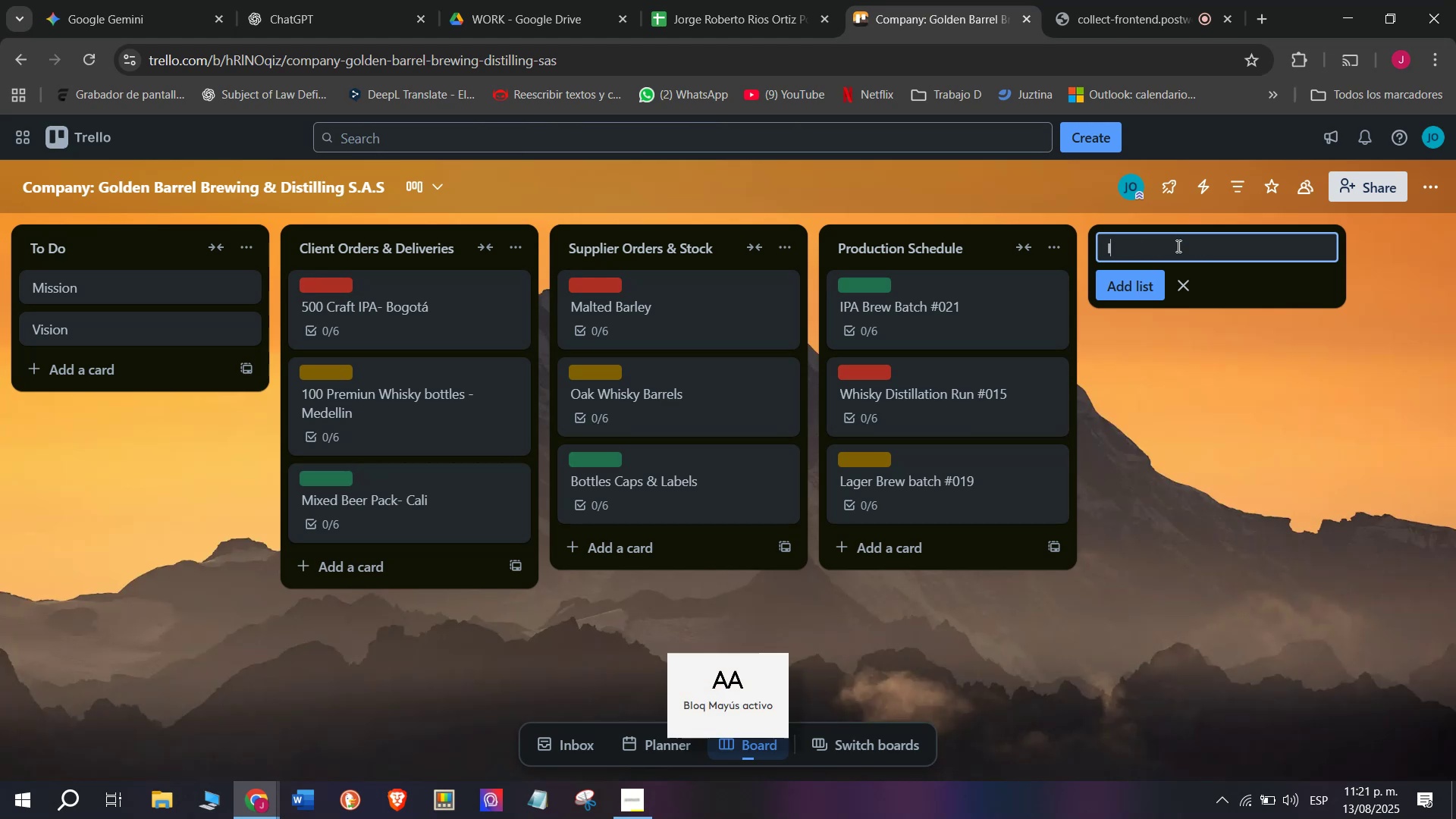 
key(CapsLock)
 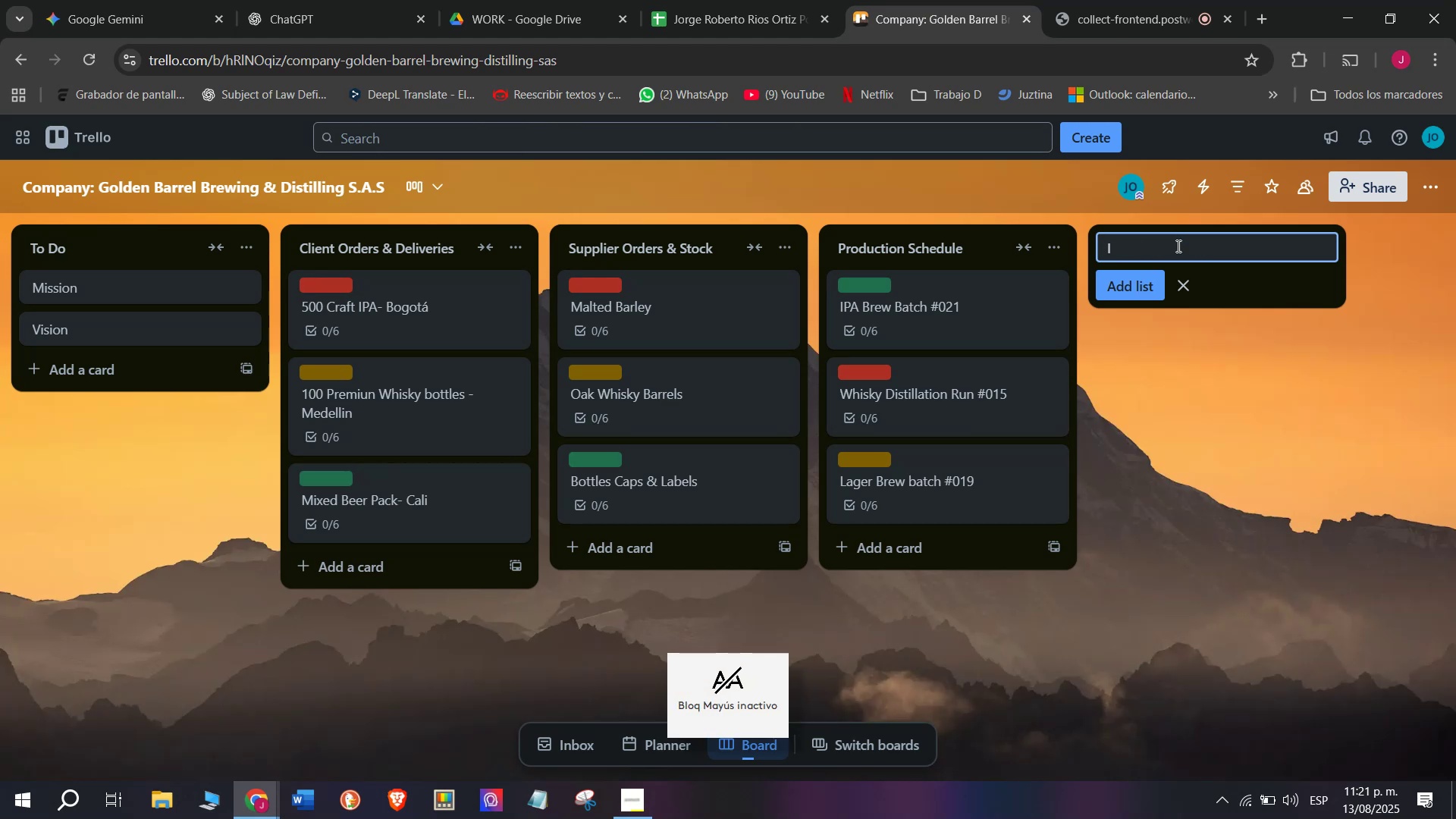 
key(N)
 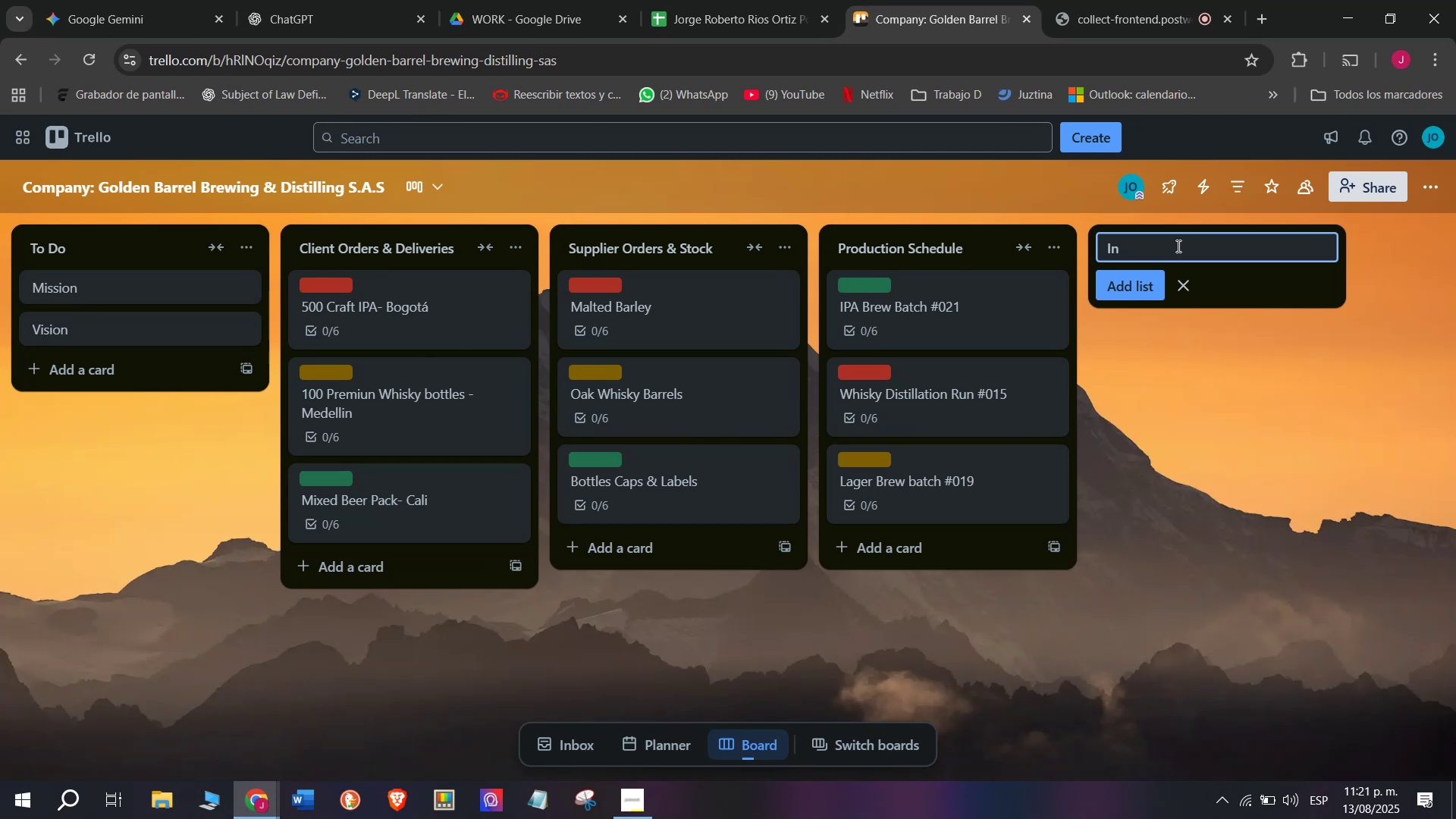 
type(voices  ^ Payment)
 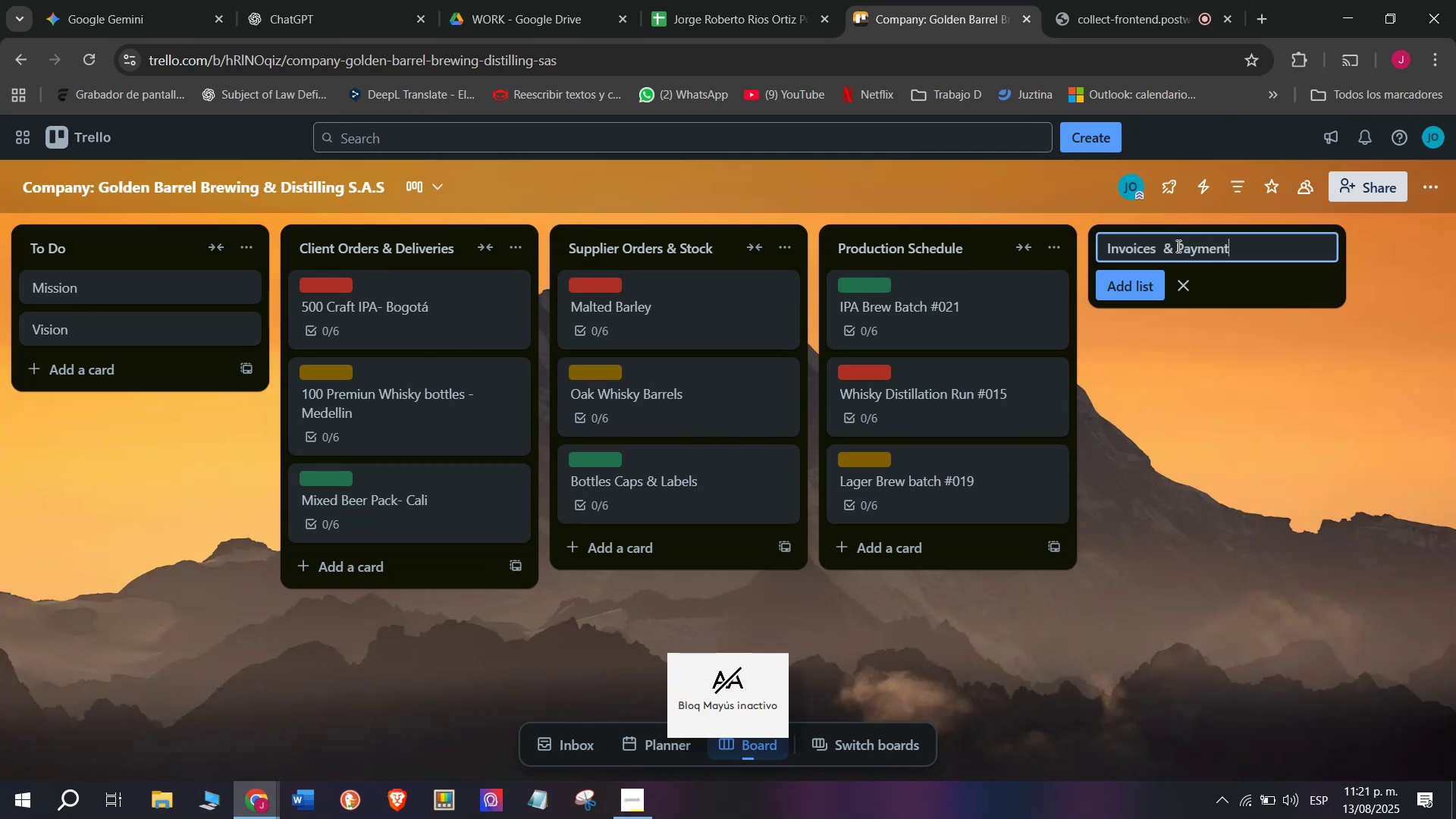 
key(S)
 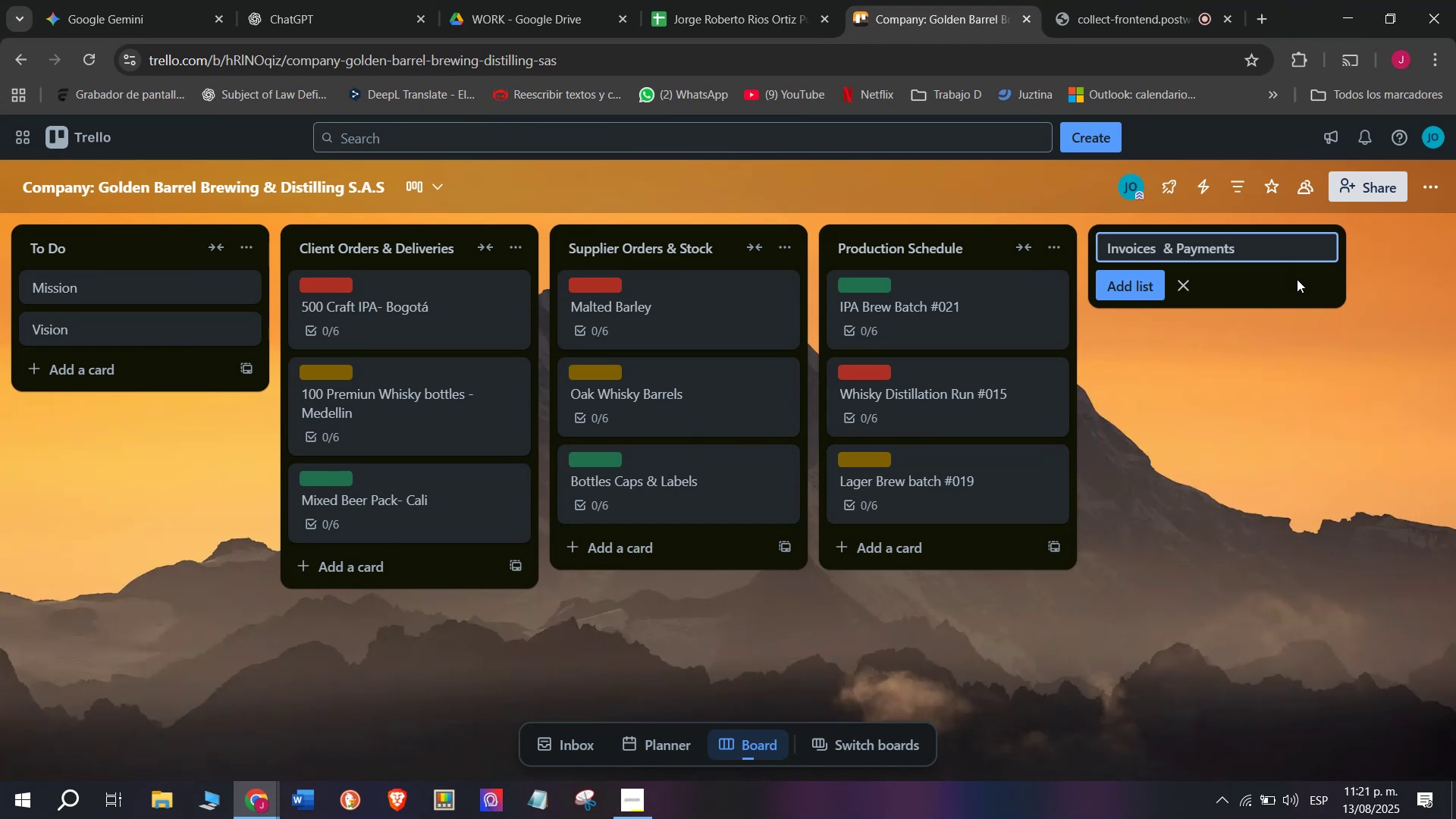 
key(Enter)
 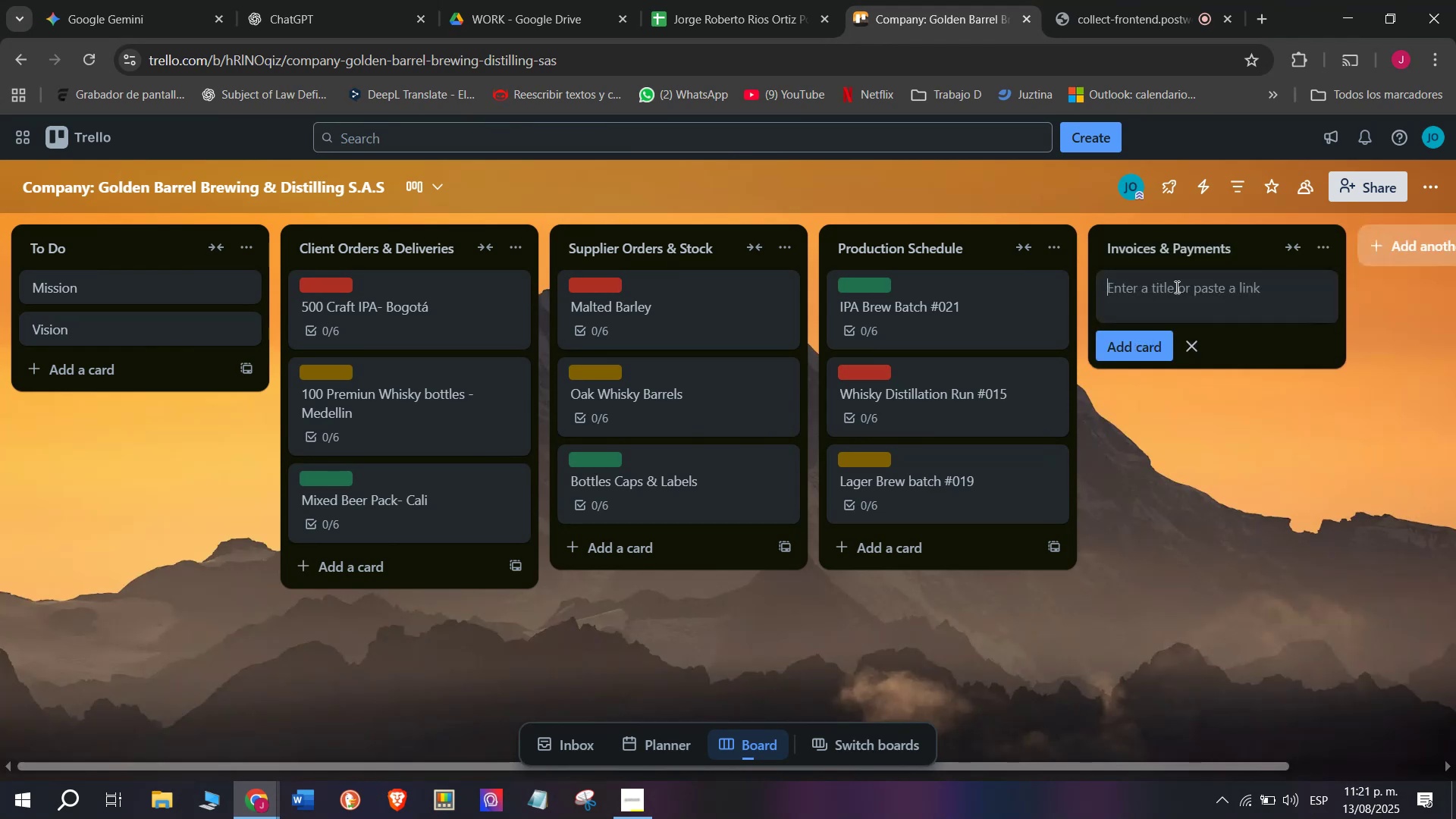 
left_click([1175, 287])
 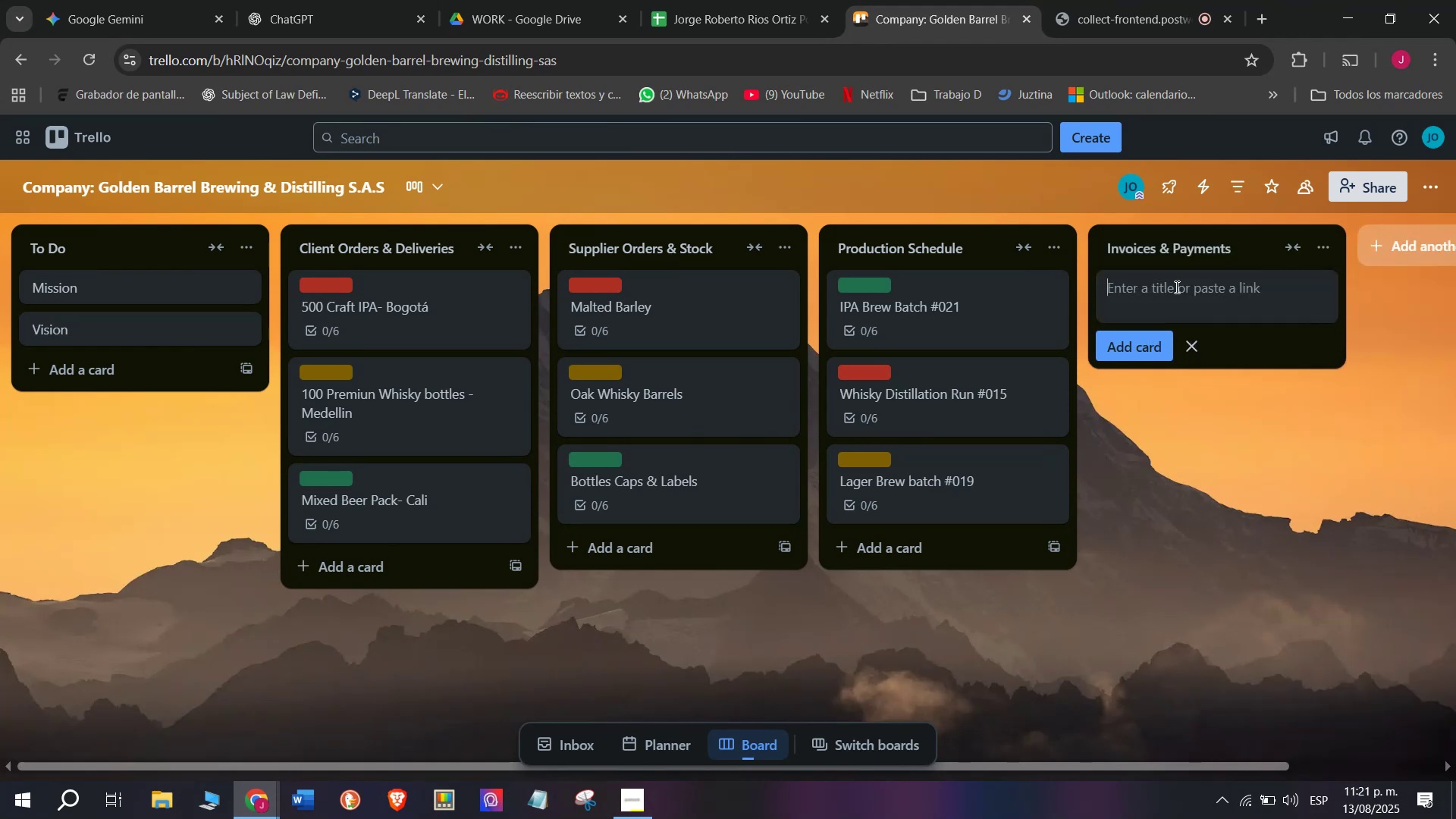 
type(Invoice )
 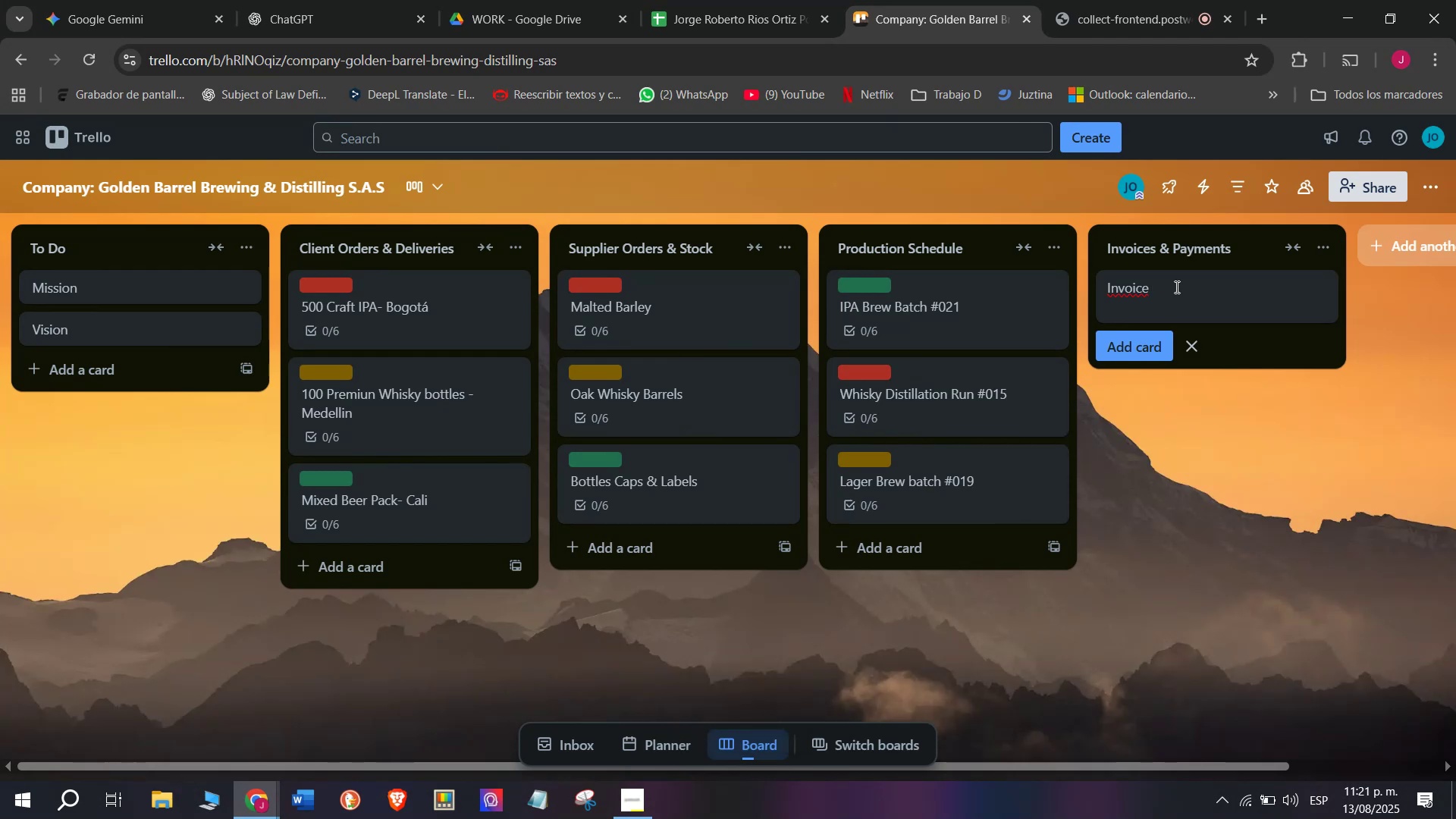 
type(#00)
key(Backspace)
key(Backspace)
type(701)
 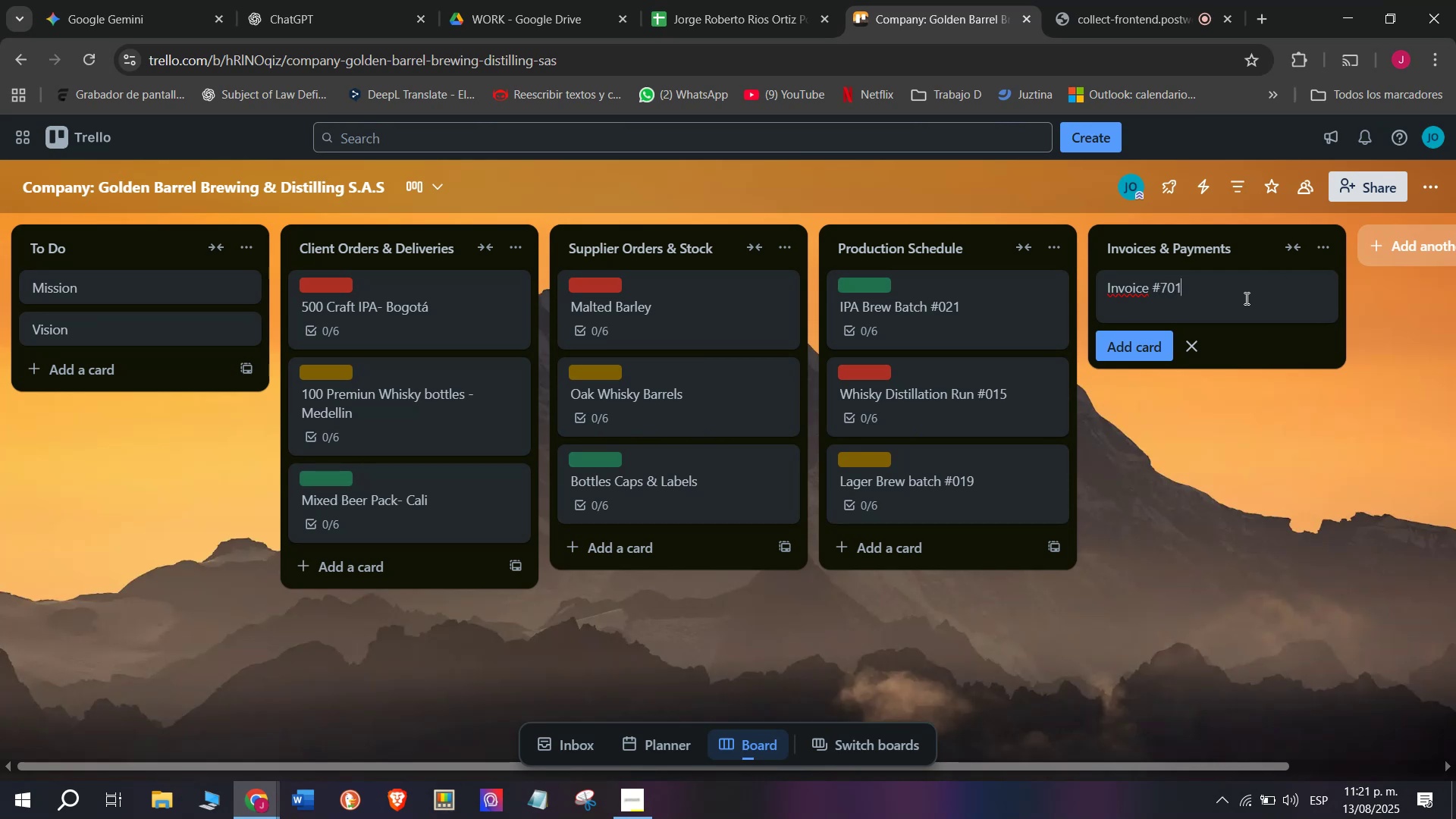 
type(.-)
key(Backspace)
key(Backspace)
type(- Restaurabnte)
key(Backspace)
key(Backspace)
key(Backspace)
key(Backspace)
 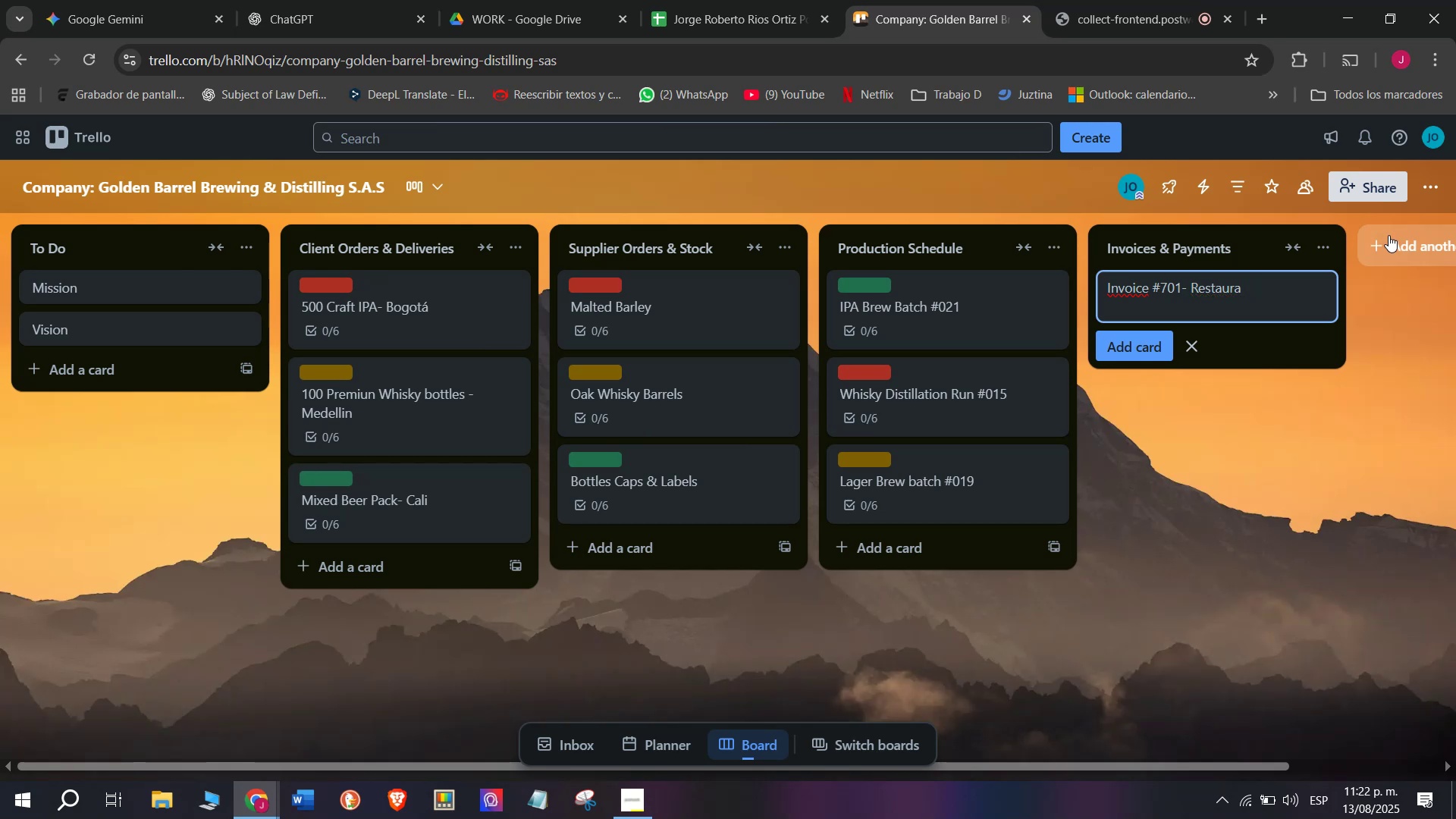 
type(nt )
key(Tab)
 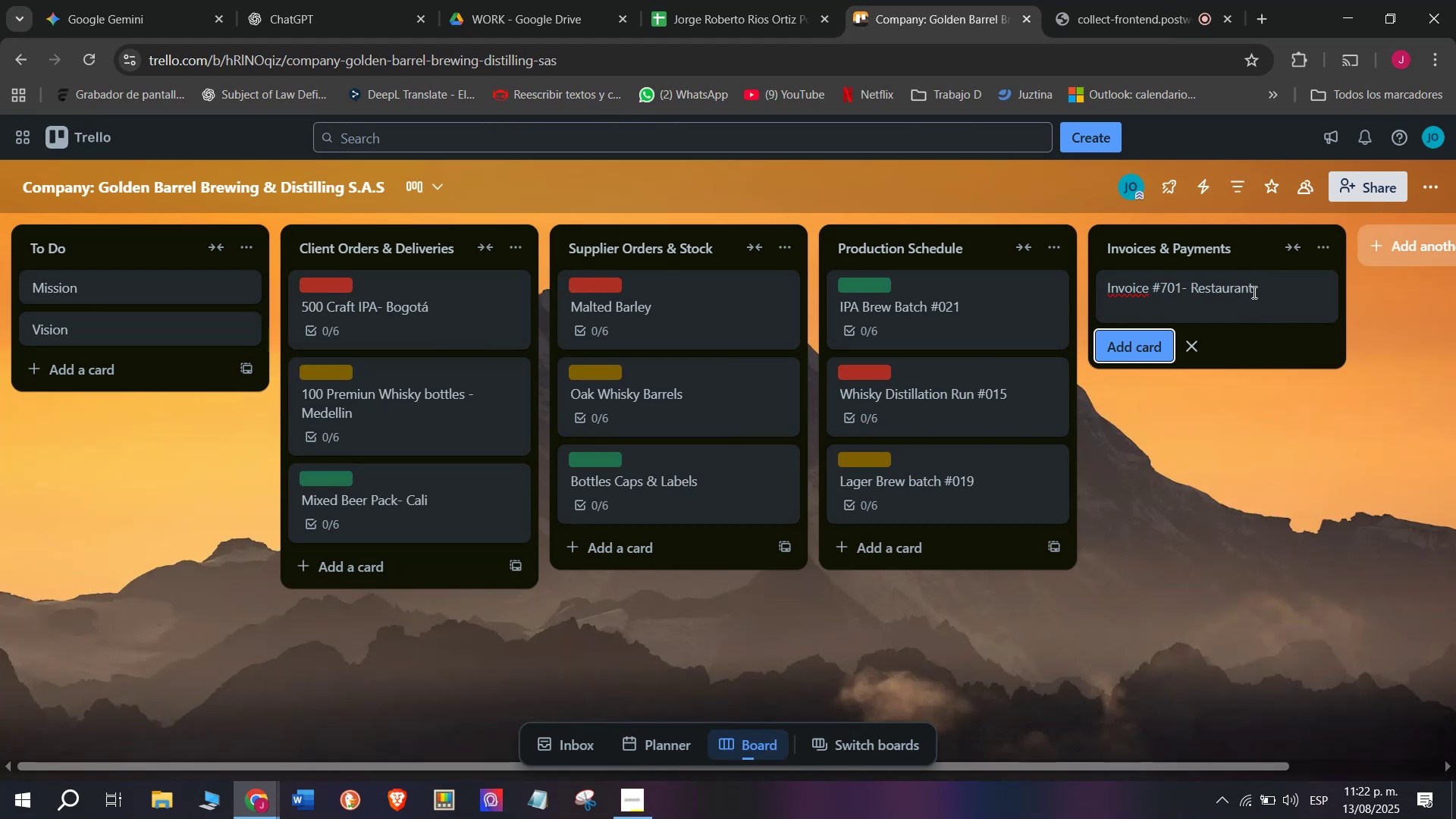 
type(Ordfe)
key(Backspace)
key(Backspace)
type(er)
 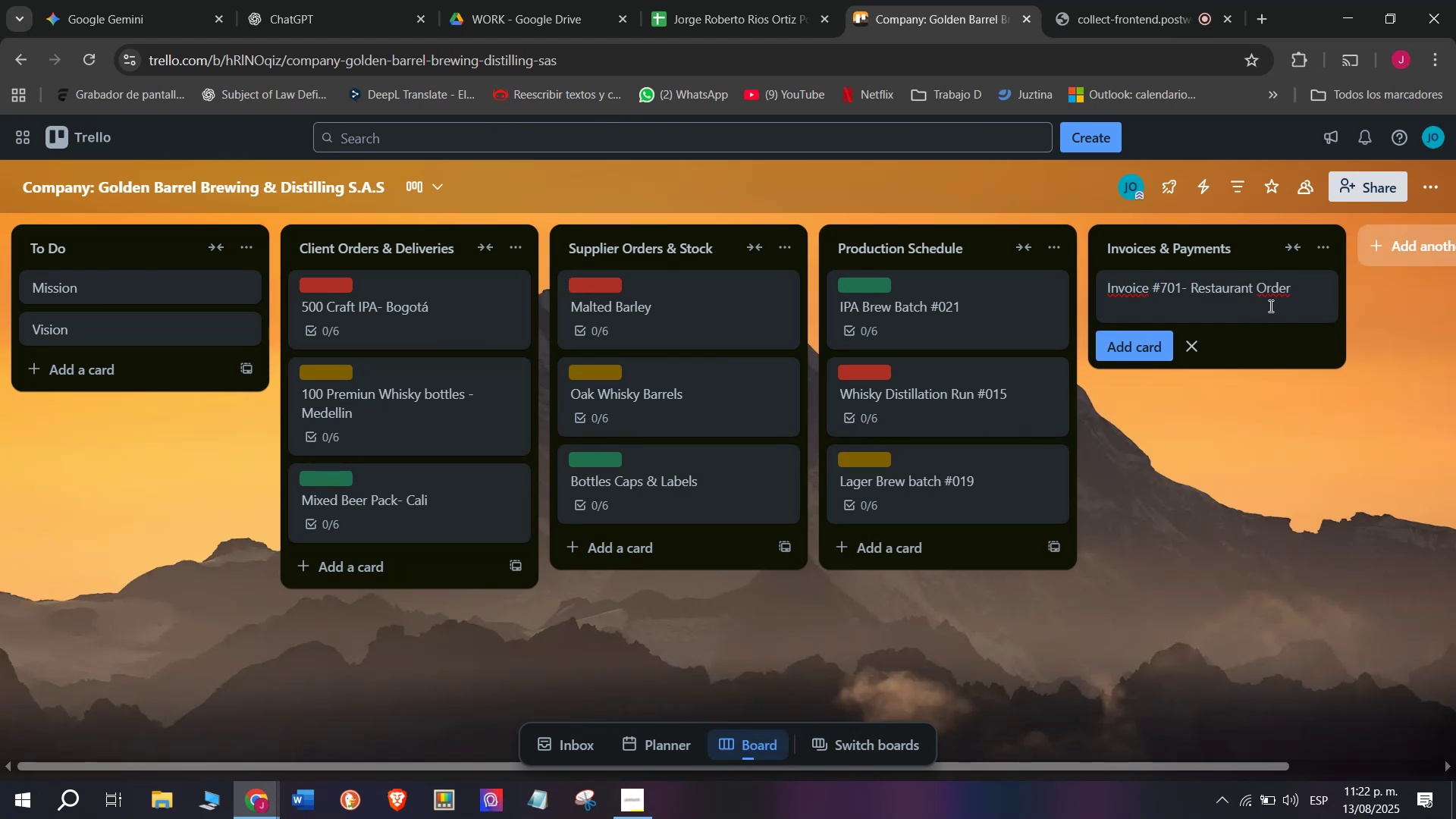 
key(Enter)
 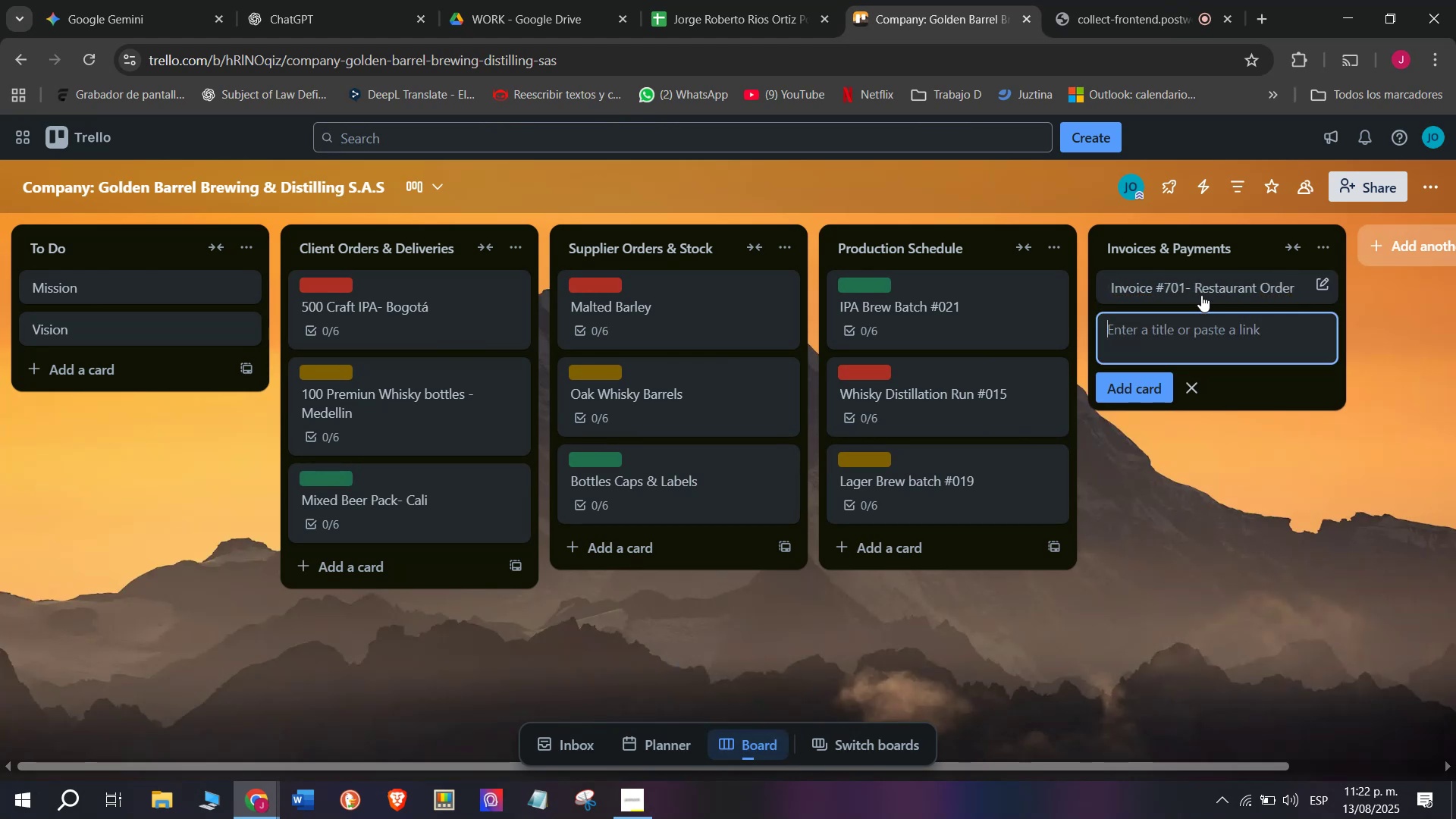 
left_click([1201, 294])
 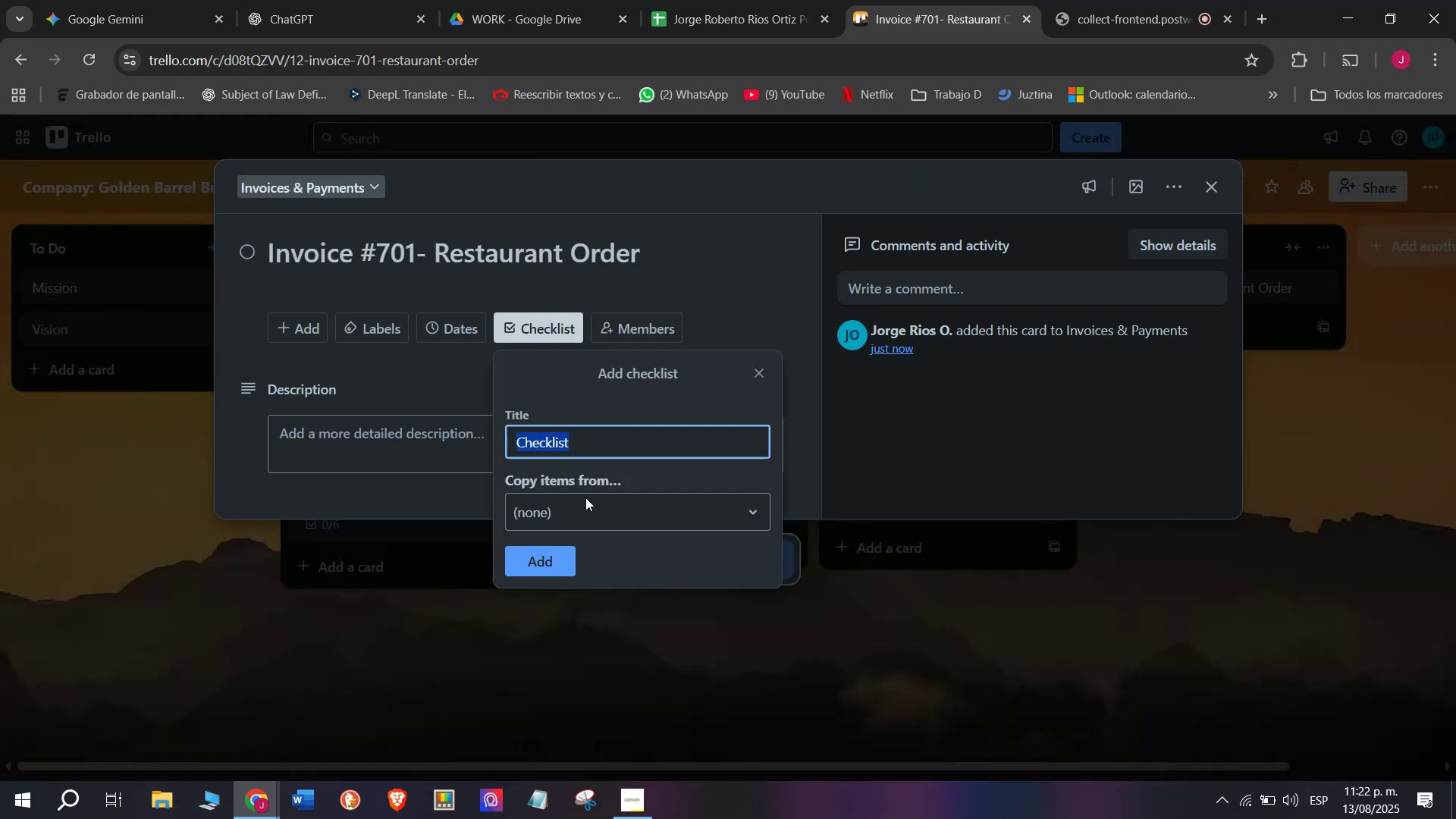 
left_click([552, 552])
 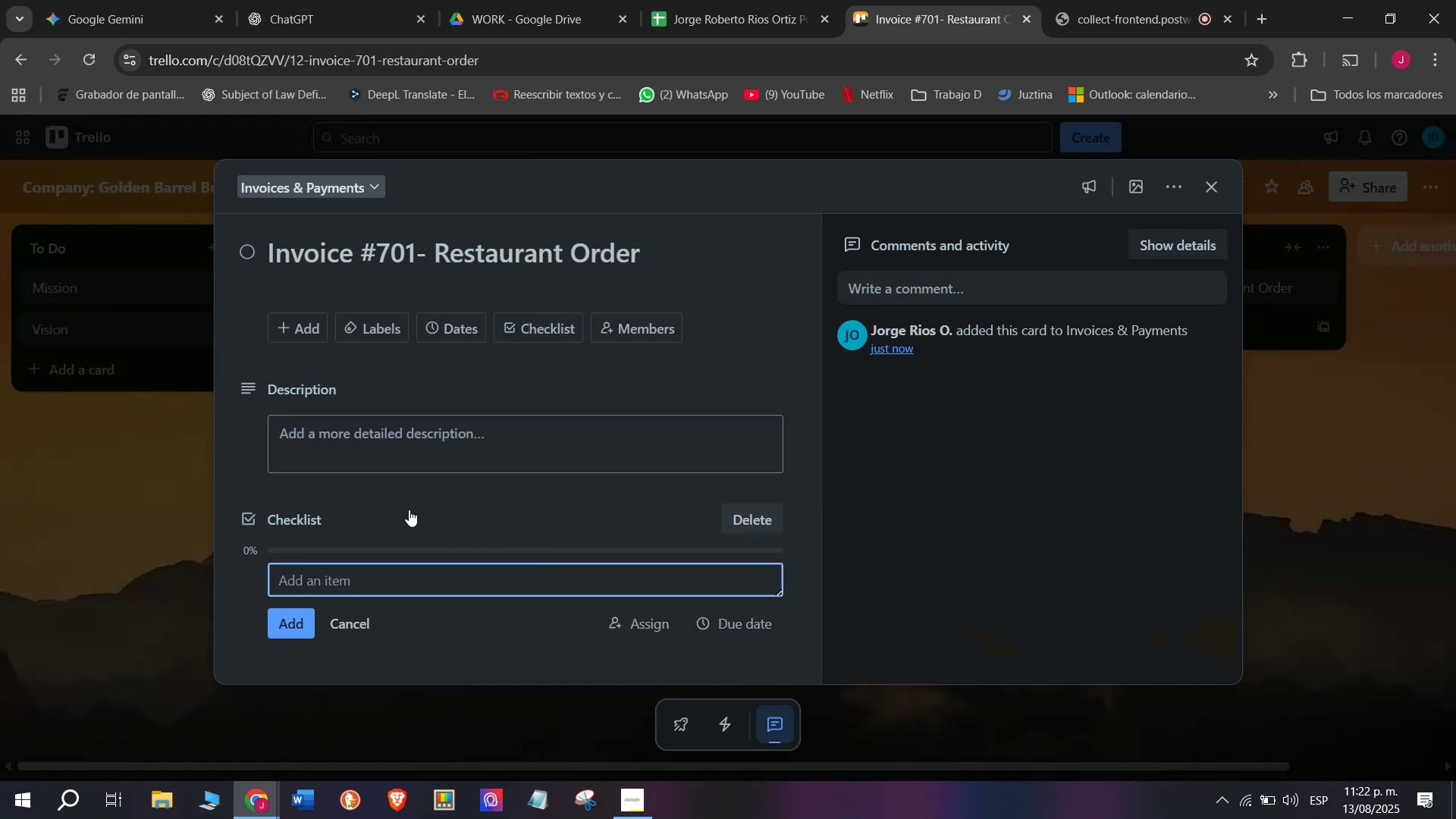 
scroll: coordinate [457, 471], scroll_direction: down, amount: 3.0
 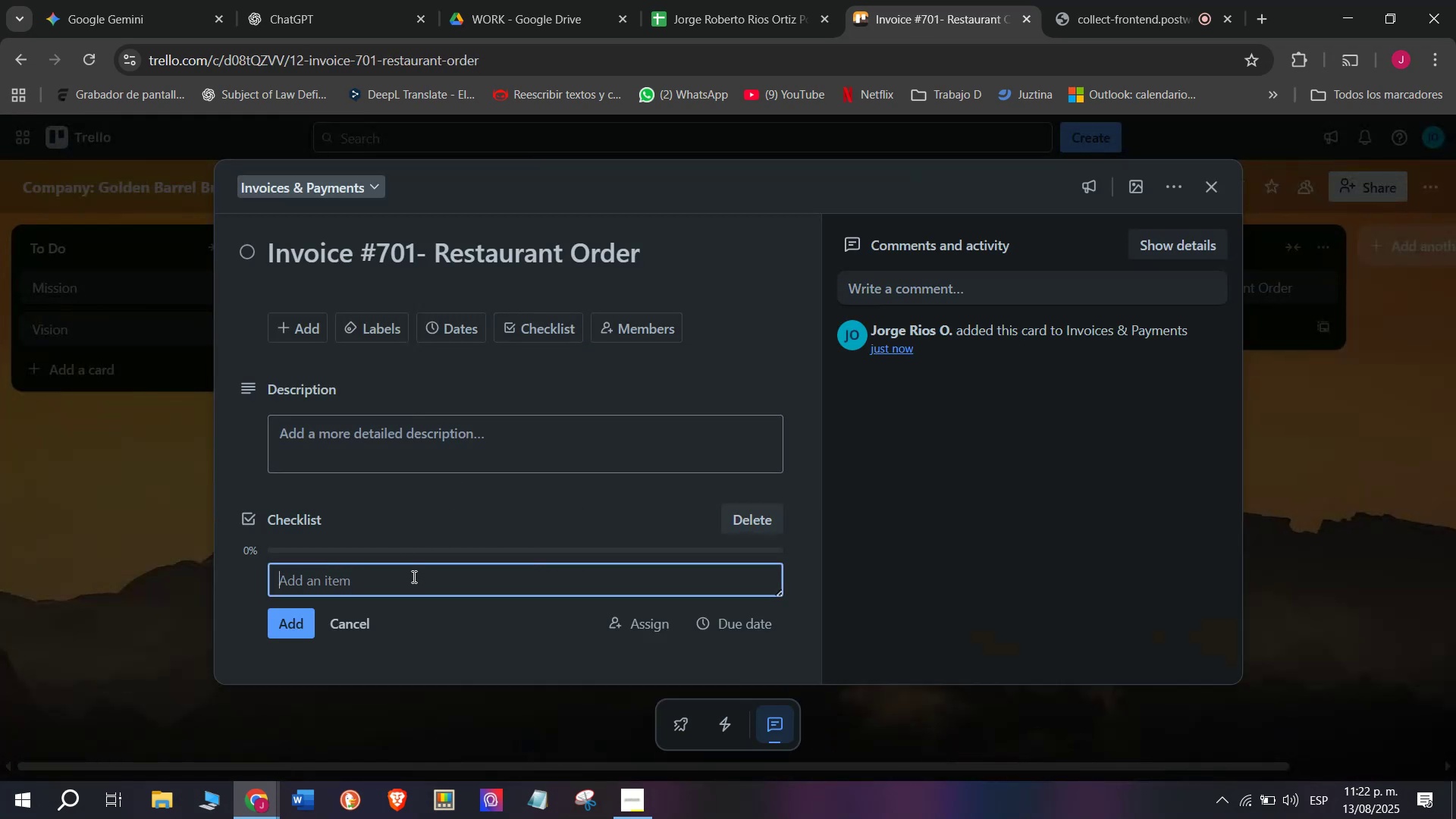 
left_click([410, 579])
 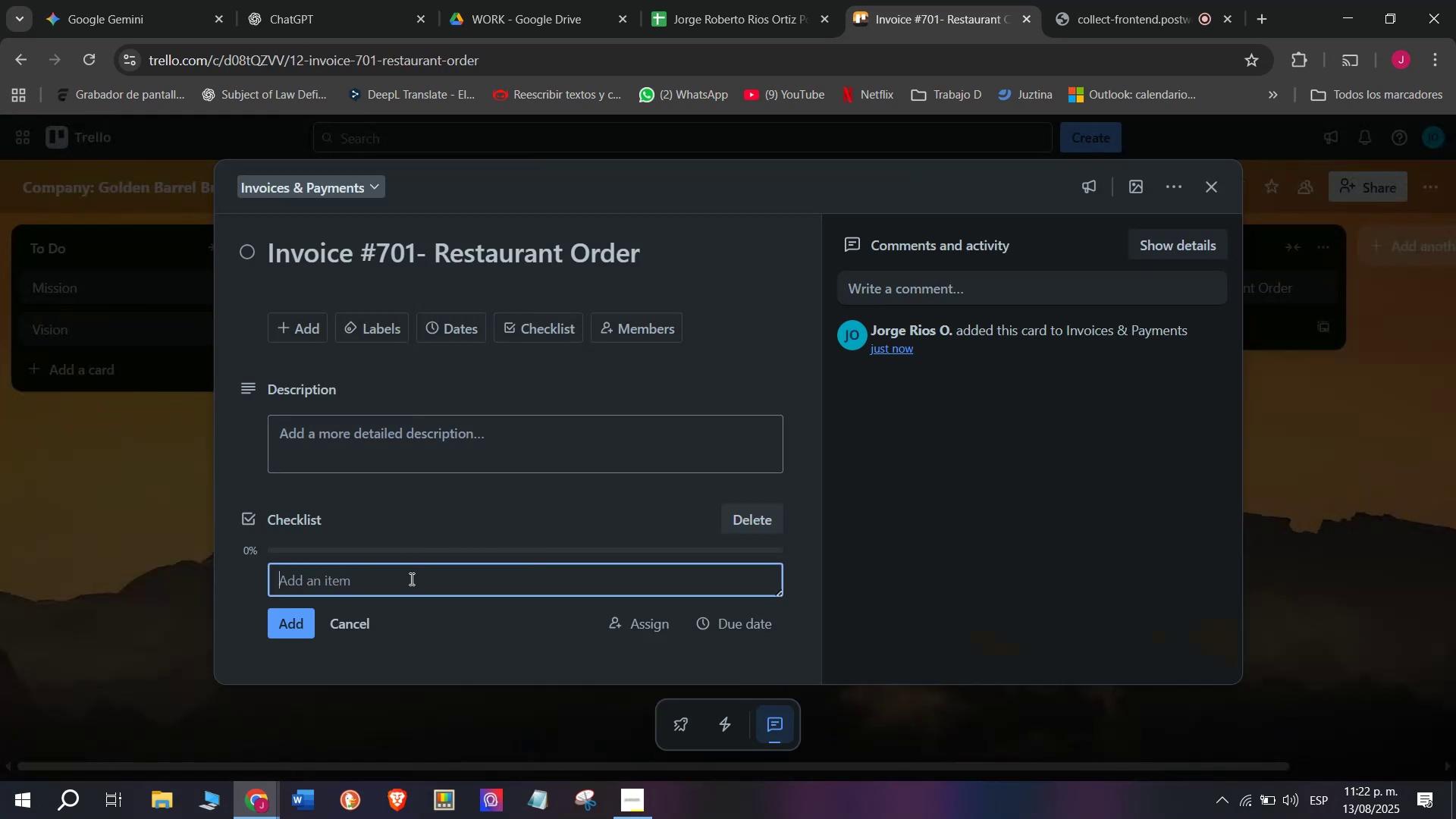 
type(Very)
key(Backspace)
type(ify payment status)
 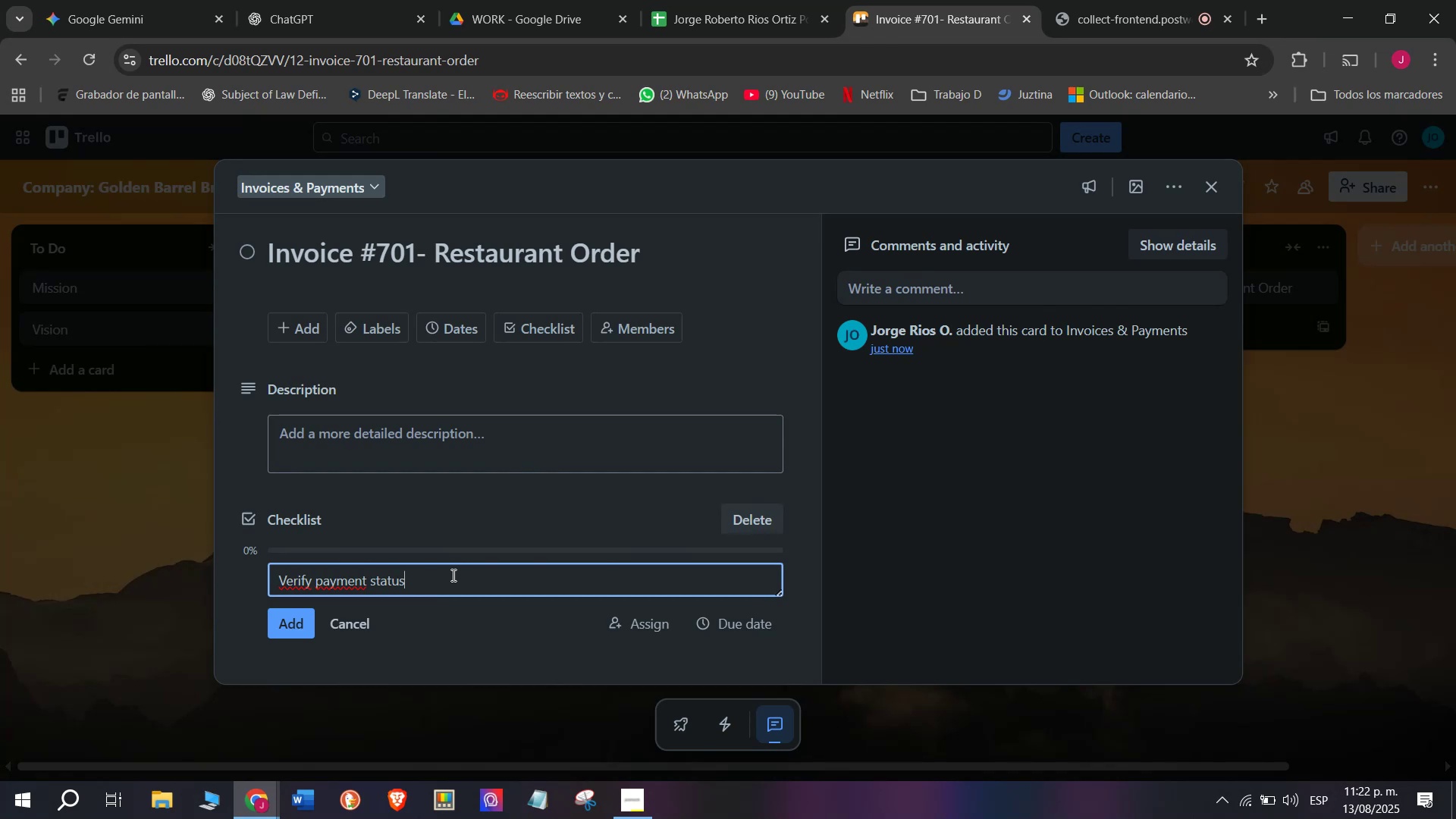 
wait(5.79)
 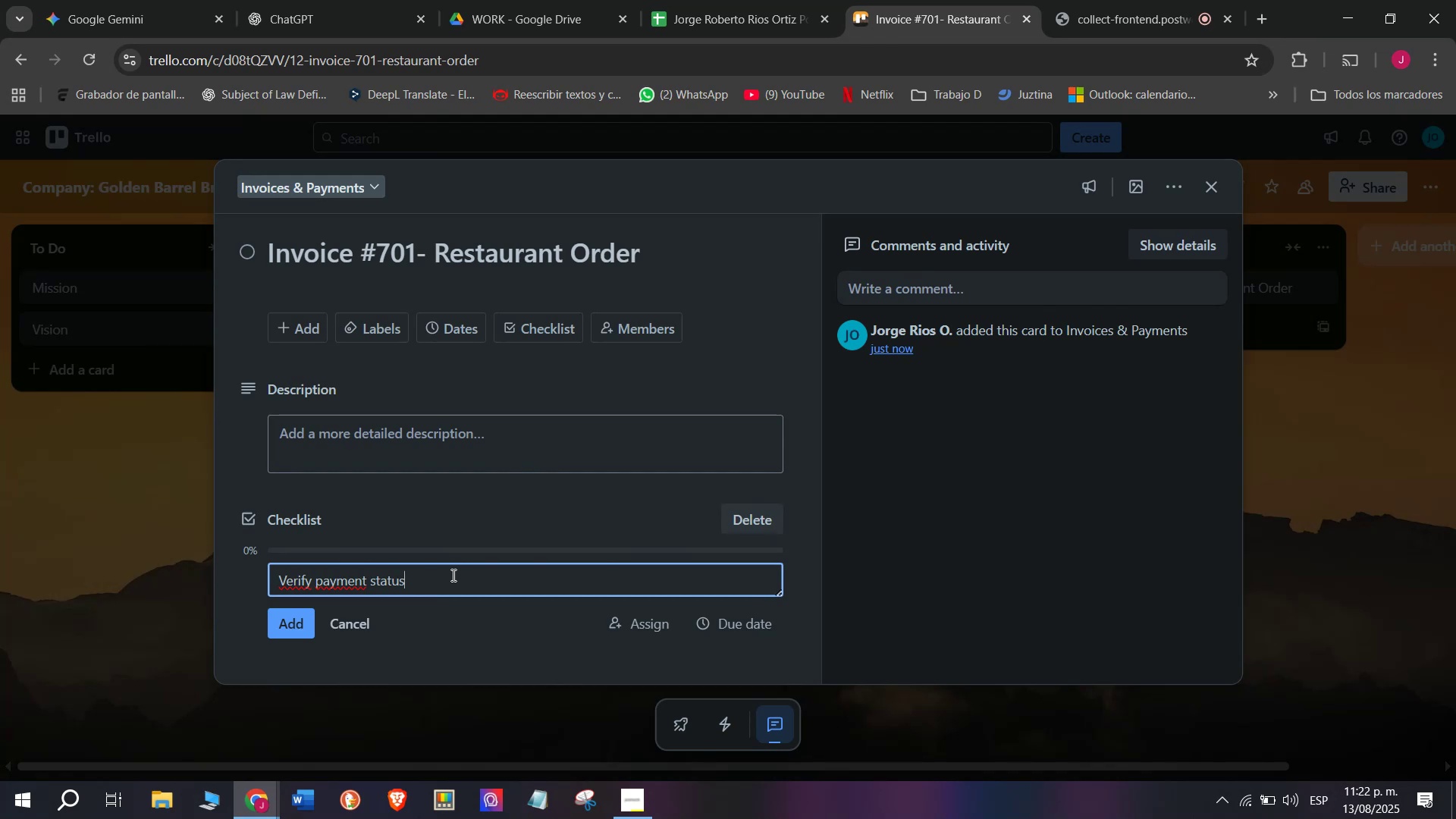 
key(Enter)
 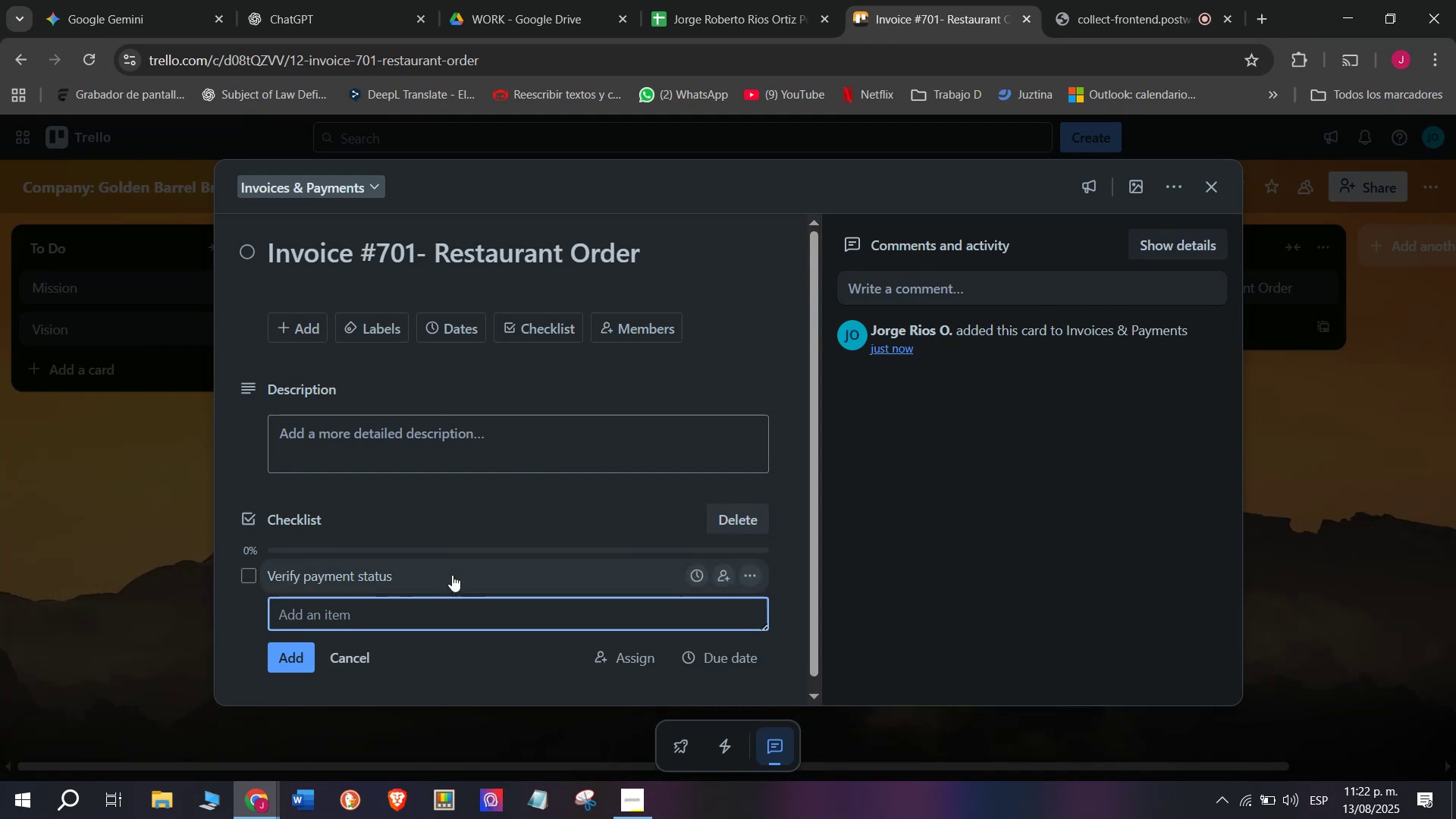 
type(Send Di])
key(Backspace)
key(Backspace)
key(Backspace)
type(digital rece)
 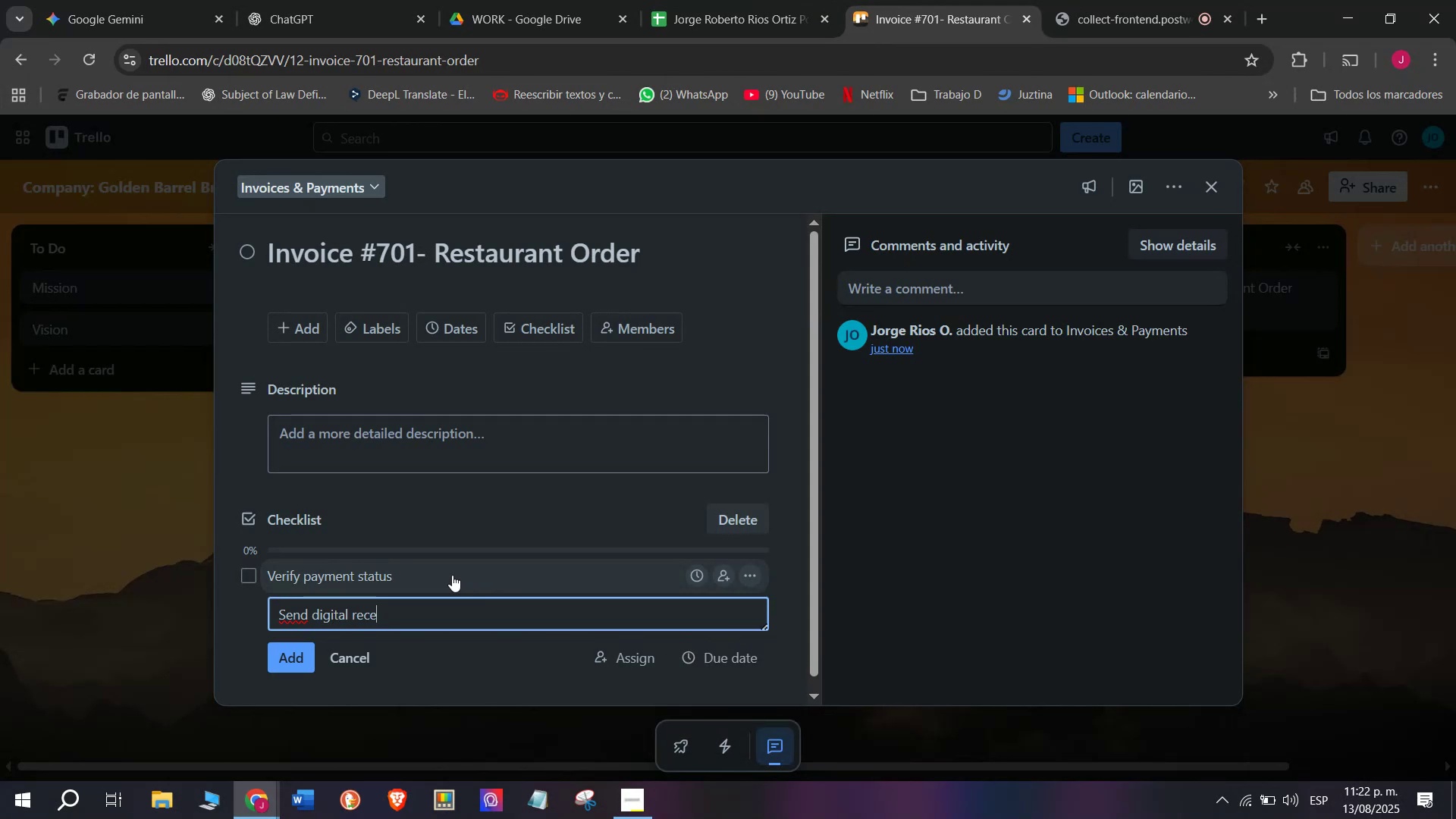 
type(ipt)
 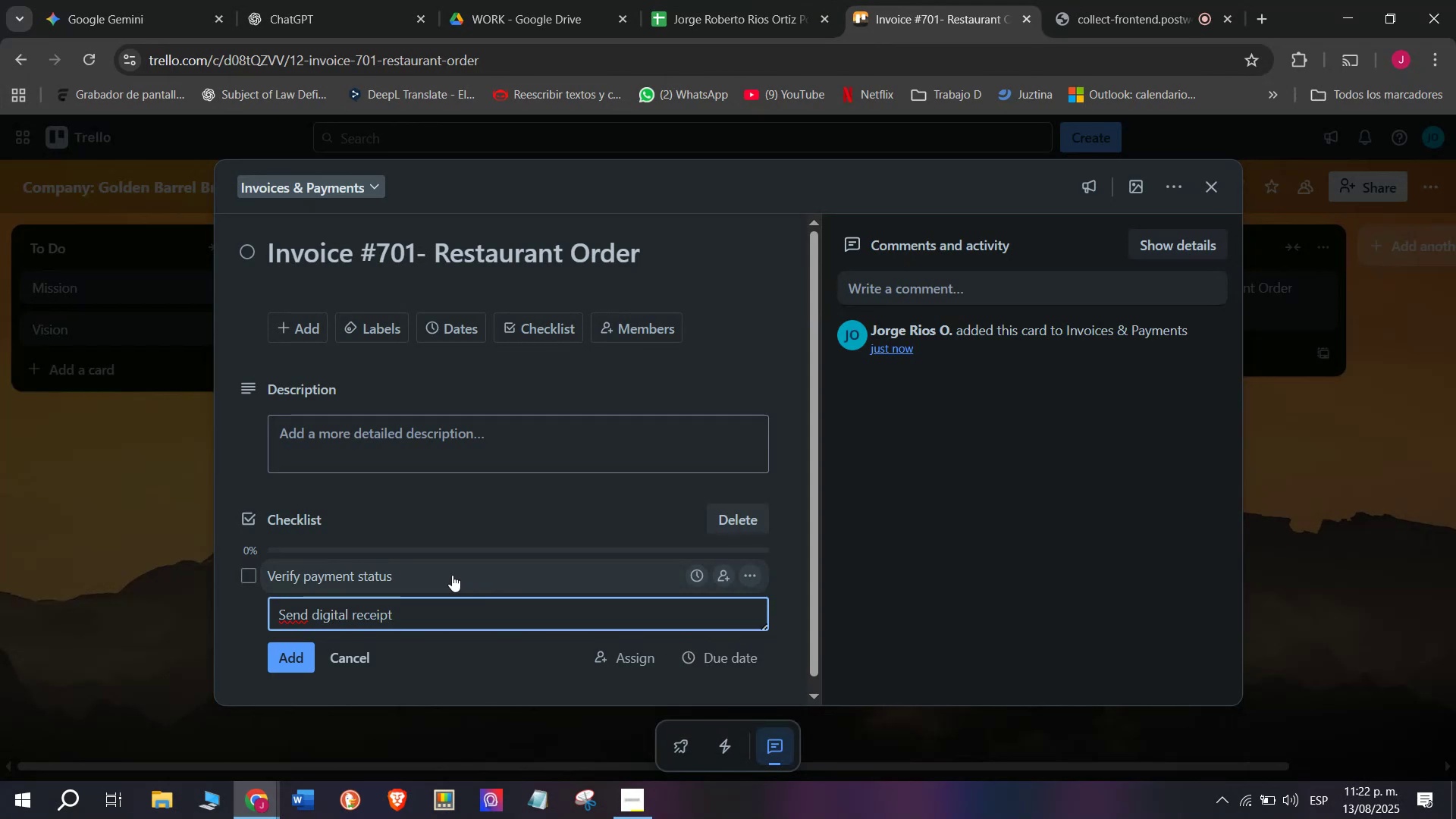 
key(Enter)
 